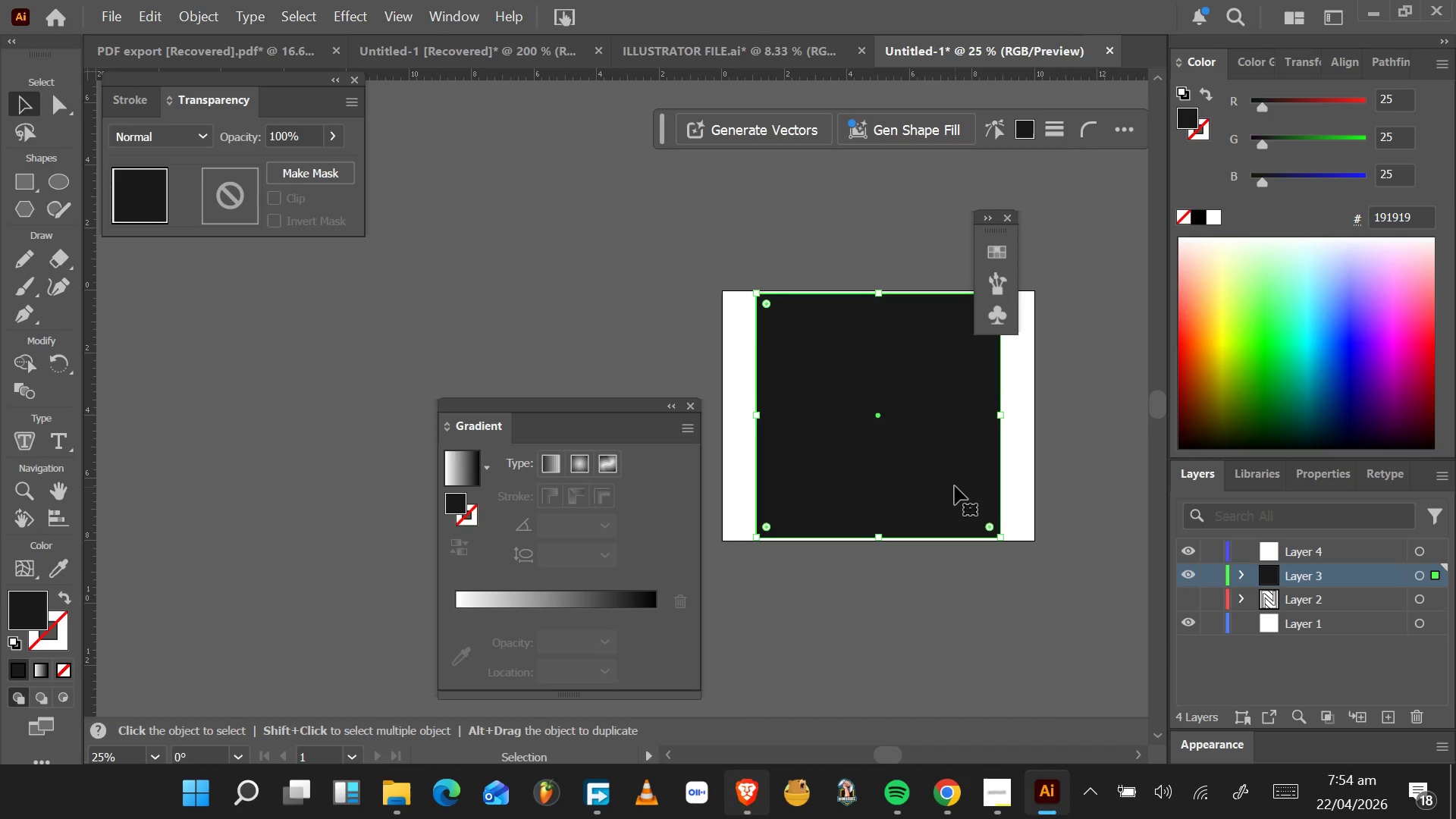 
left_click_drag(start_coordinate=[955, 486], to_coordinate=[856, 505])
 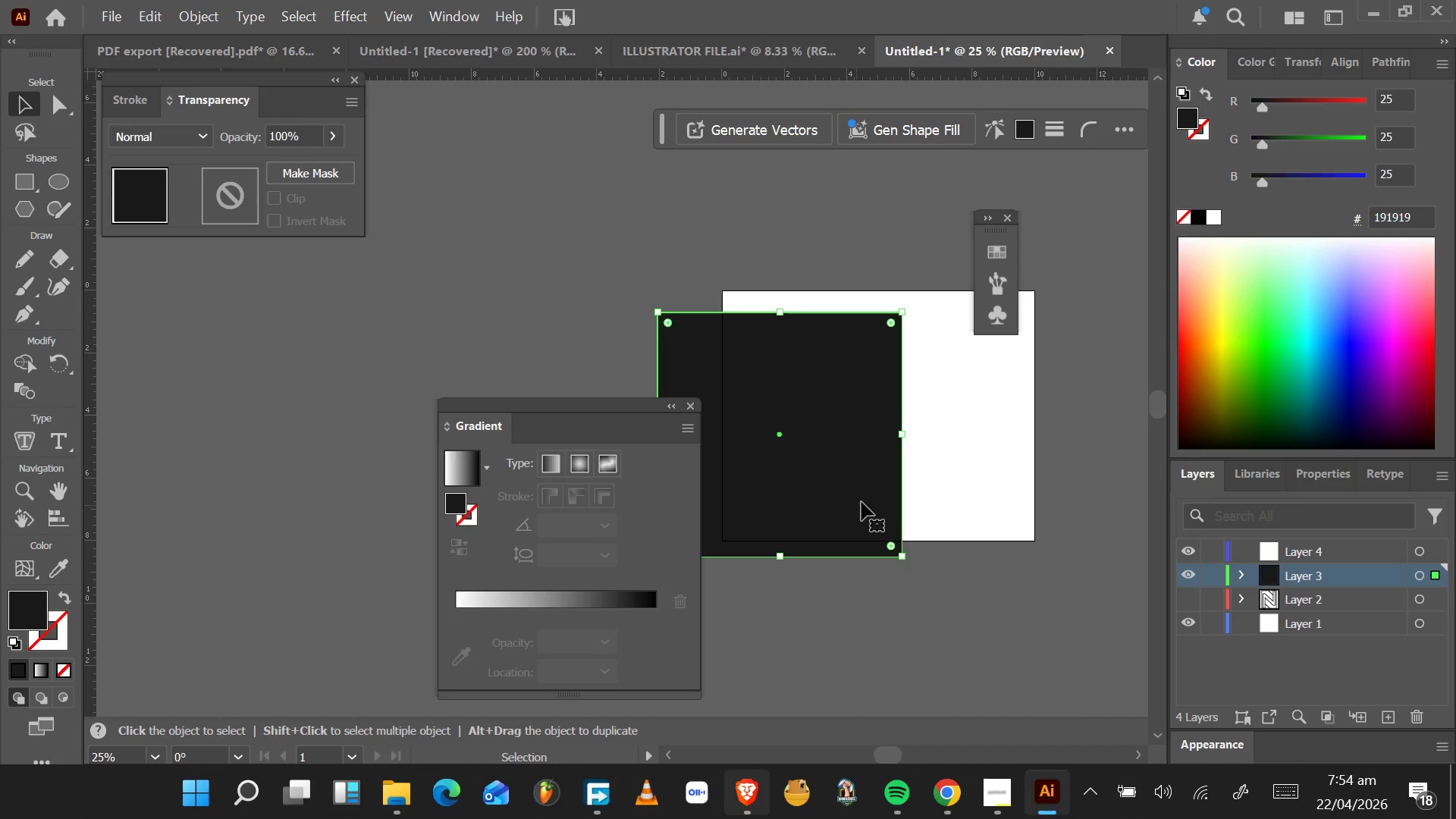 
key(Control+Z)
 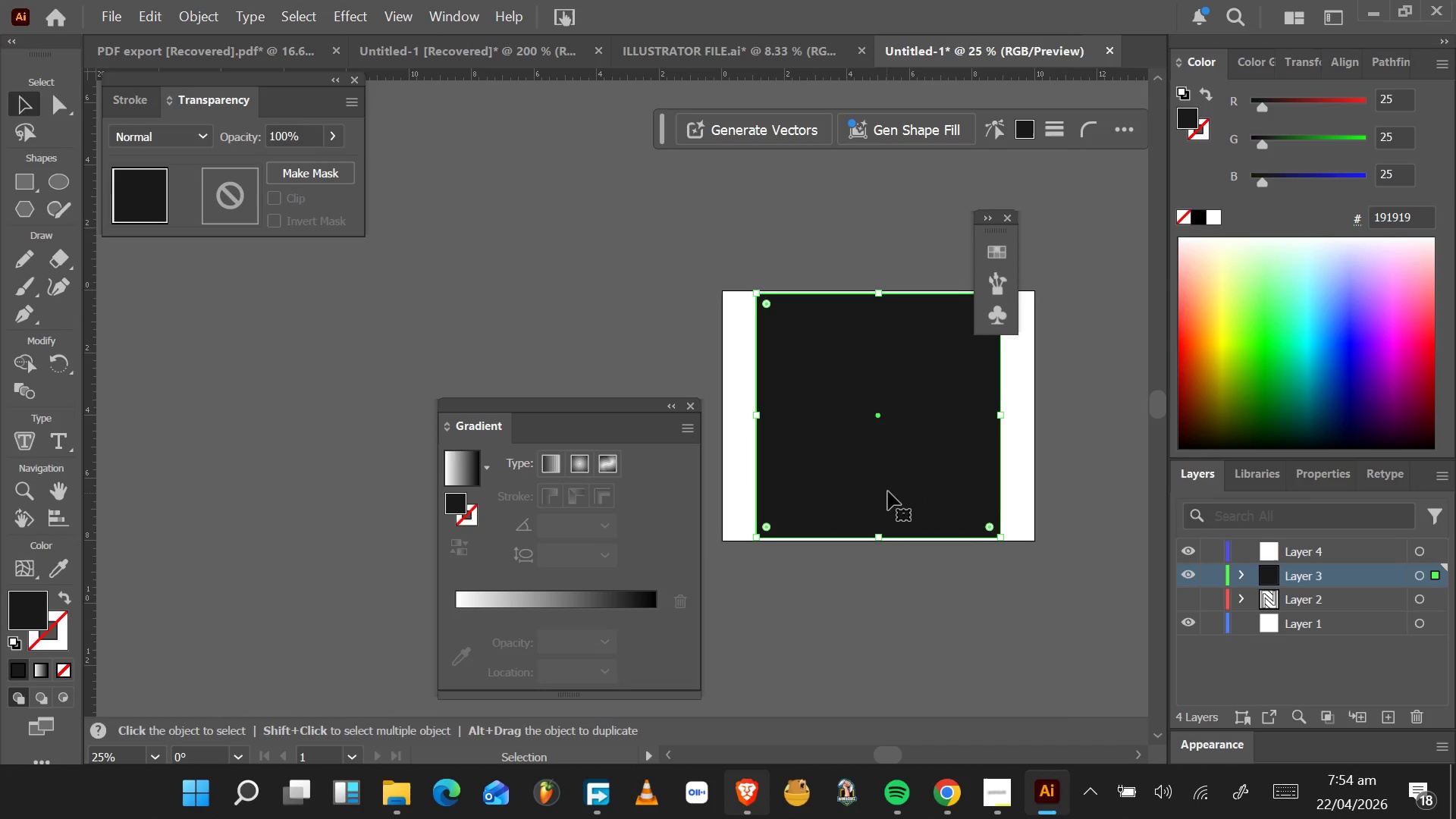 
key(Control+C)
 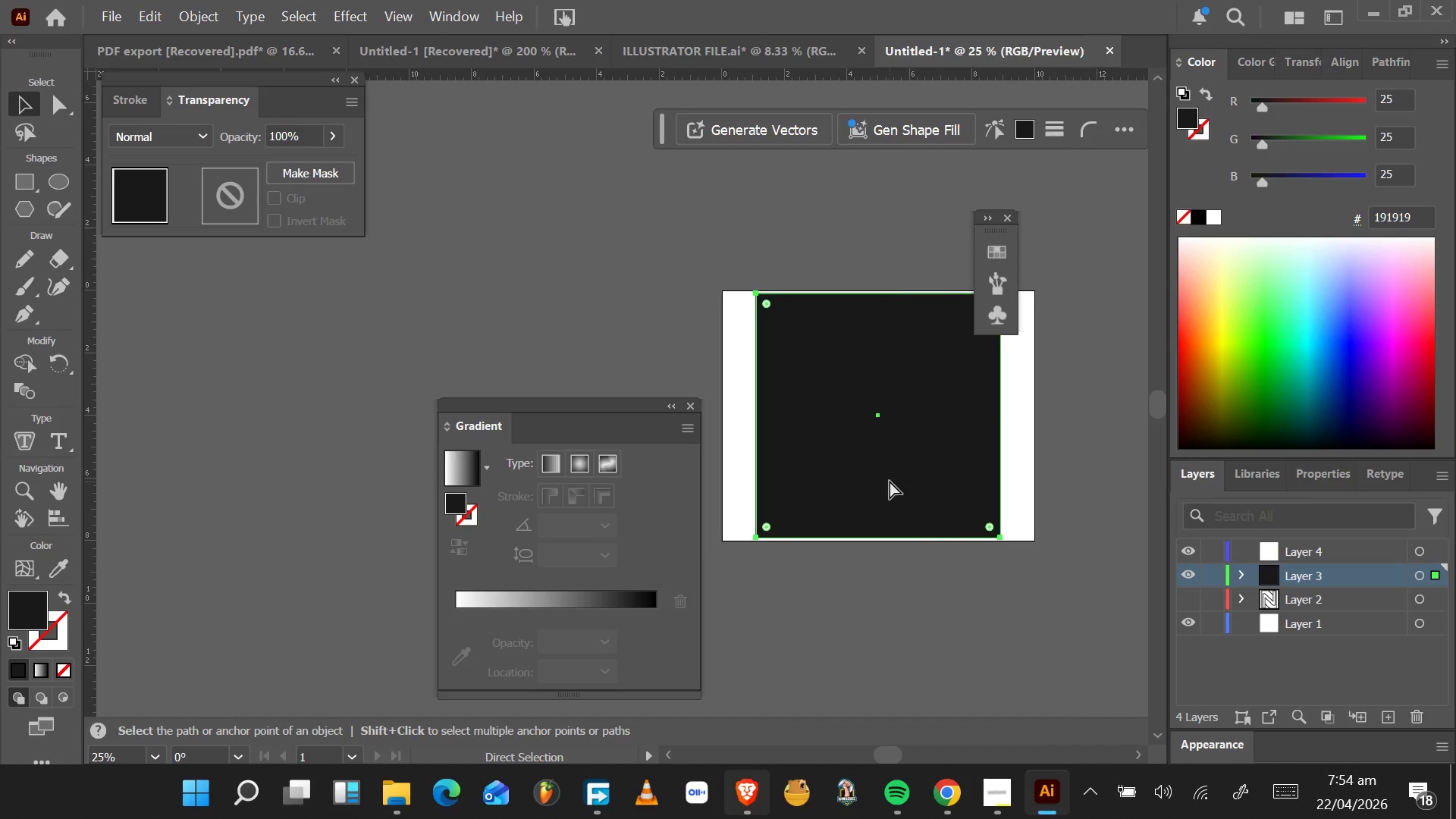 
key(Control+V)
 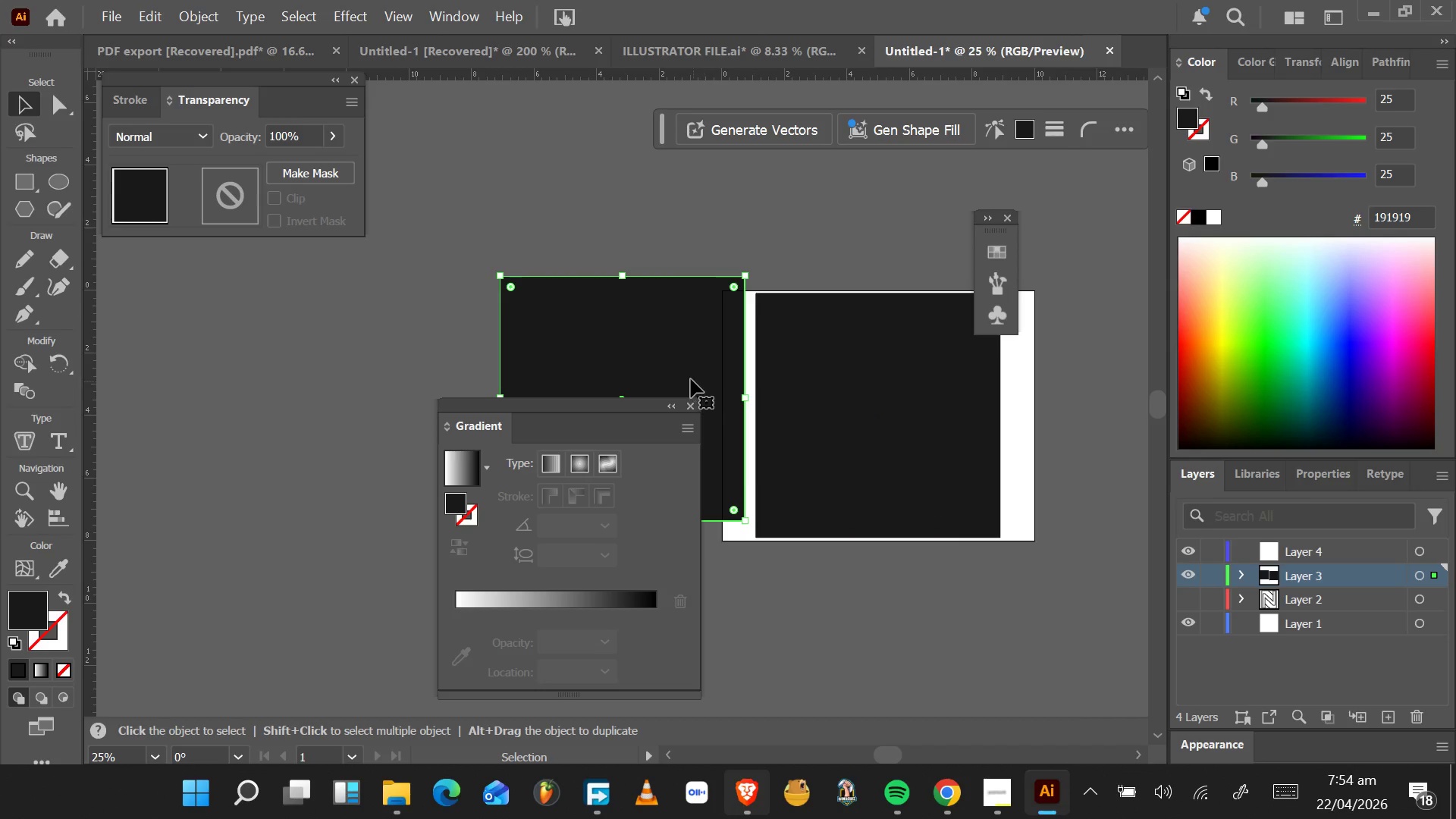 
left_click_drag(start_coordinate=[632, 384], to_coordinate=[820, 388])
 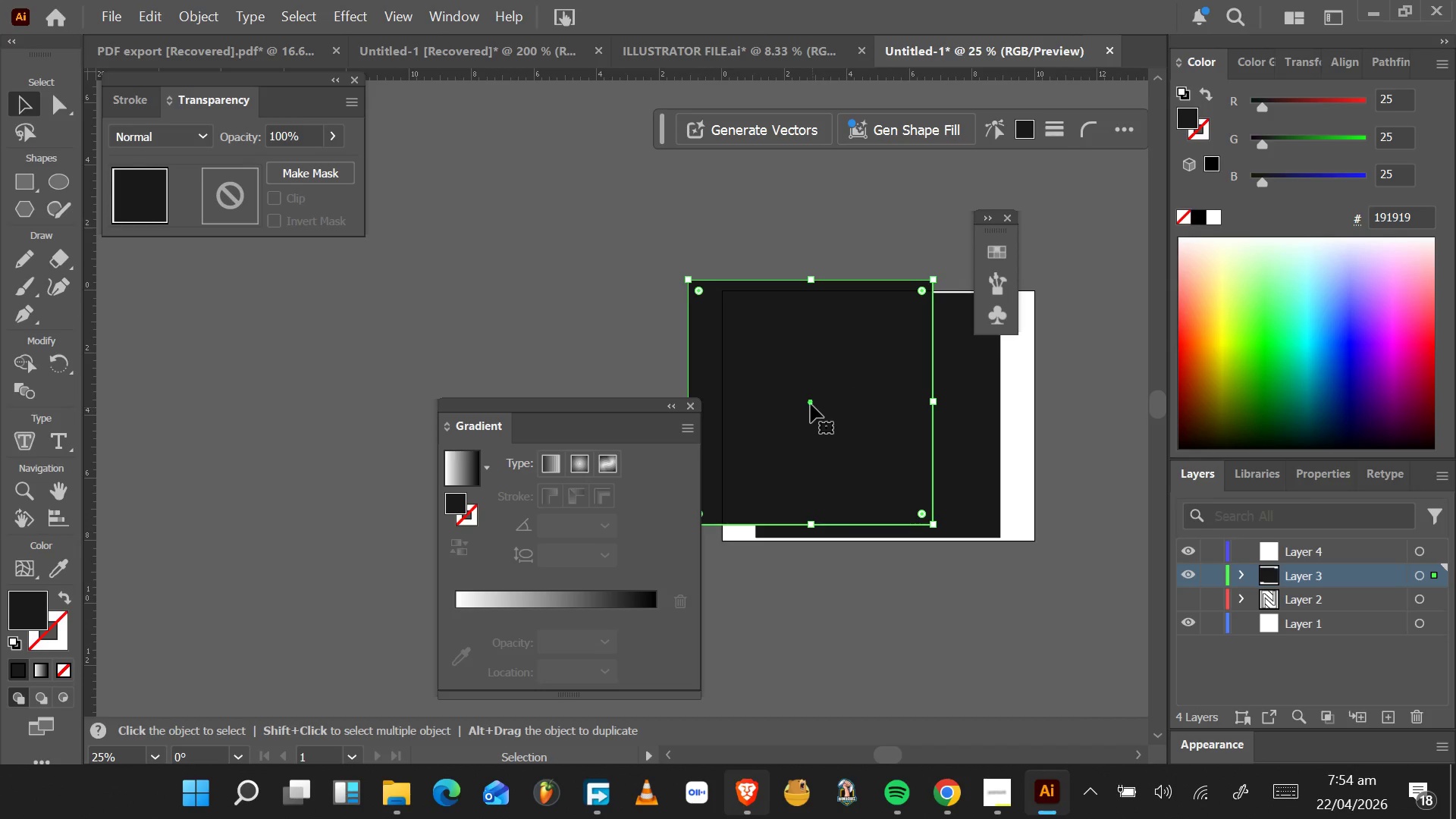 
left_click_drag(start_coordinate=[810, 404], to_coordinate=[875, 419])
 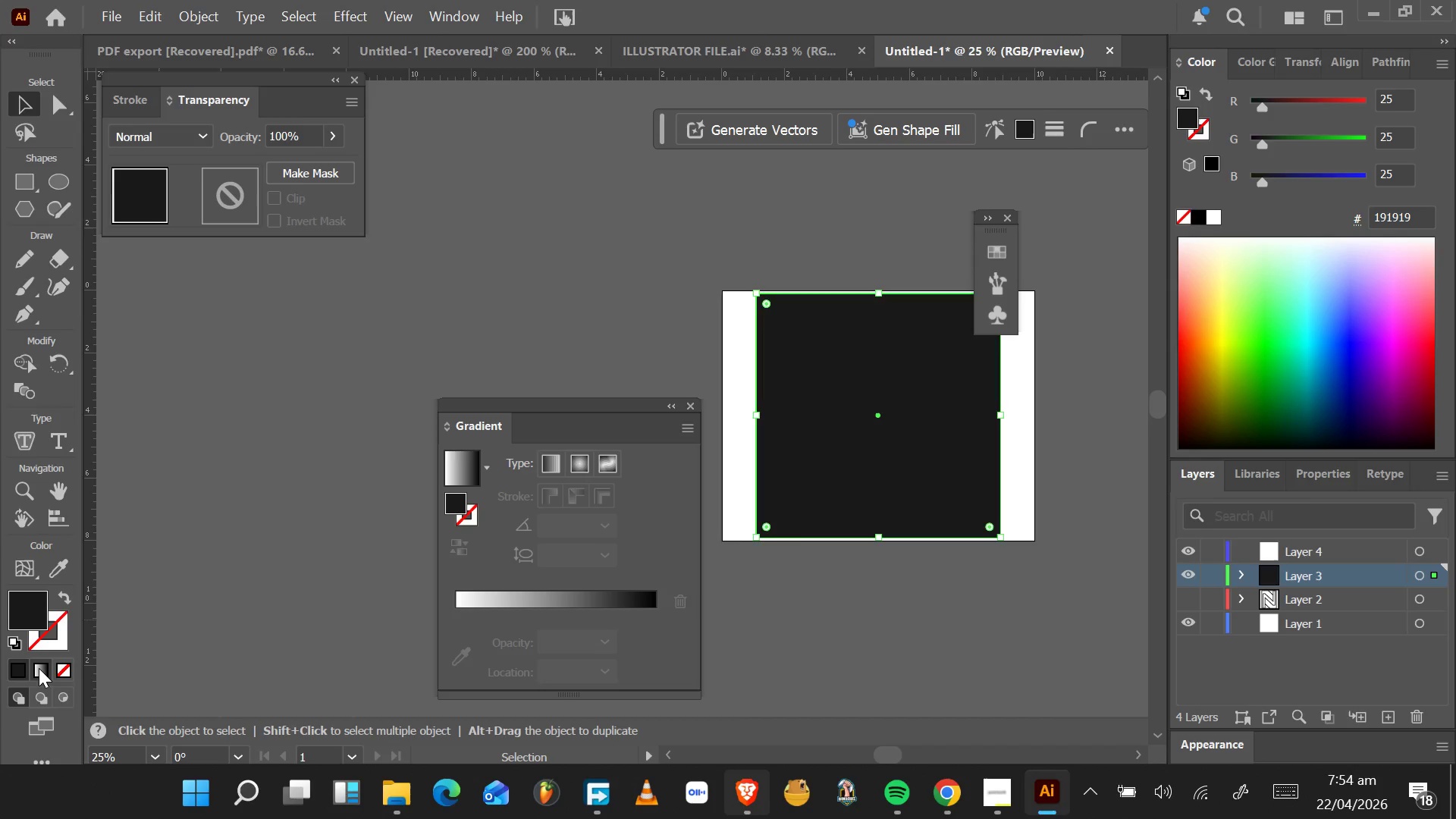 
key(Alt+Tab)
 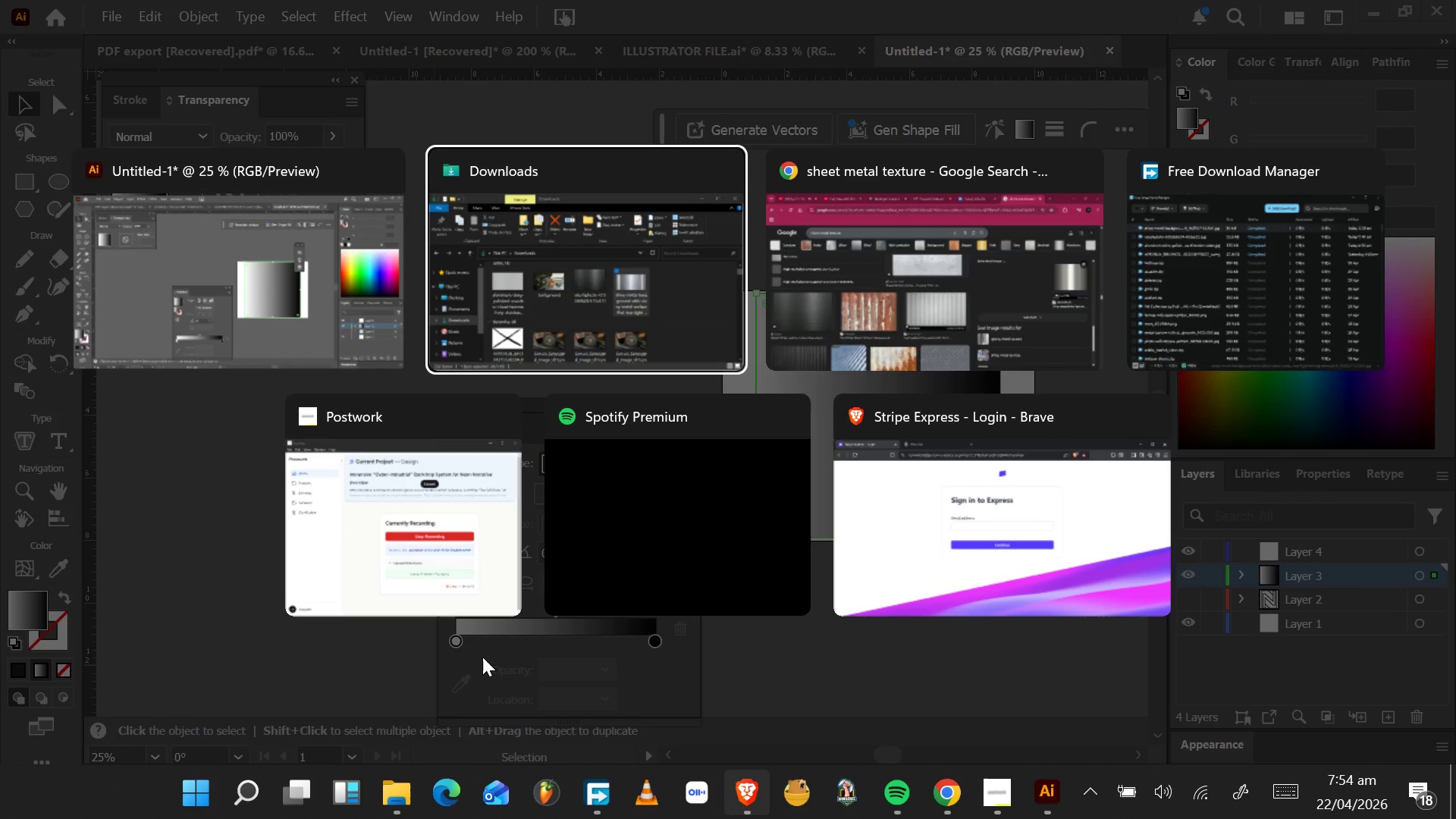 
key(Alt+Tab)
 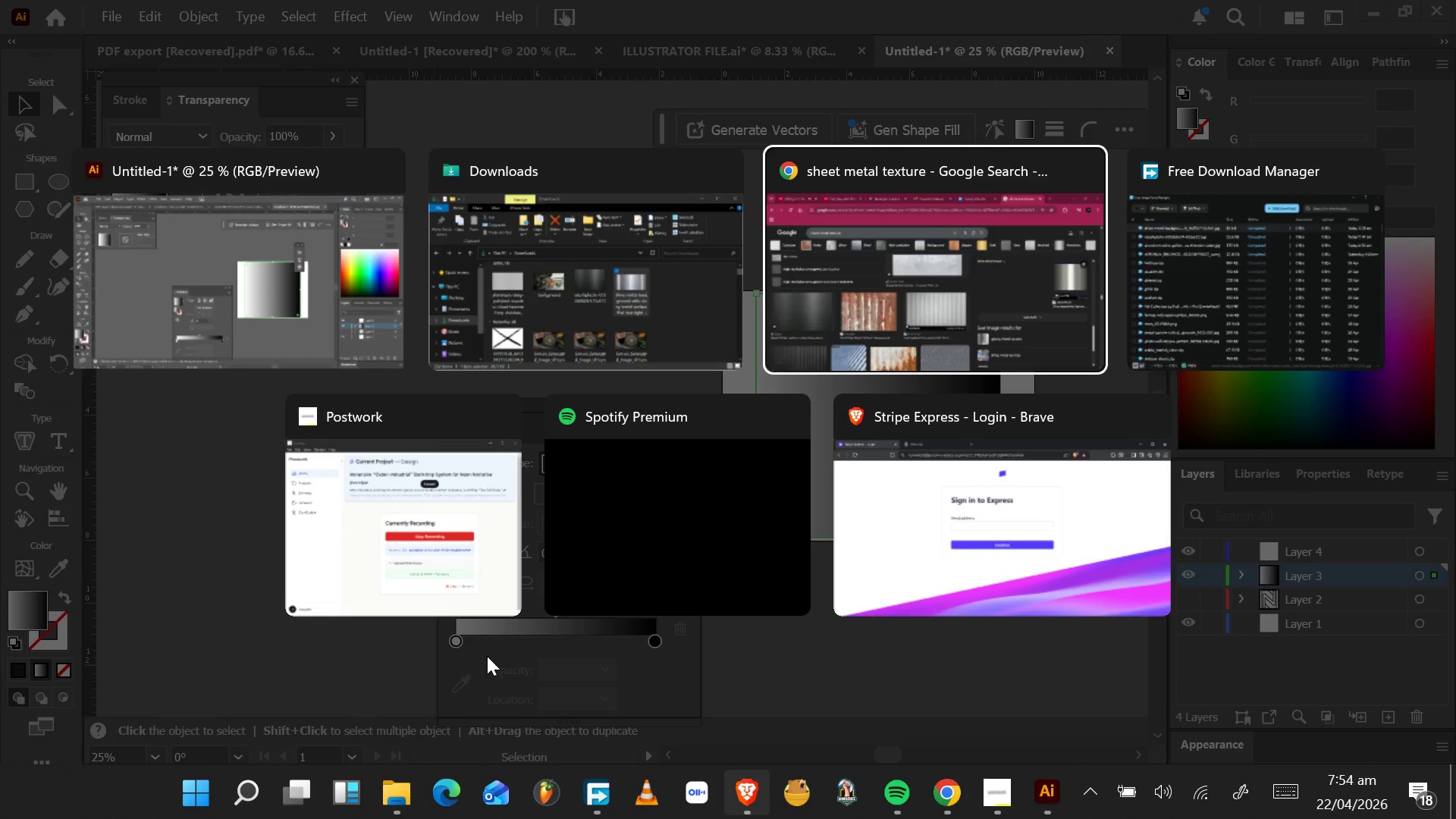 
wait(6.53)
 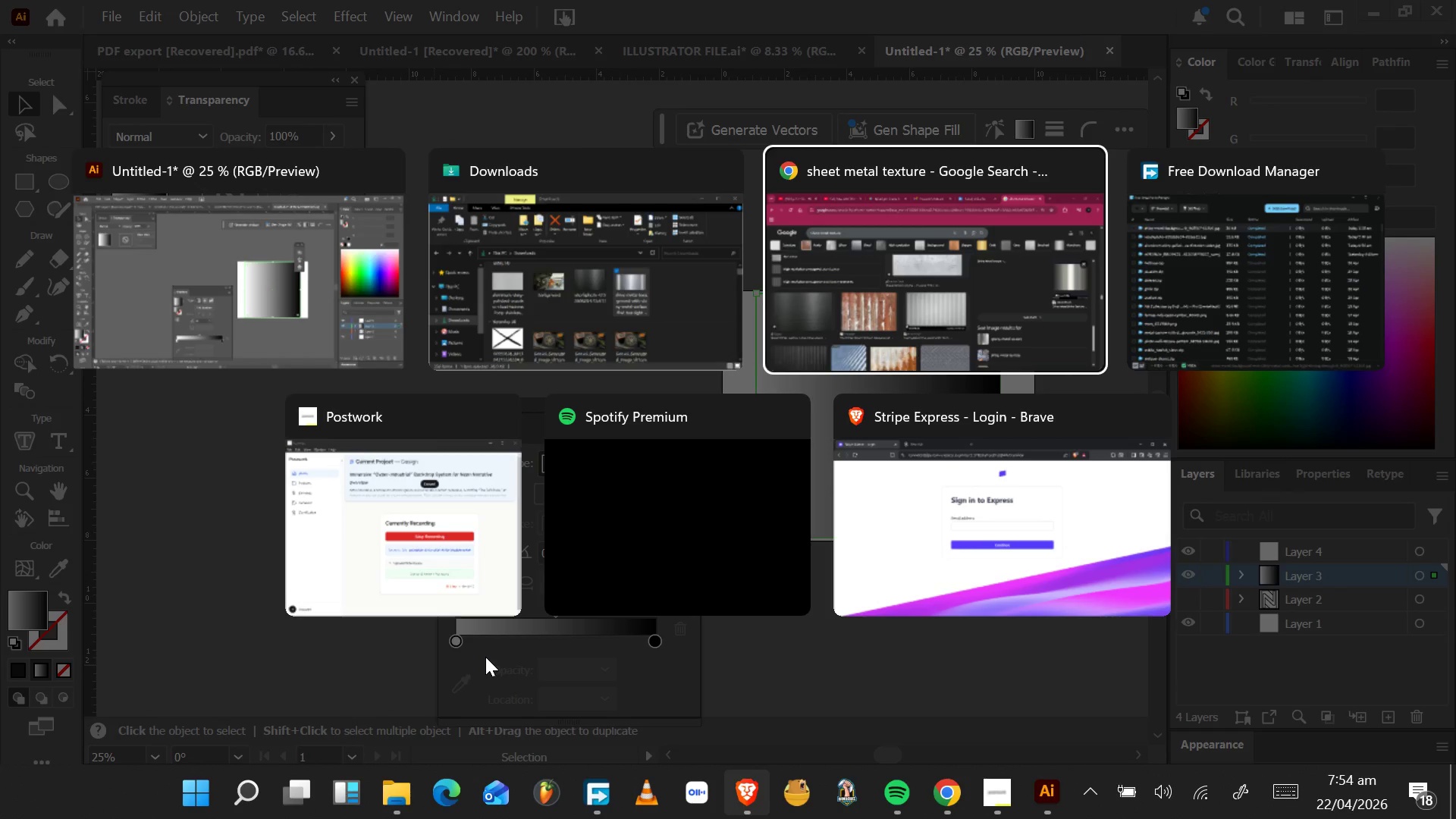 
left_click([666, 322])
 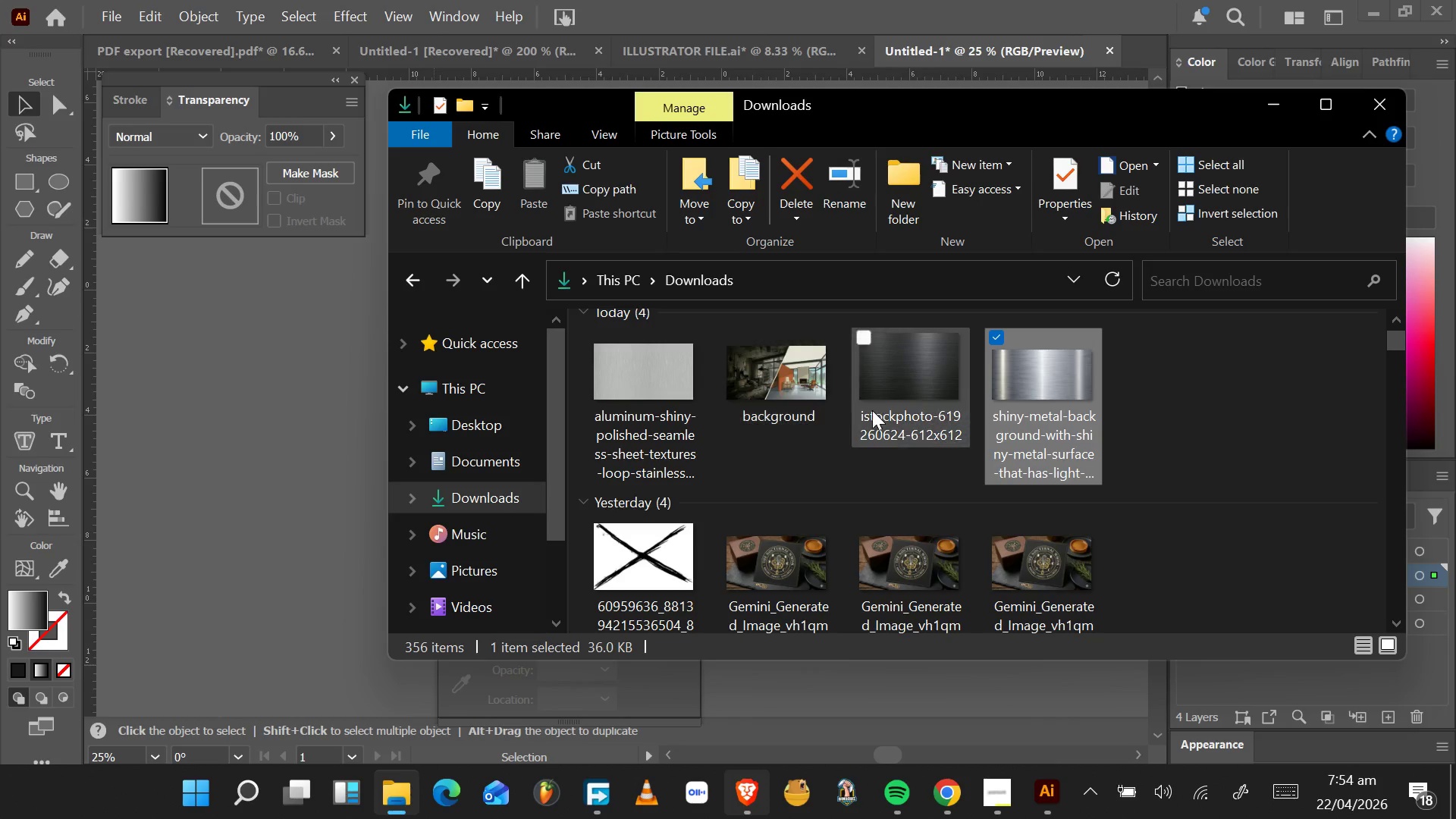 
left_click([891, 397])
 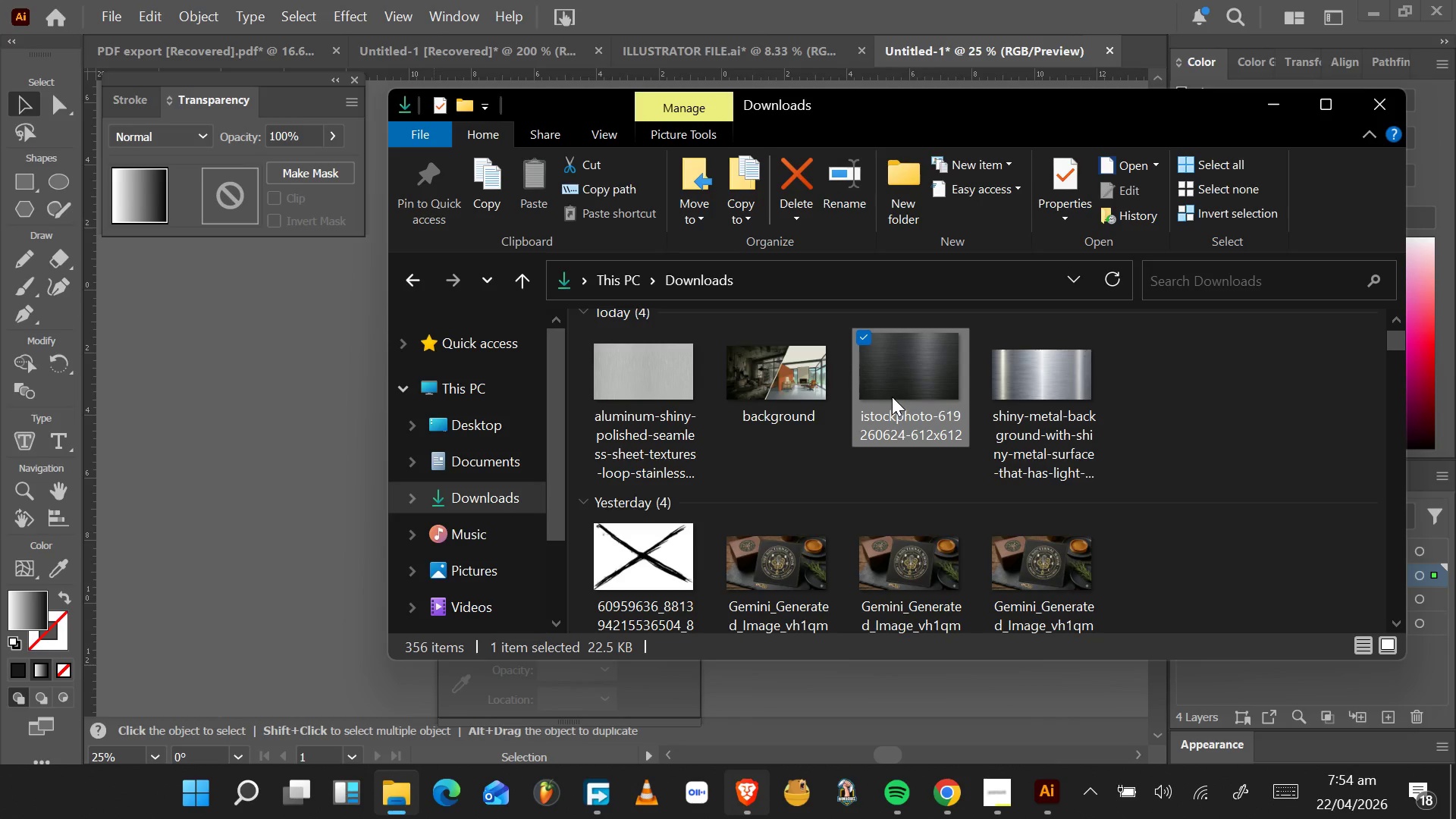 
mouse_move([904, 376])
 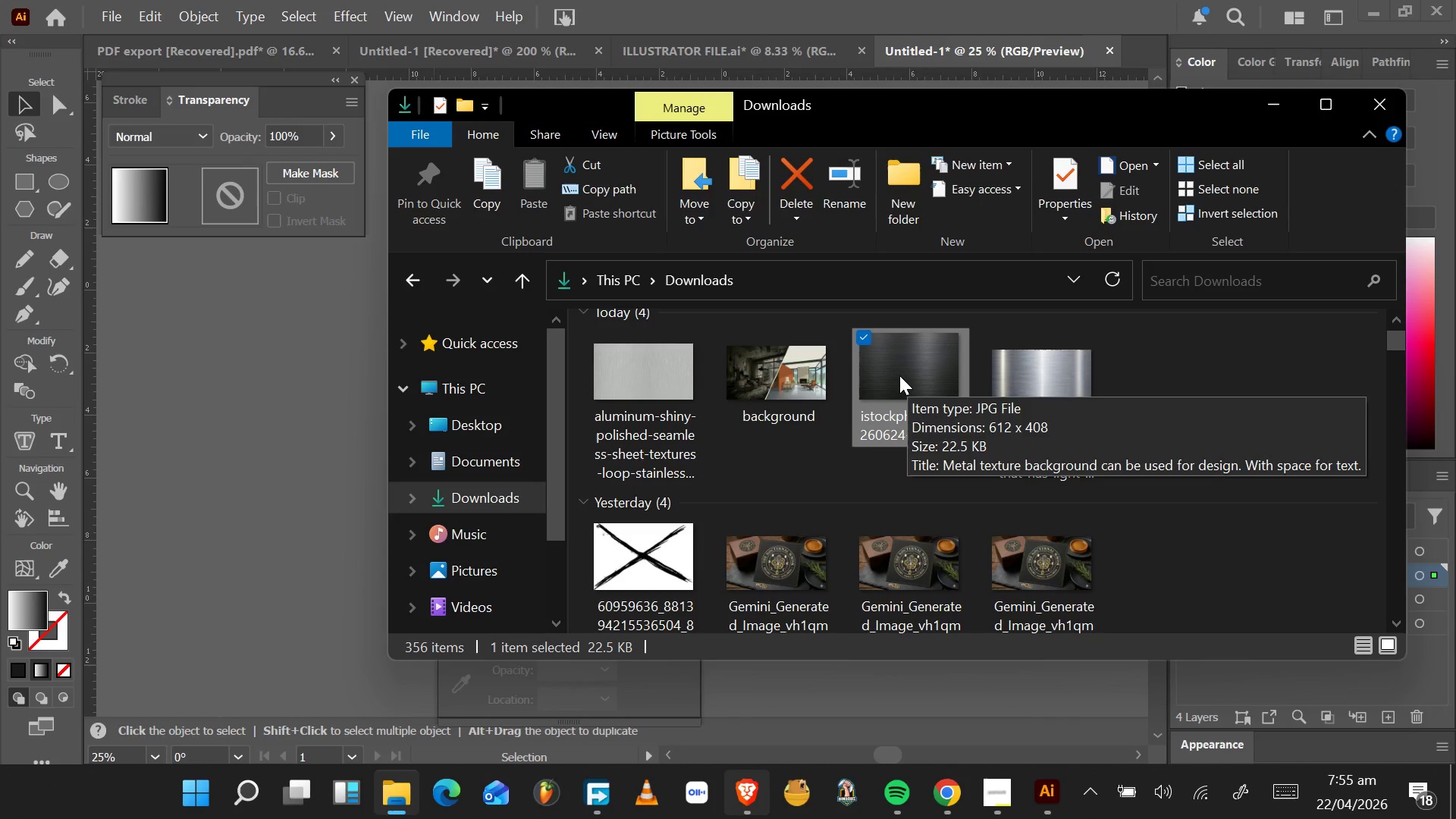 
hold_key(key=AltLeft, duration=1.55)
left_click_drag(start_coordinate=[899, 373], to_coordinate=[905, 446])
 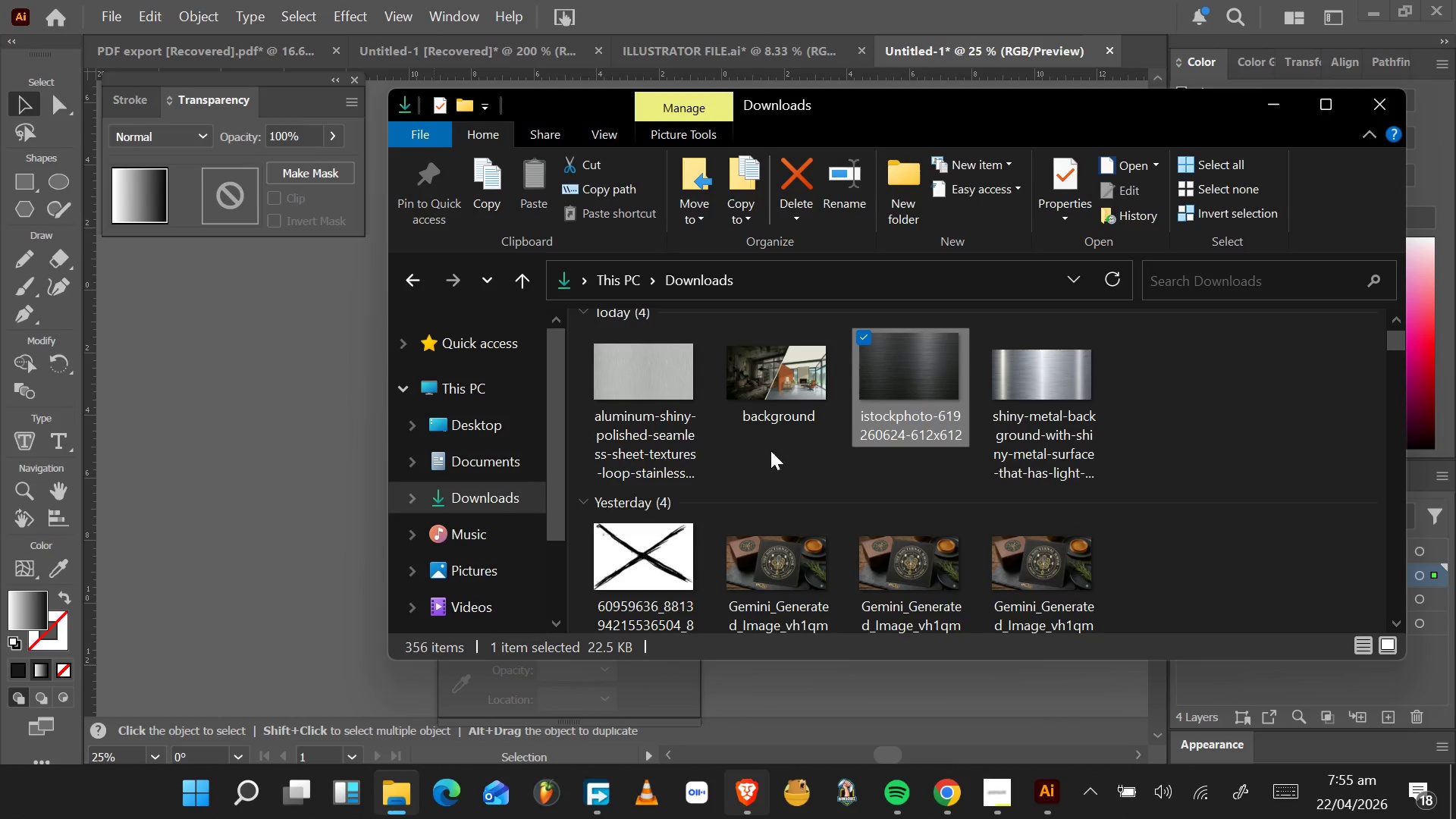 
hold_key(key=AltLeft, duration=0.42)
 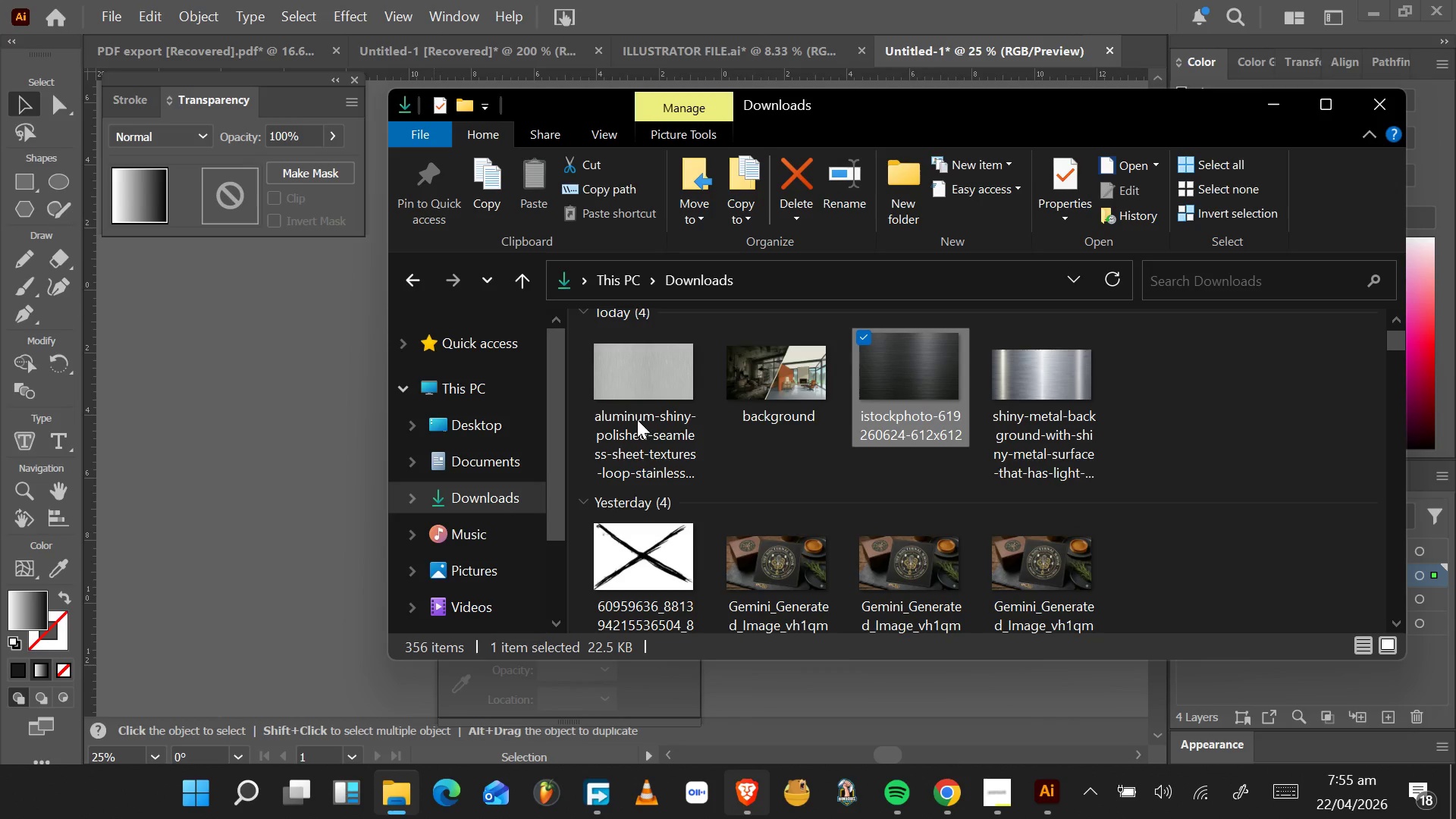 
hold_key(key=AltLeft, duration=0.45)
 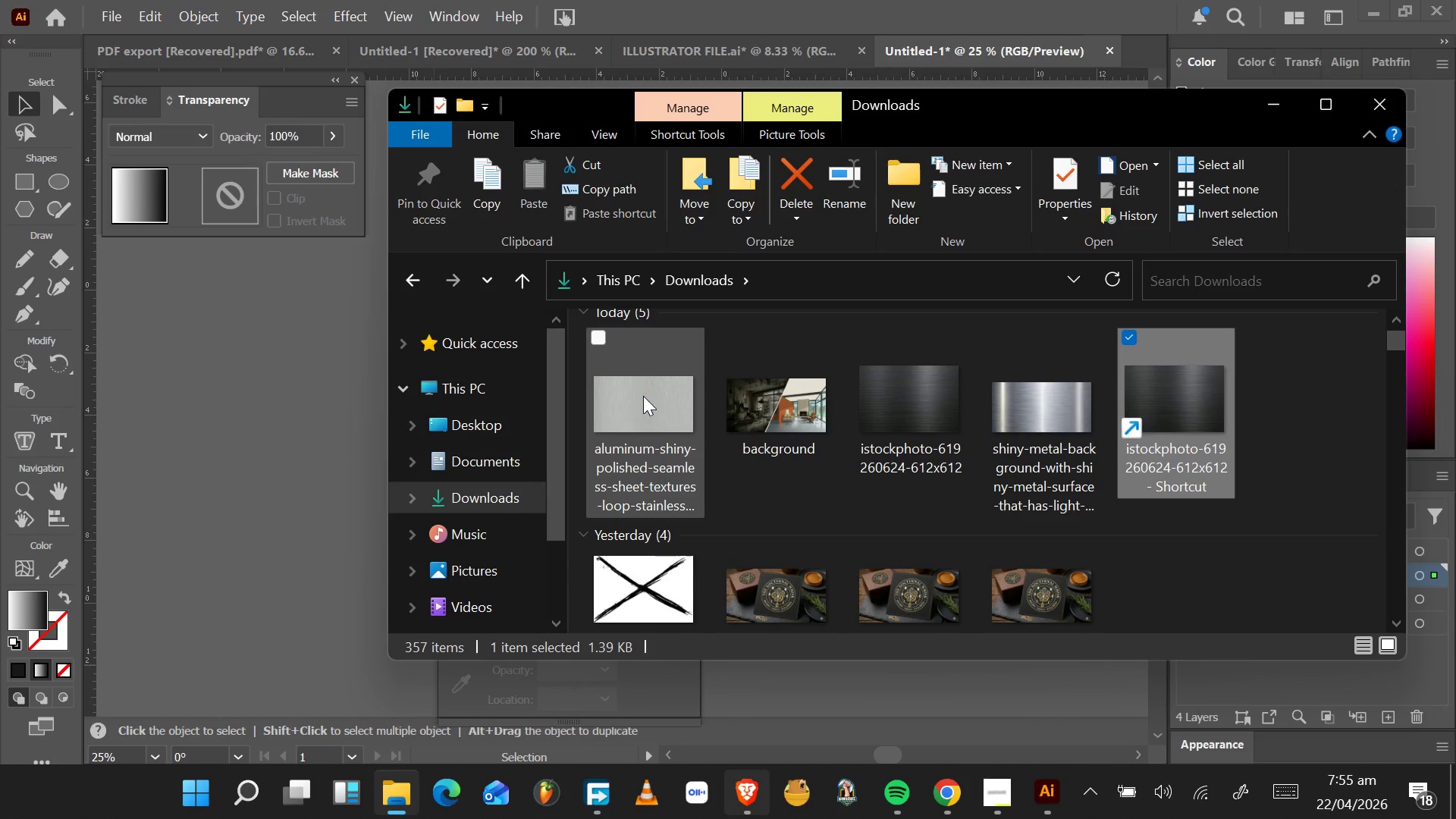 
key(Alt+AltLeft)
 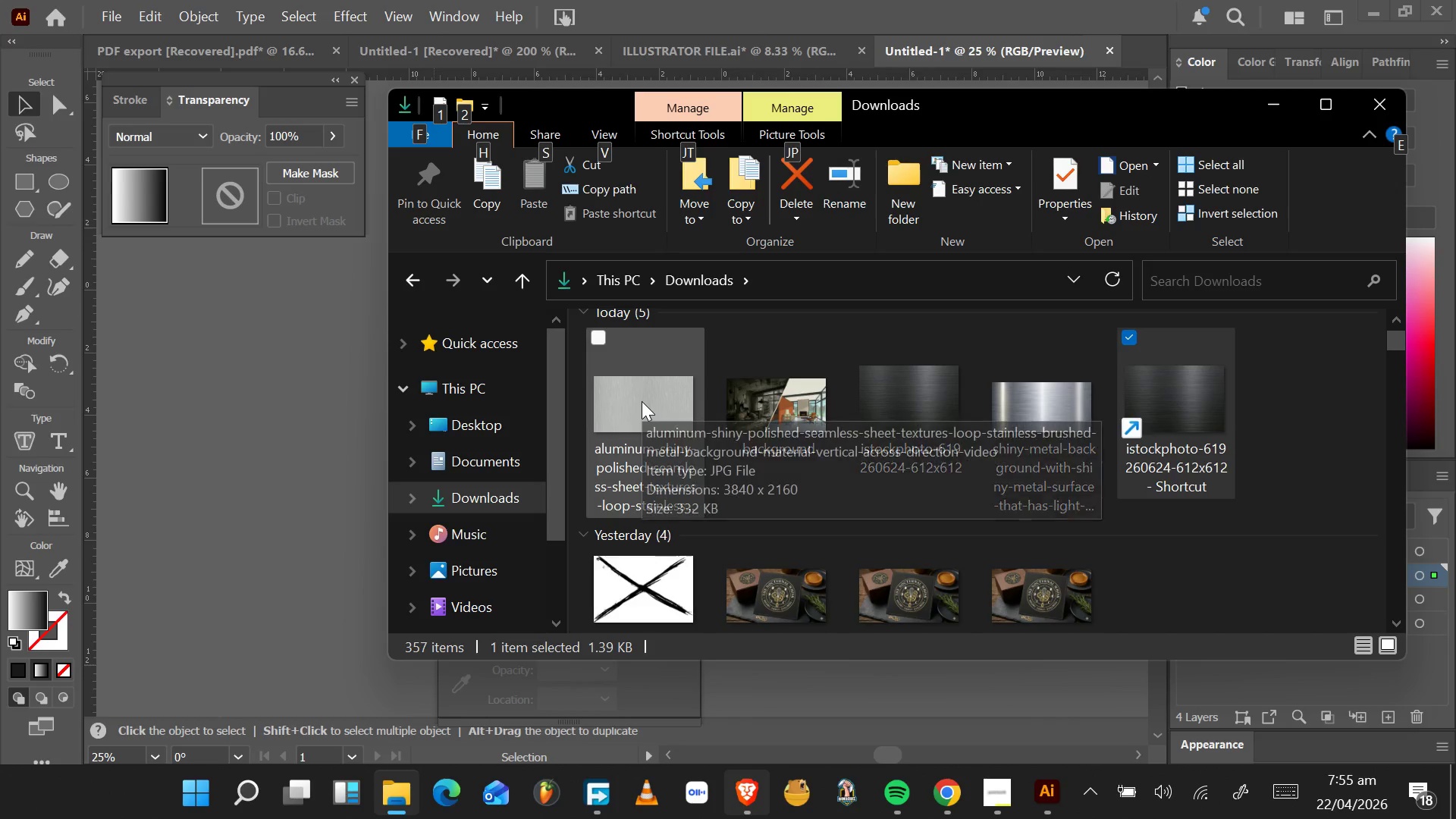 
left_click_drag(start_coordinate=[642, 395], to_coordinate=[836, 497])
 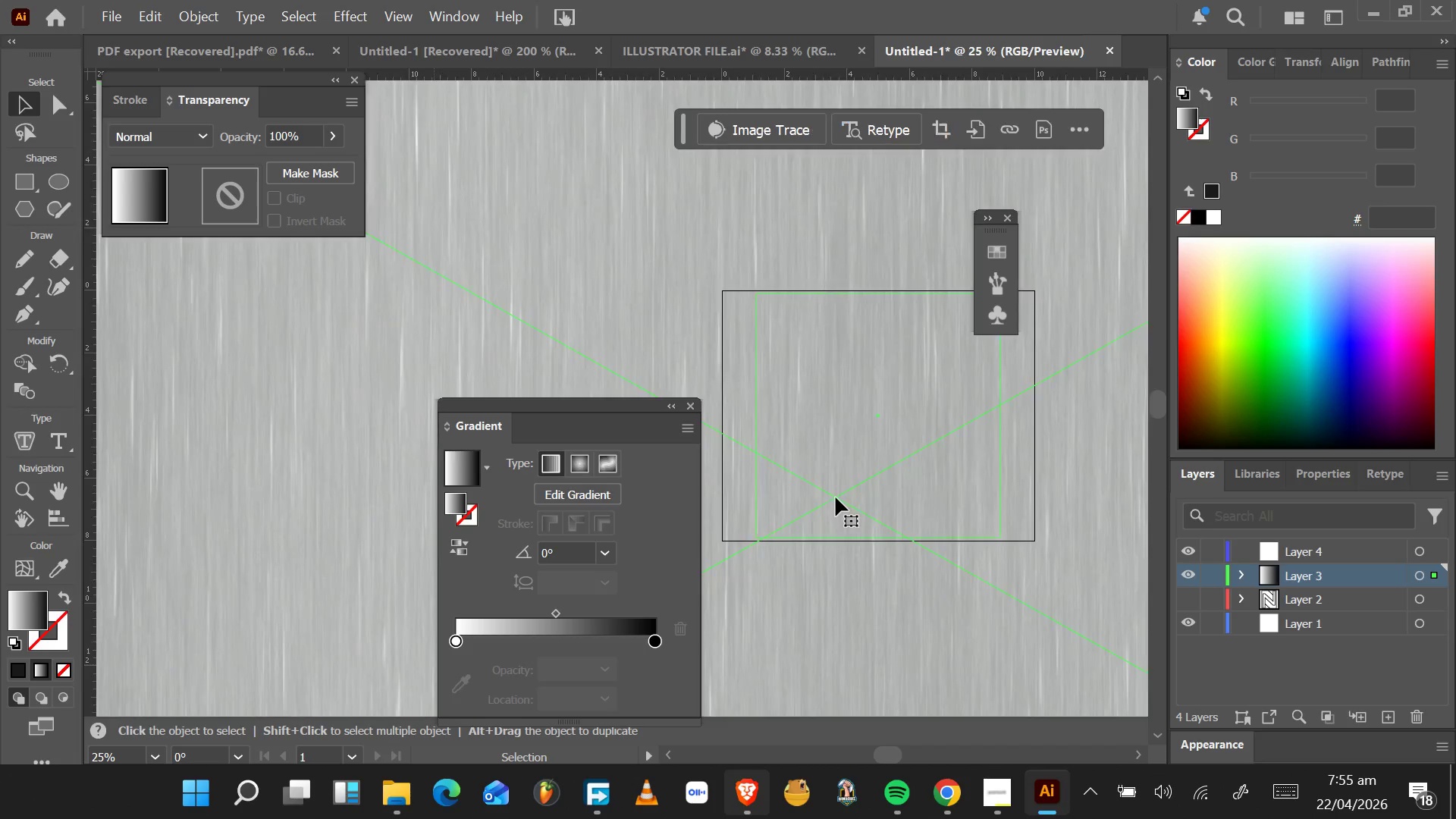 
key(Alt+Tab)
 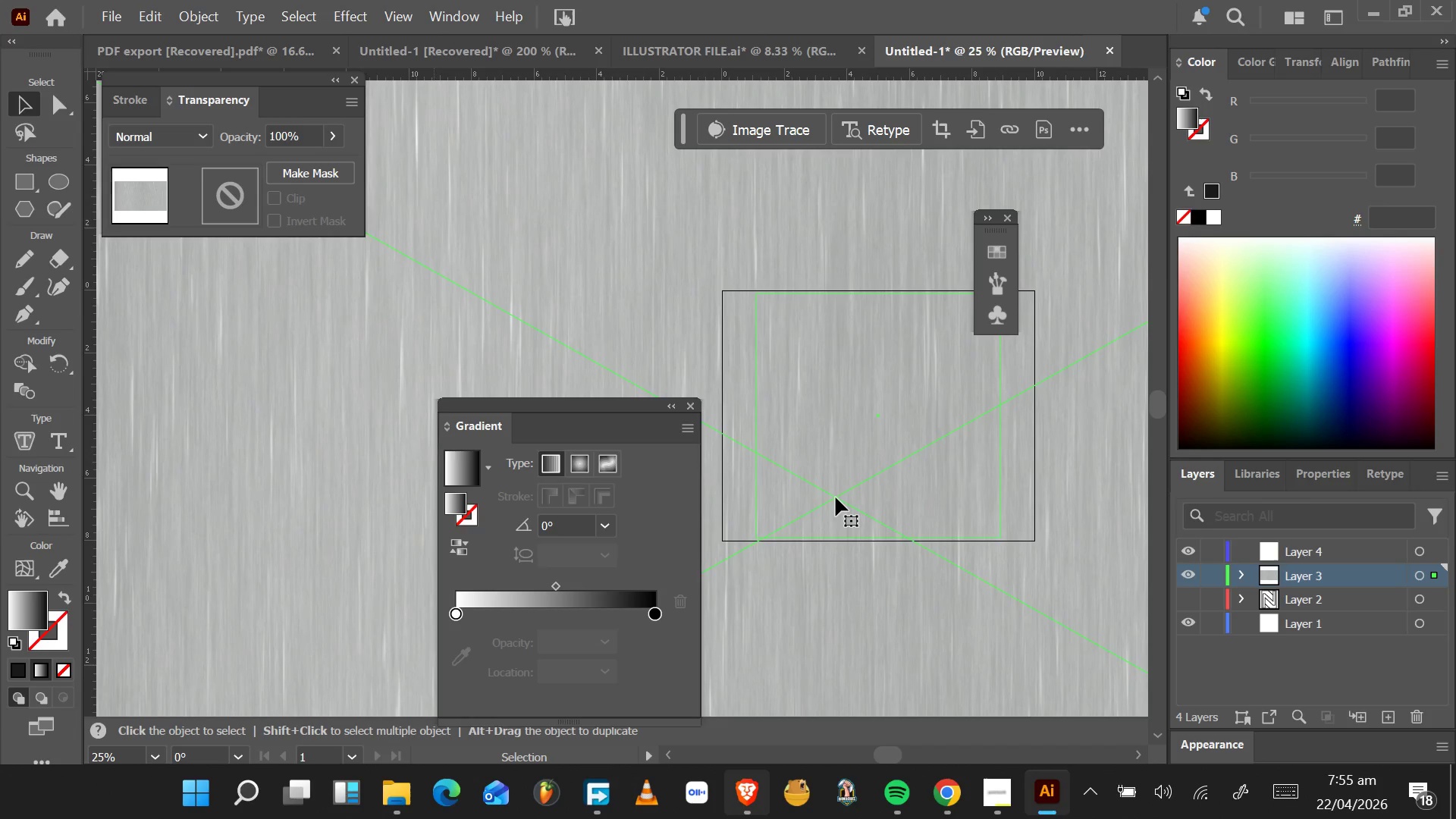 
hold_key(key=AltLeft, duration=0.78)
scroll: coordinate [862, 506], scroll_direction: down, amount: 4.0
 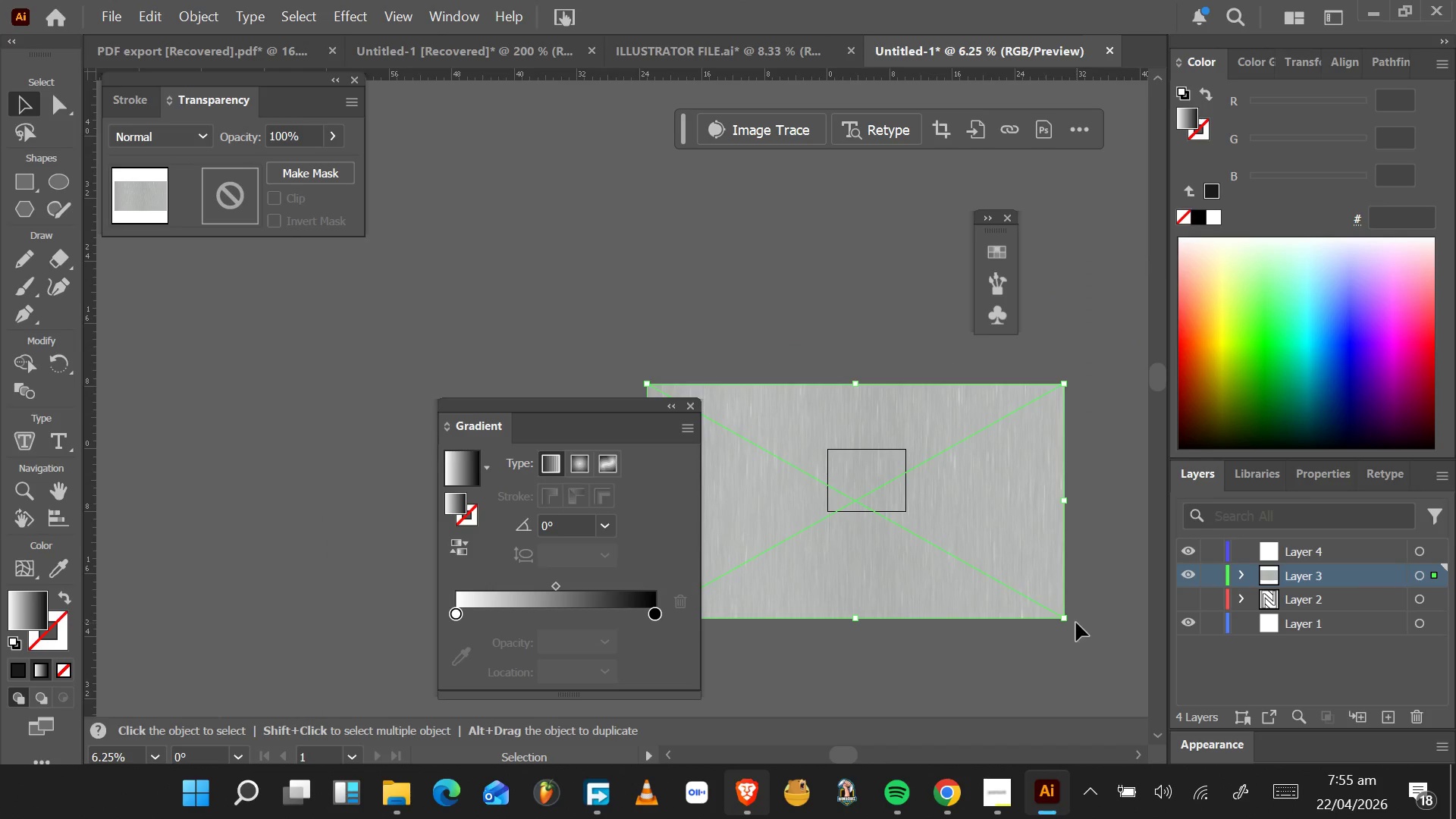 
left_click_drag(start_coordinate=[1071, 627], to_coordinate=[995, 269])
 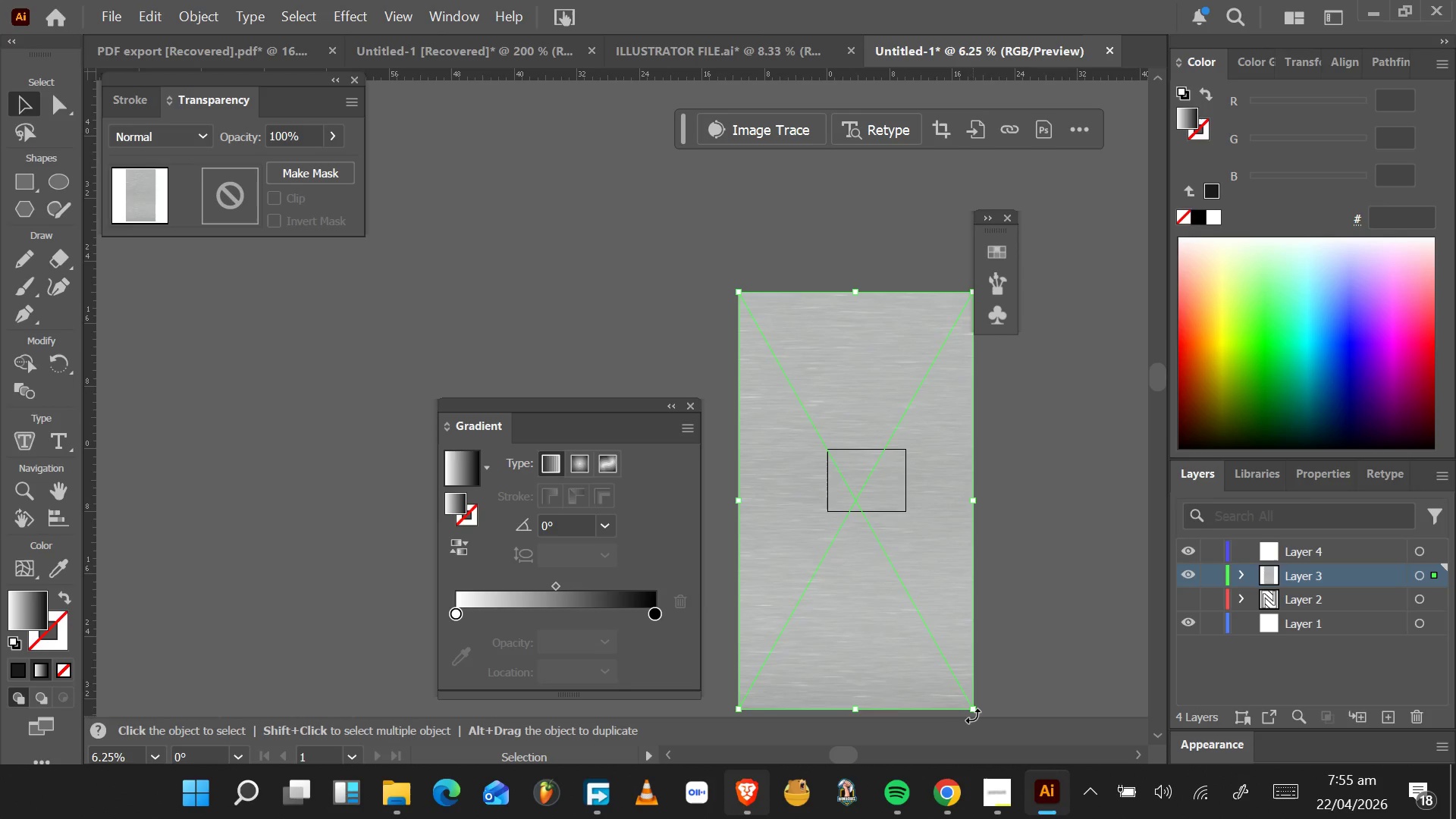 
hold_key(key=AltLeft, duration=2.09)
hold_key(key=ShiftLeft, duration=1.55)
left_click_drag(start_coordinate=[974, 710], to_coordinate=[874, 535])
 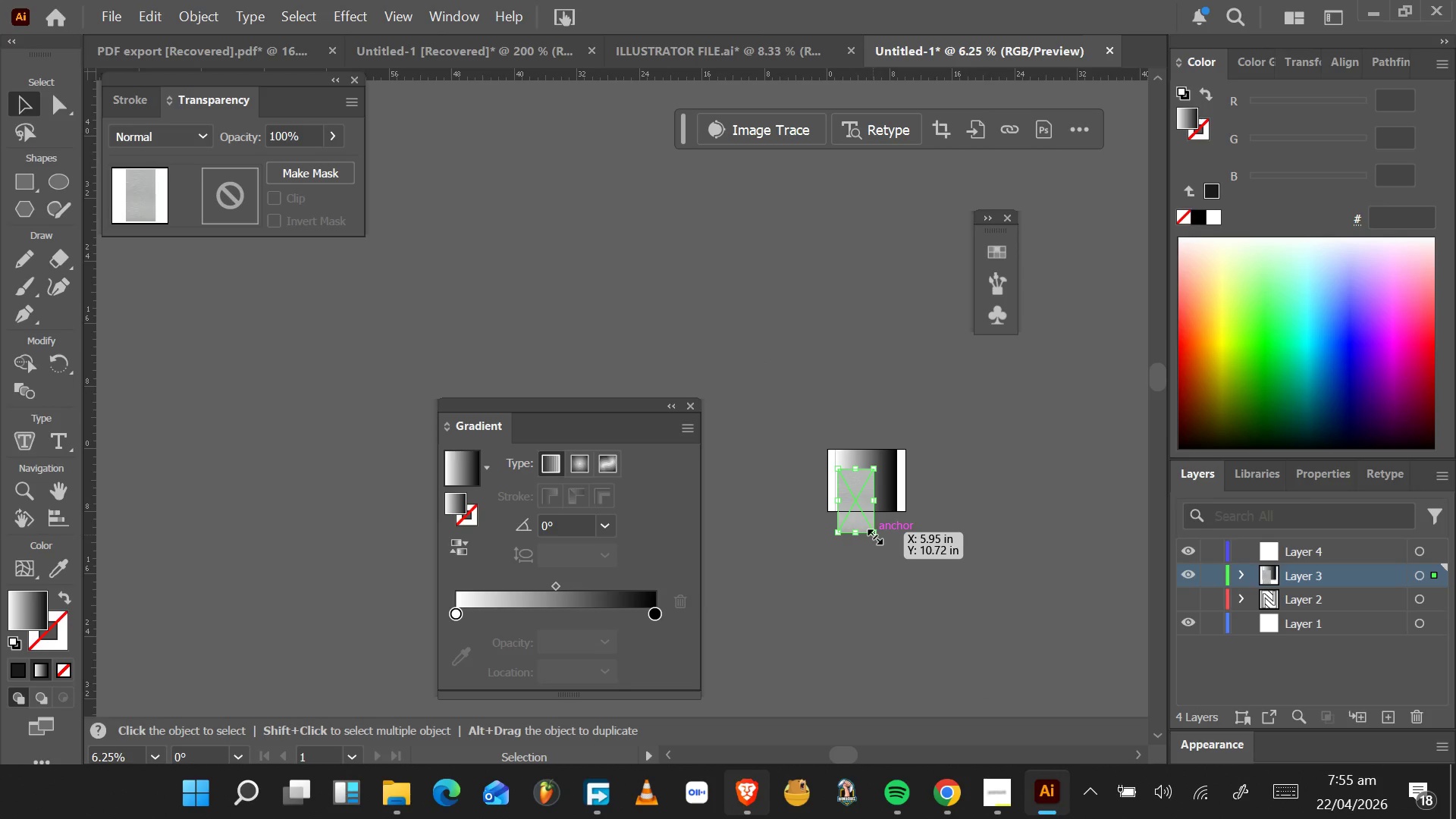 
key(Alt+Shift+ShiftLeft)
 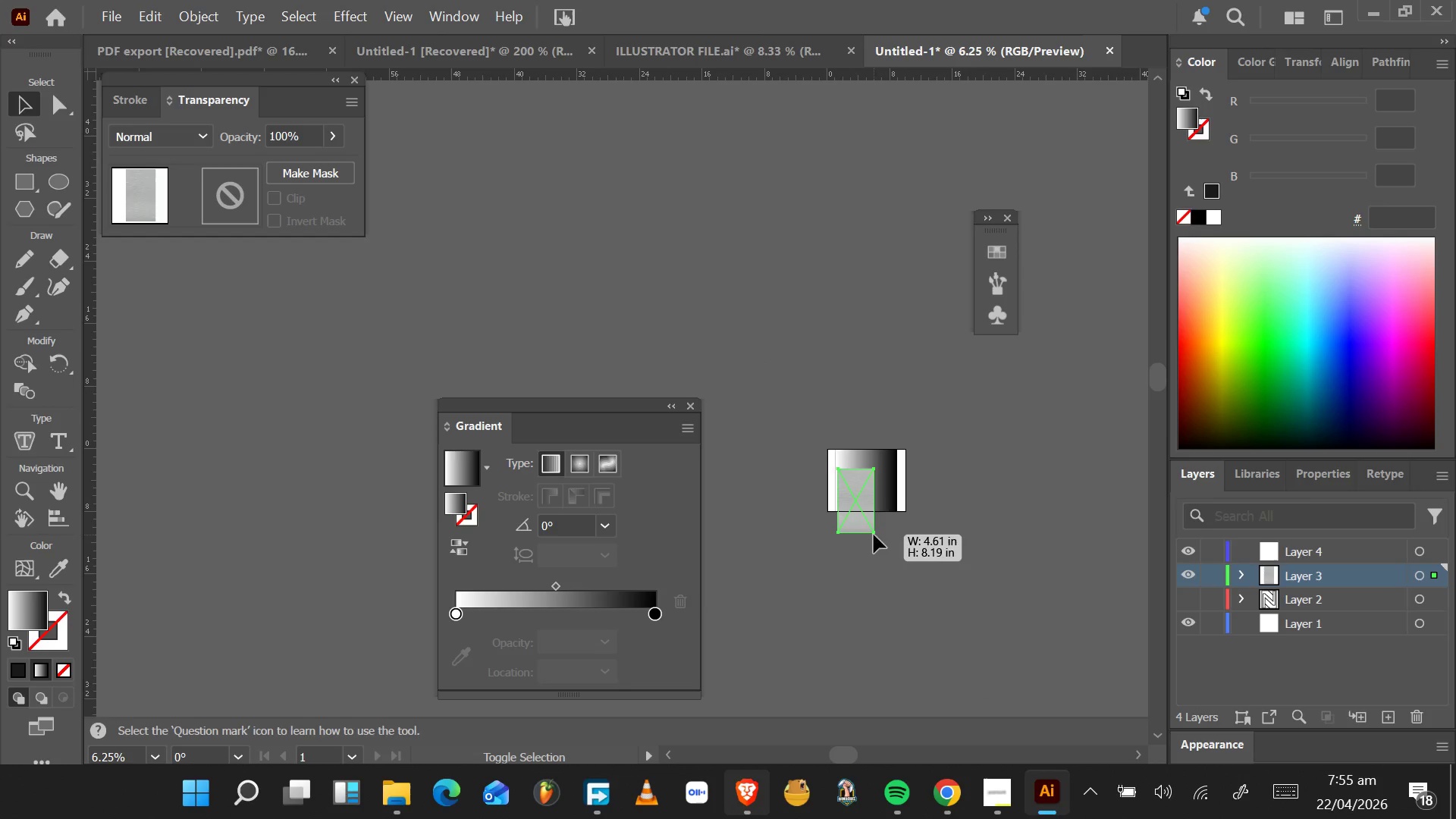 
key(Alt+Shift+ShiftLeft)
 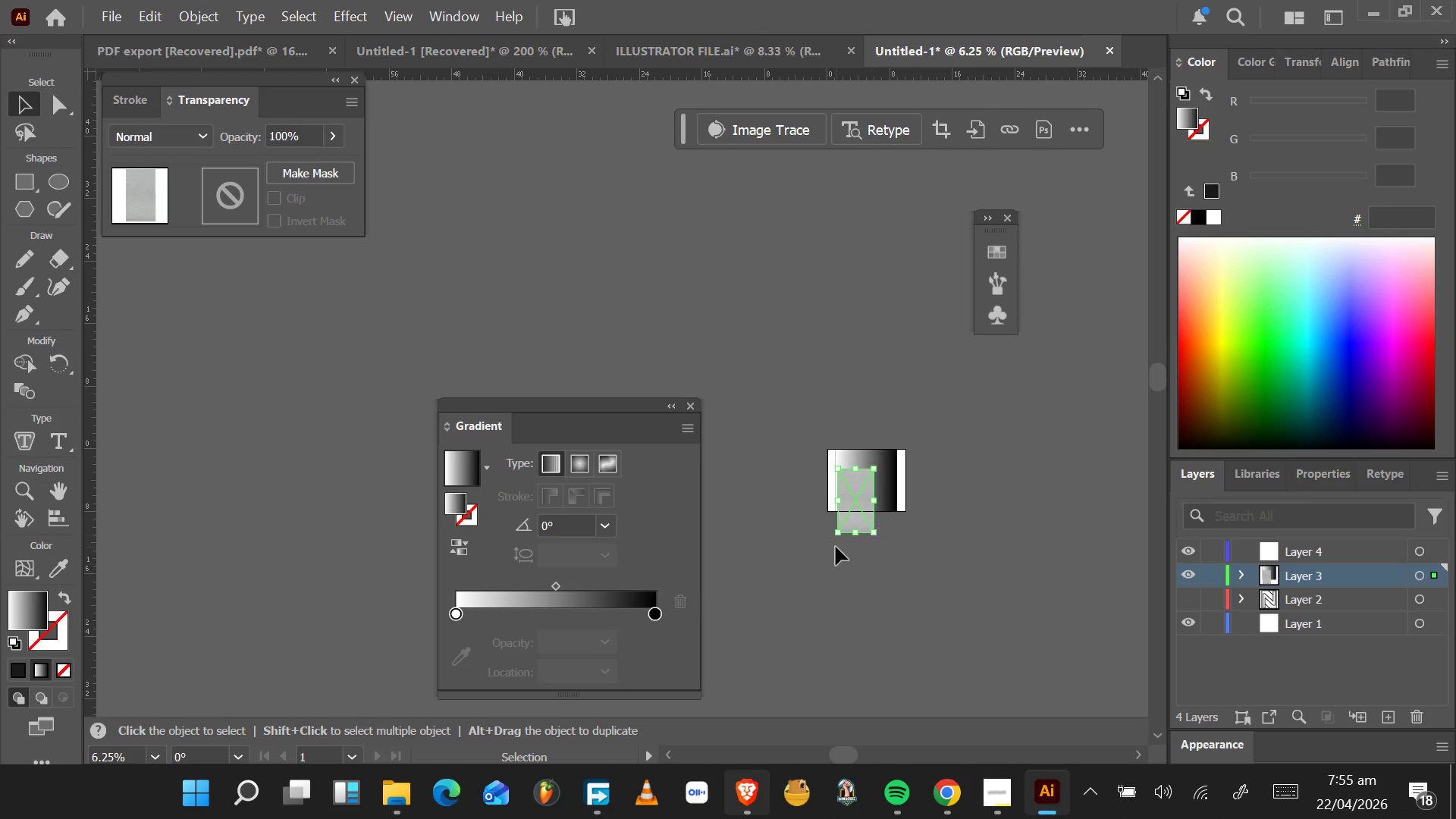 
hold_key(key=AltLeft, duration=0.47)
scroll: coordinate [921, 463], scroll_direction: up, amount: 12.0
 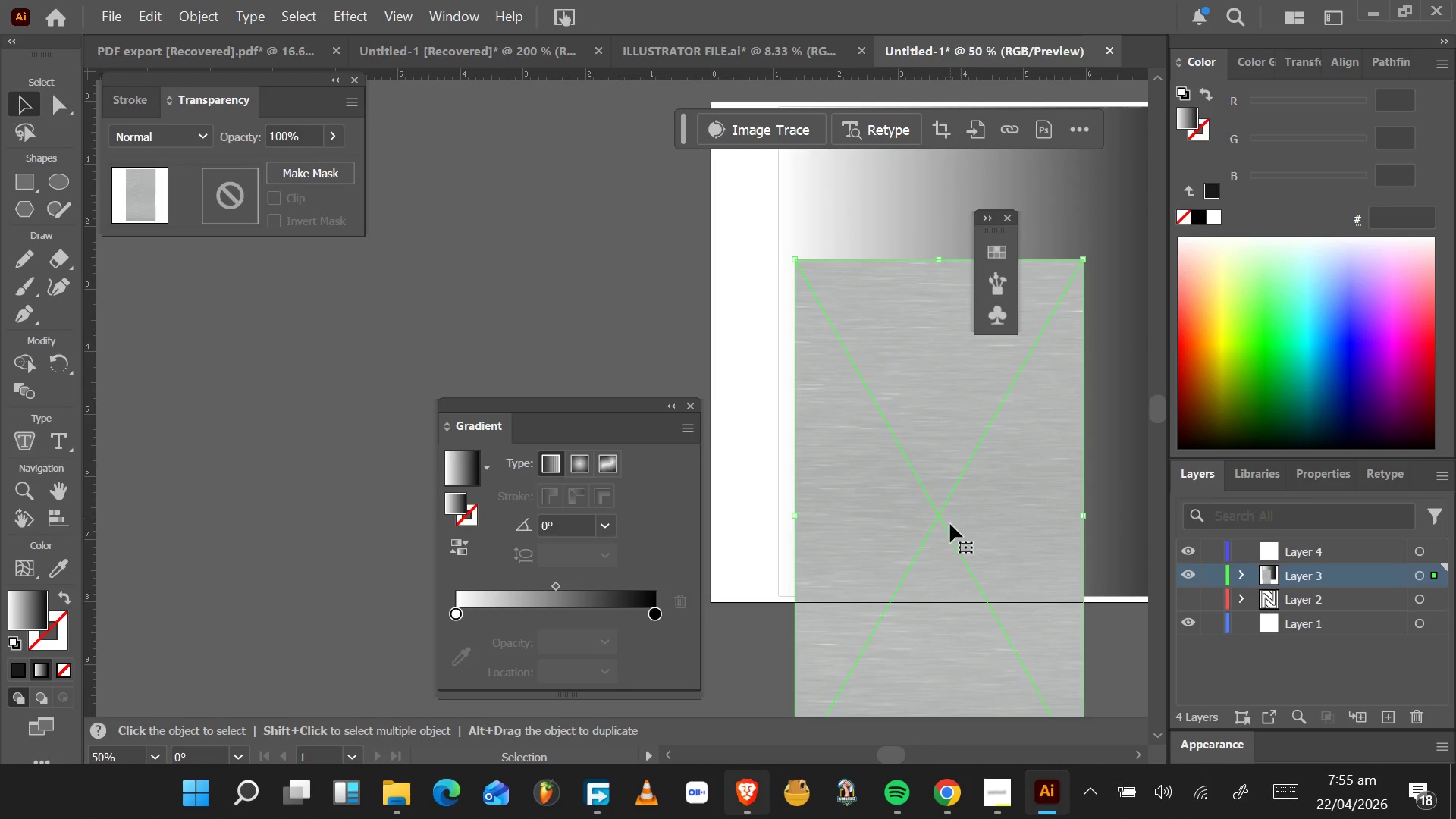 
left_click_drag(start_coordinate=[946, 540], to_coordinate=[928, 366])
 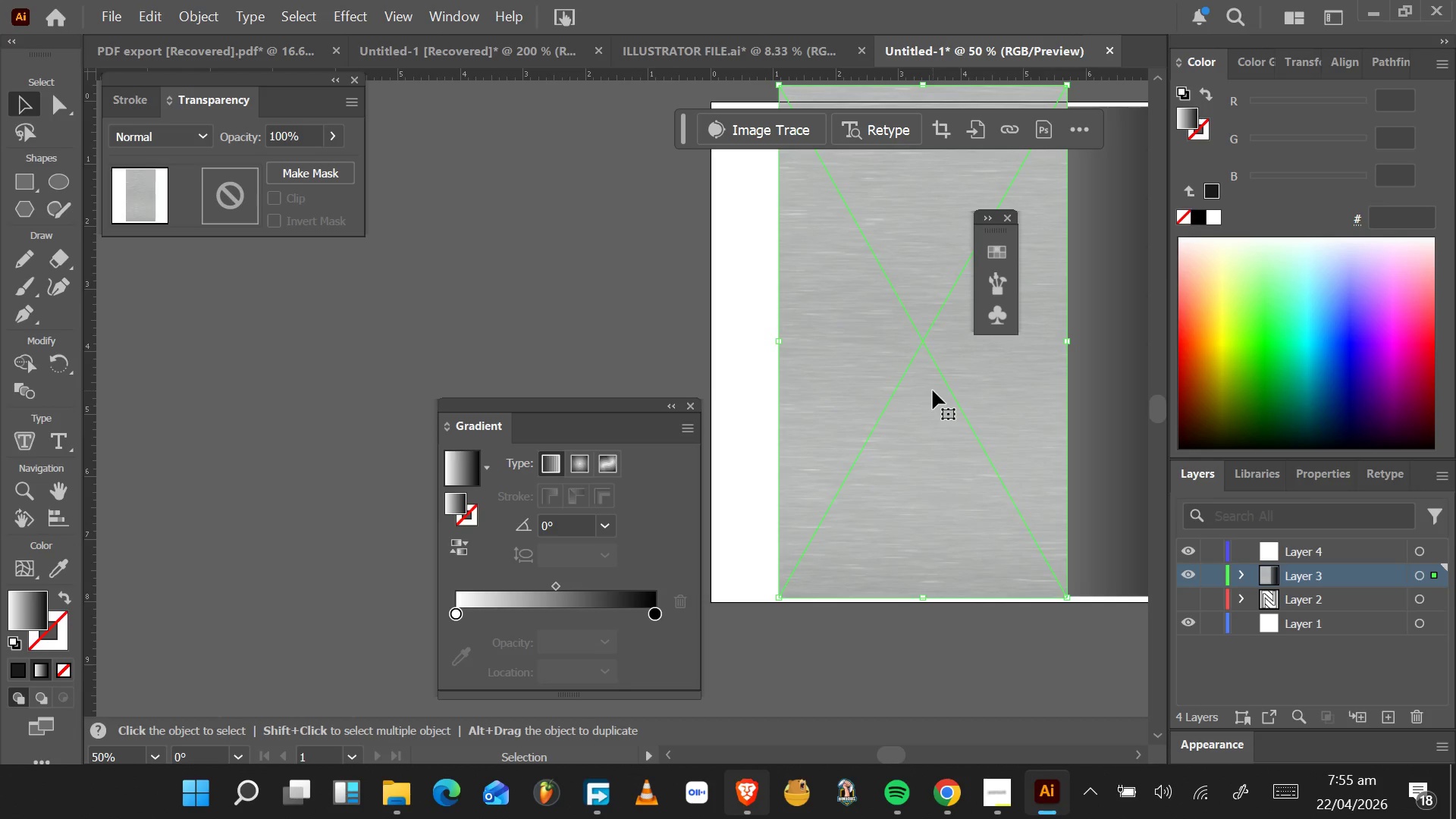 
key(Alt+AltLeft)
 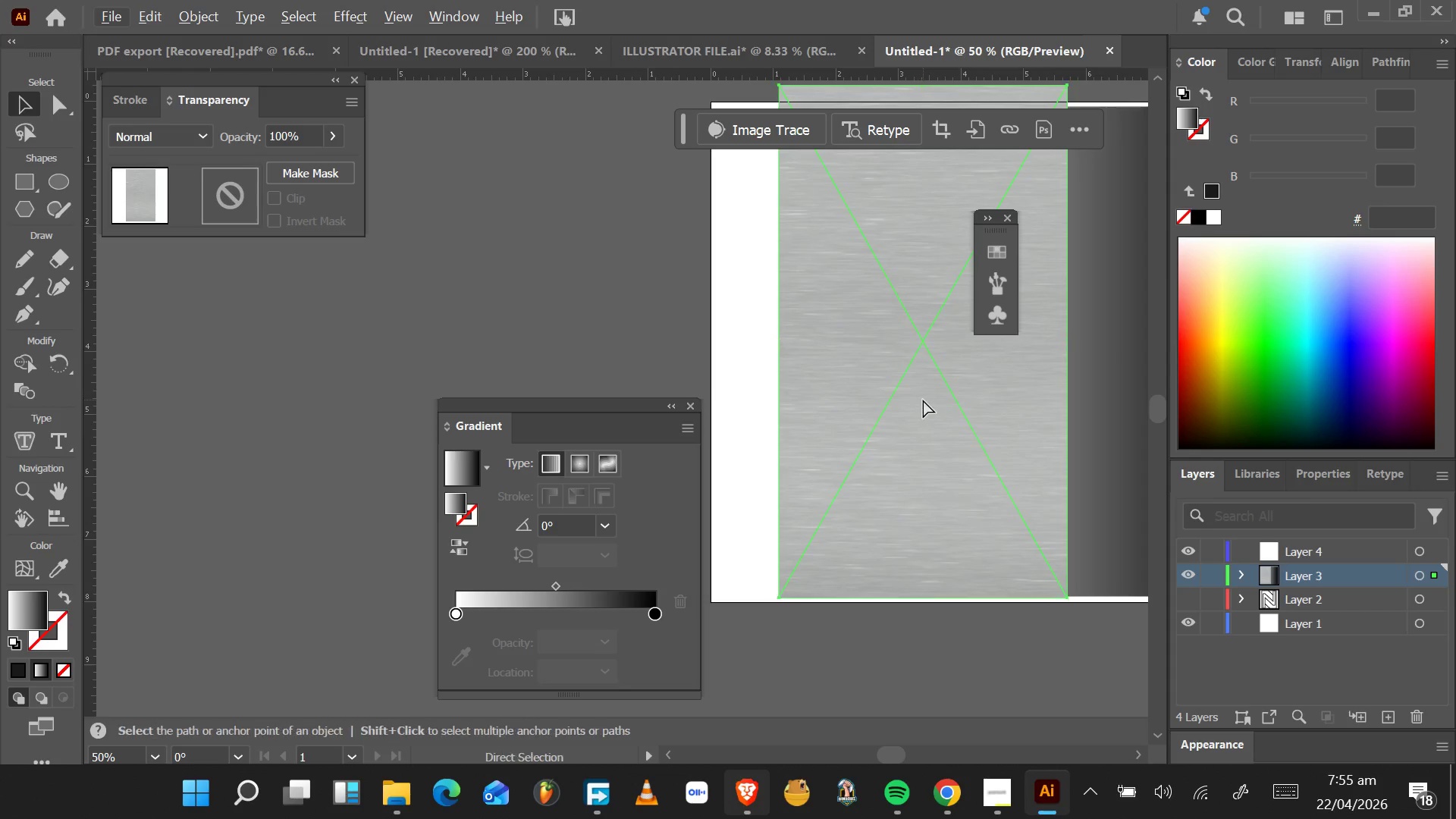 
hold_key(key=ControlLeft, duration=0.97)
scroll: coordinate [925, 401], scroll_direction: down, amount: 11.0
 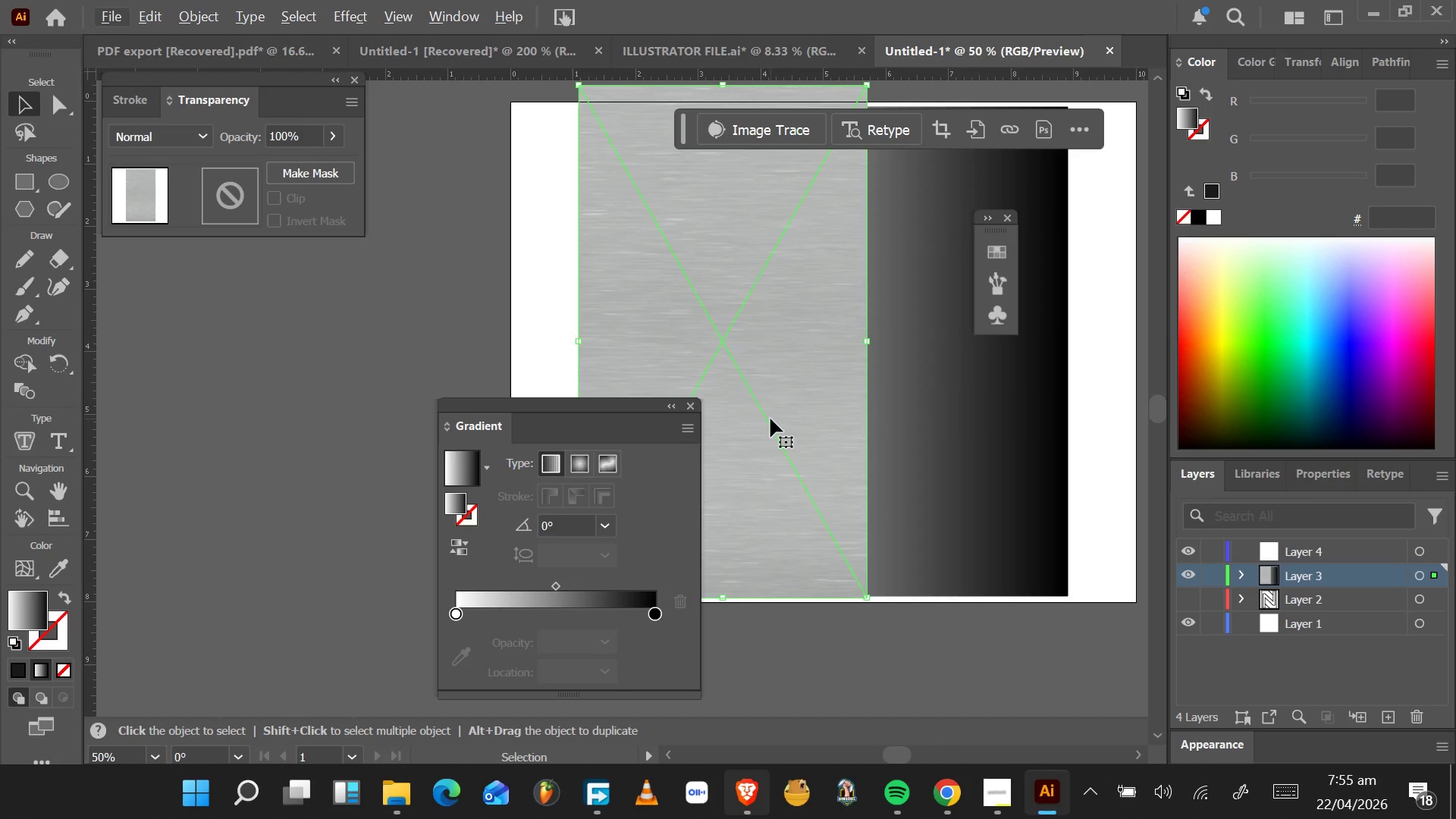 
hold_key(key=AltLeft, duration=1.5)
left_click_drag(start_coordinate=[768, 395], to_coordinate=[1052, 396])
 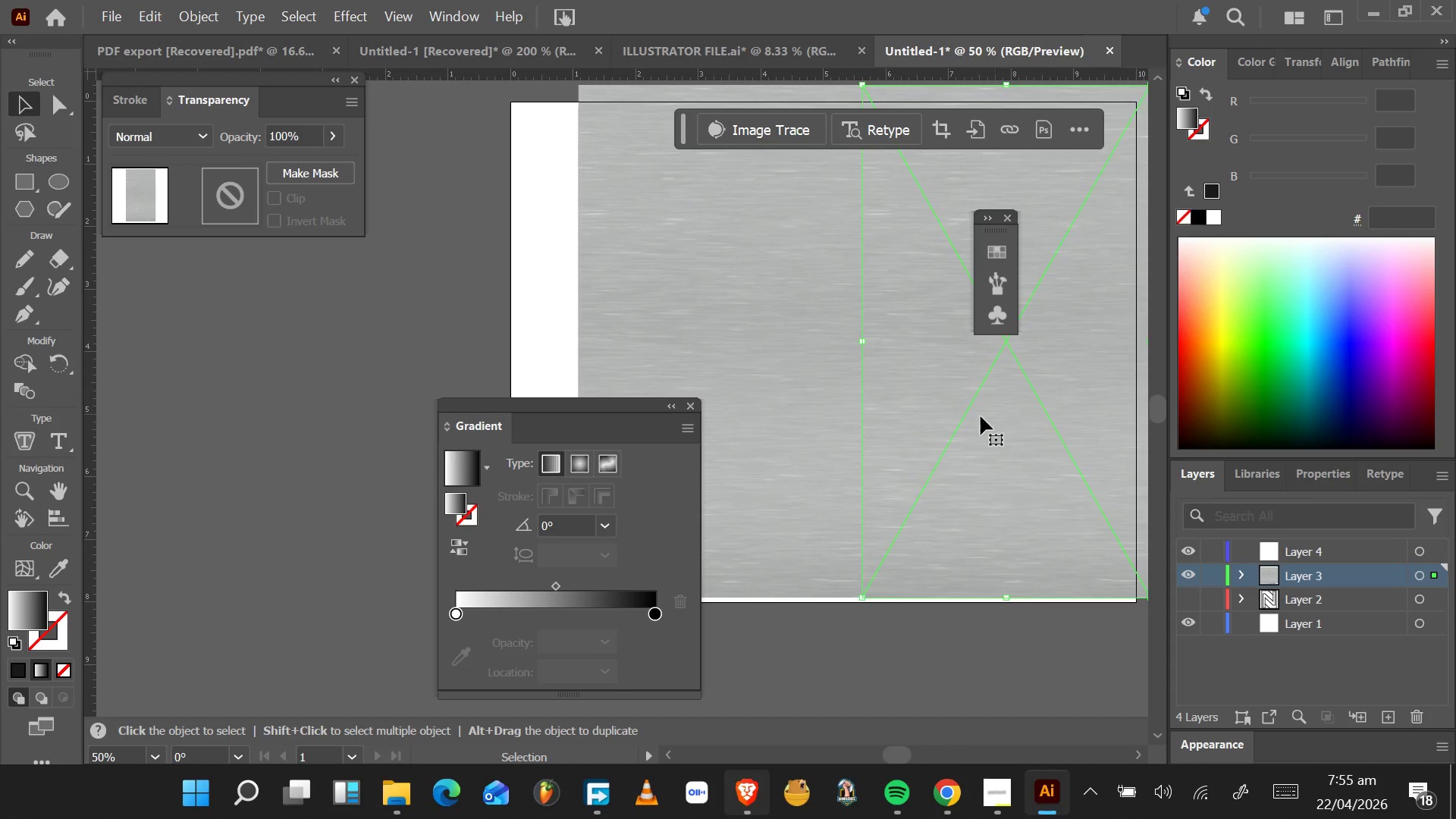 
hold_key(key=AltLeft, duration=0.94)
 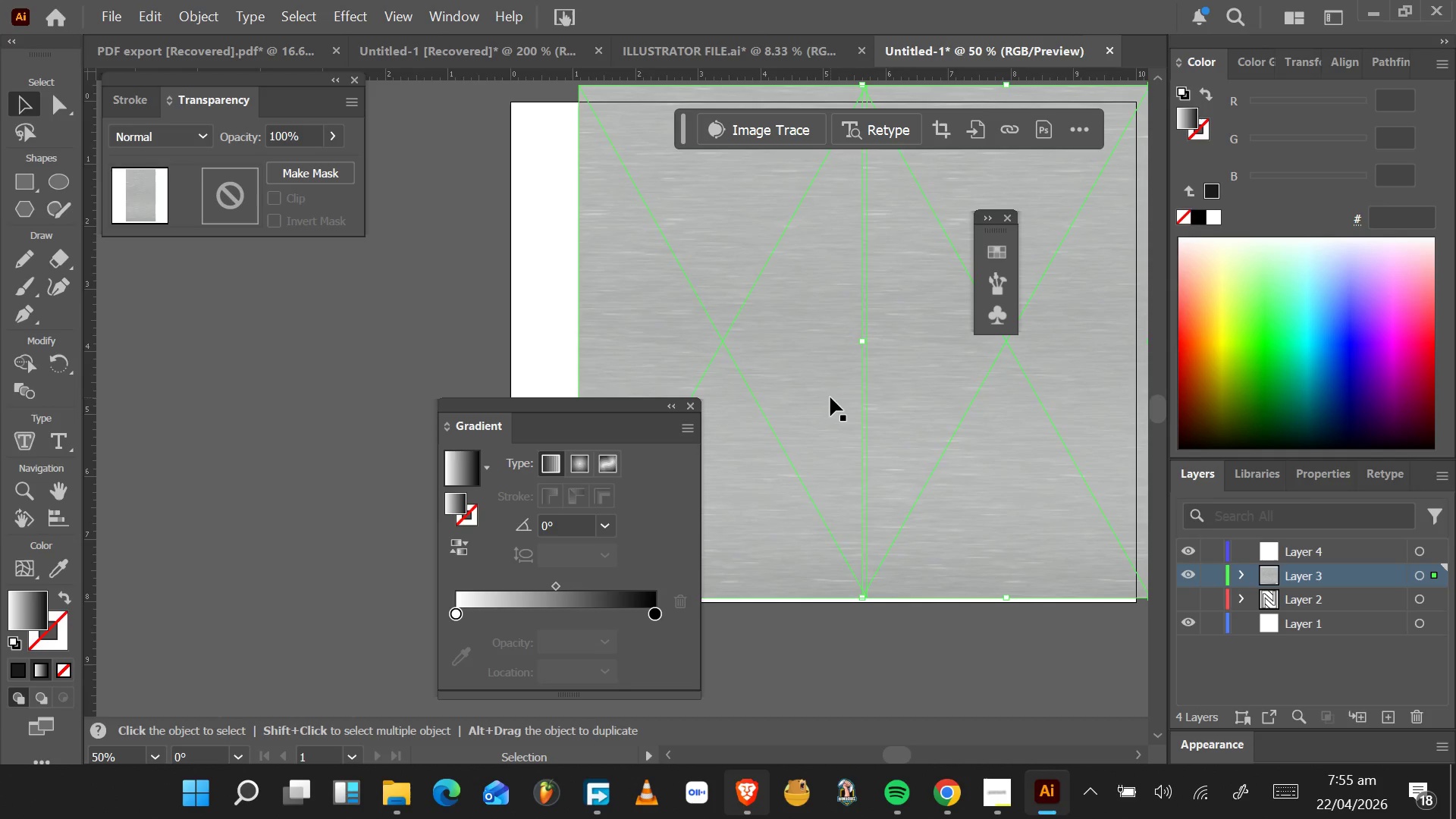 
hold_key(key=ShiftLeft, duration=1.09)
left_click([830, 397])
 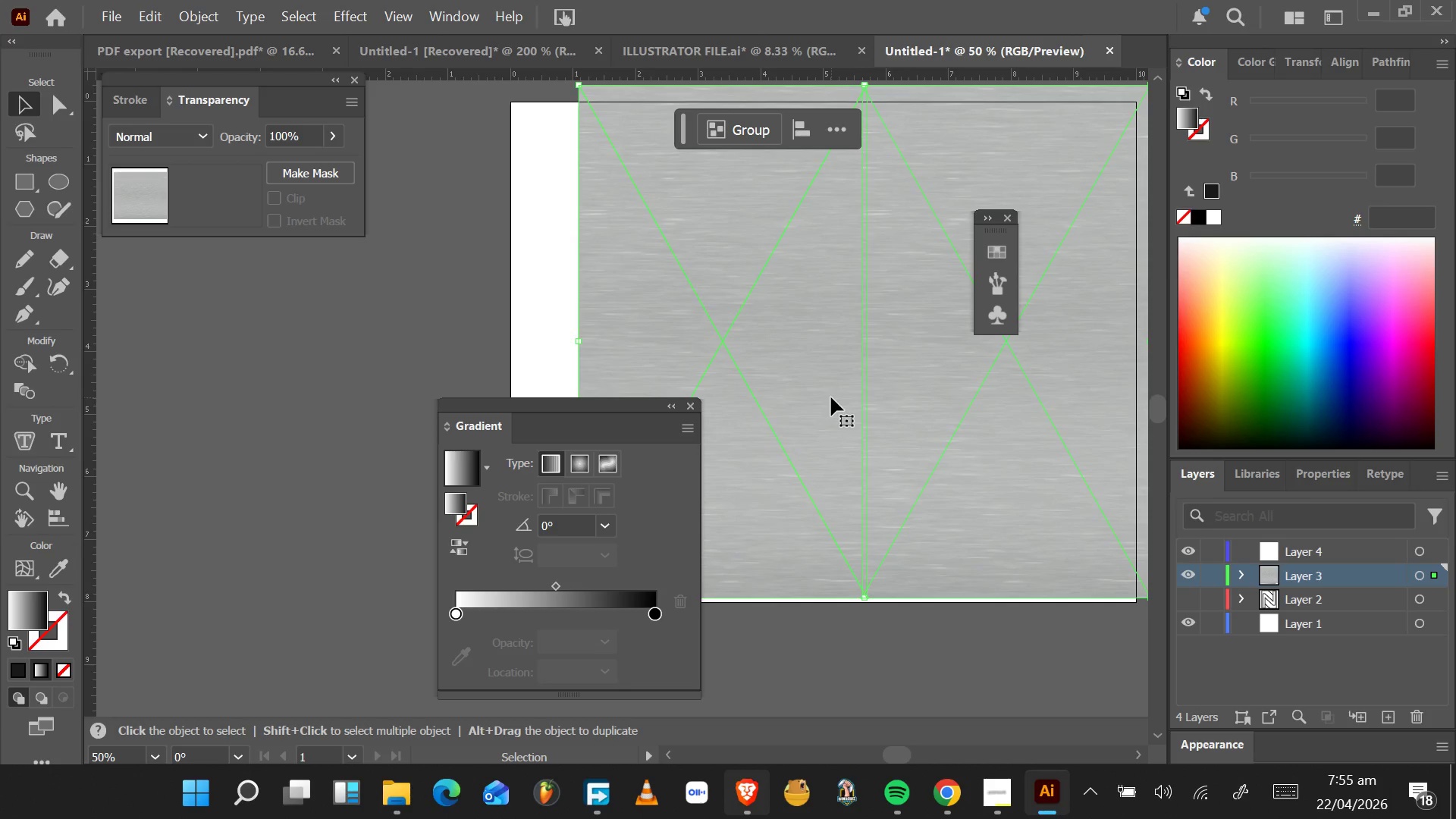 
wait(21.81)
 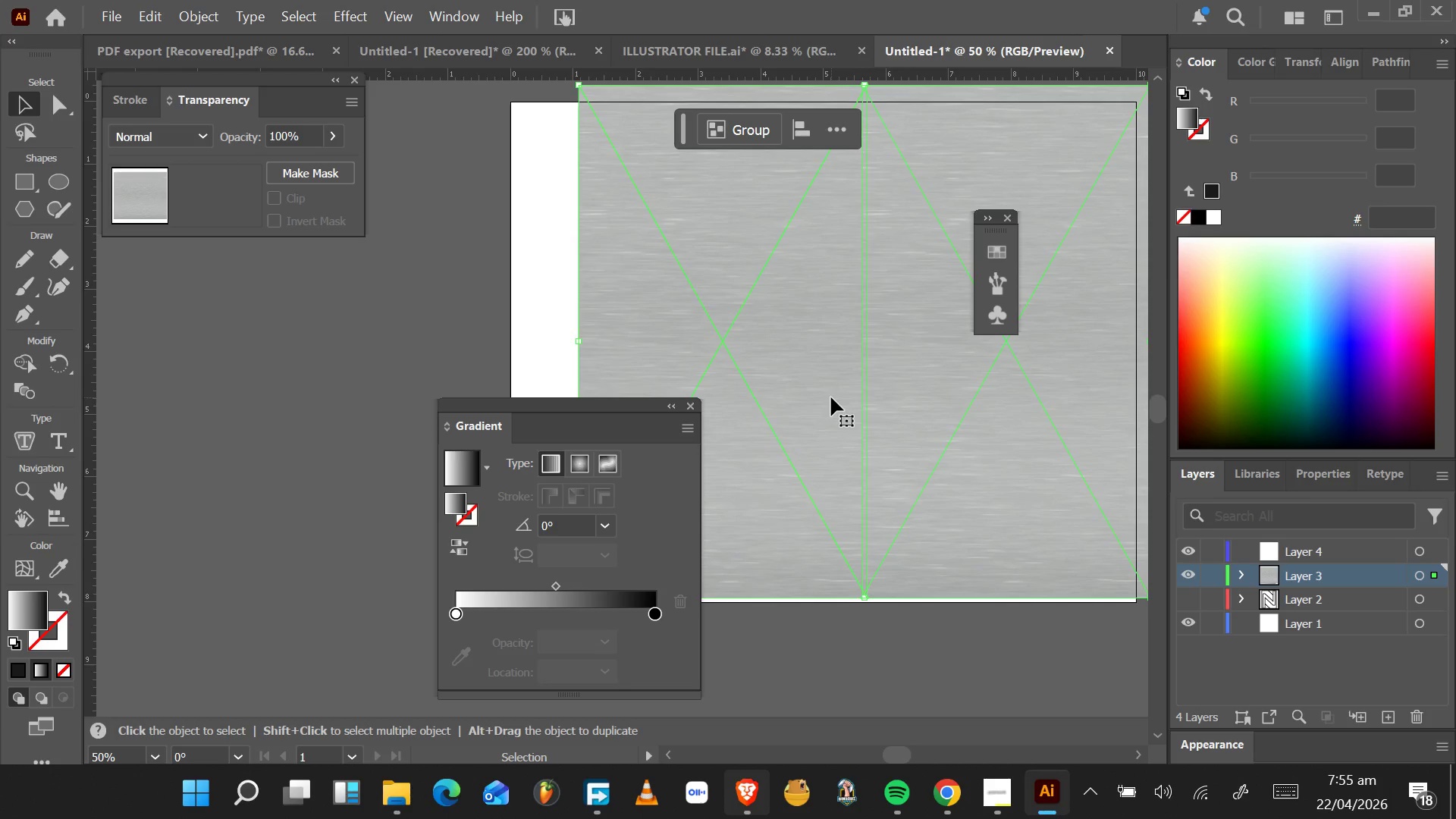 
scroll: coordinate [814, 362], scroll_direction: none, amount: 0.0
 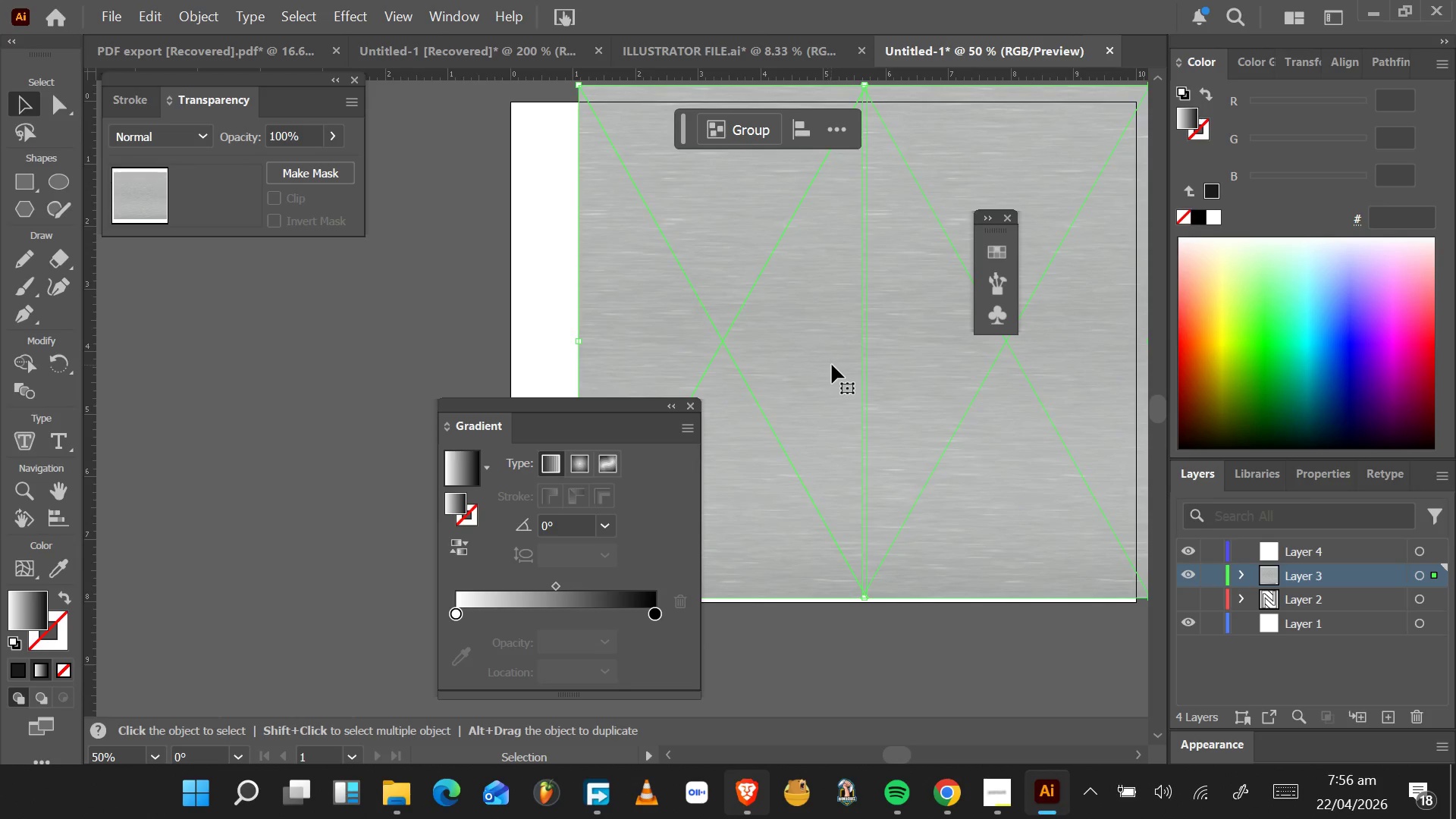 
left_click([833, 365])
 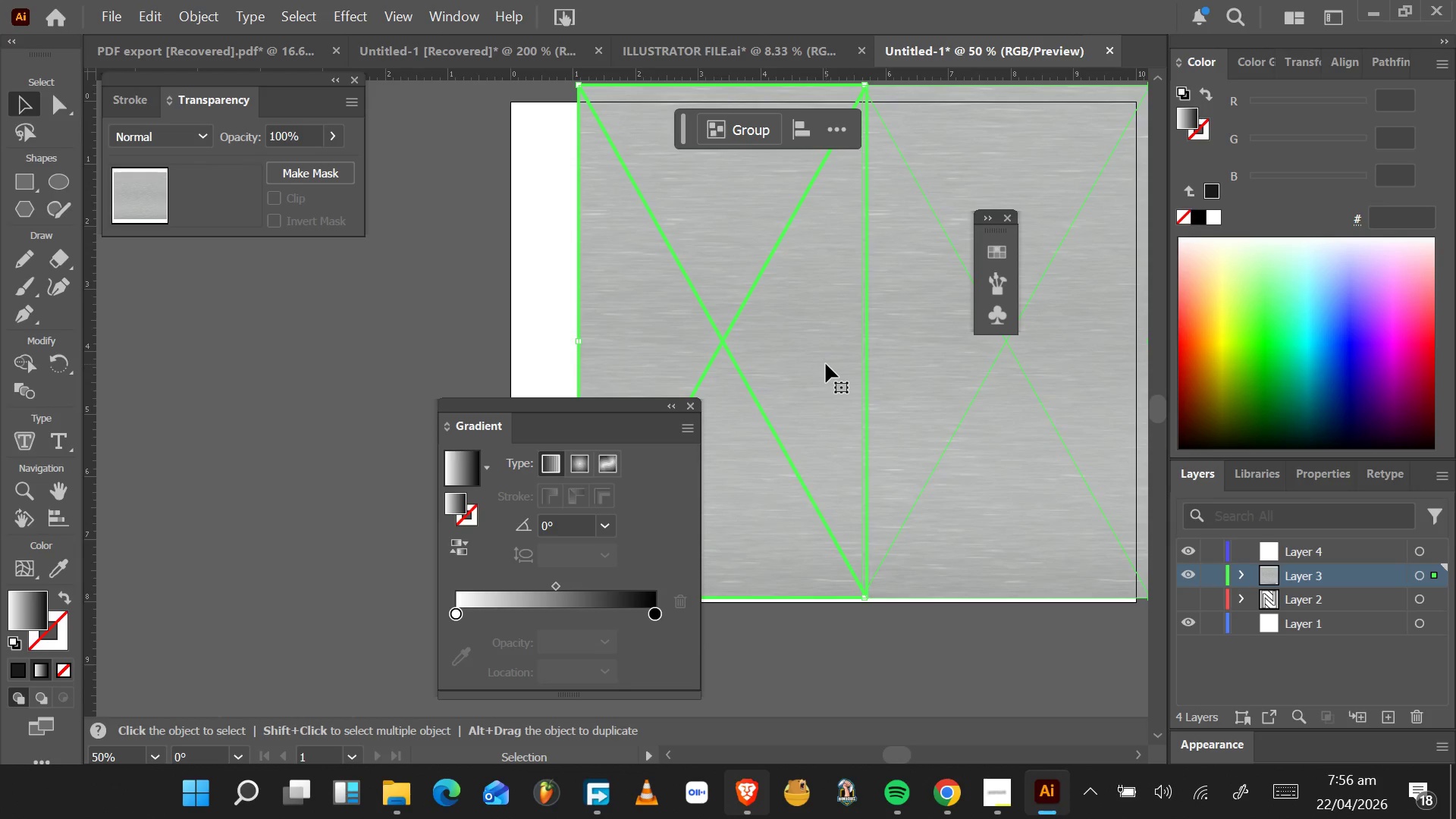 
key(ArrowLeft)
 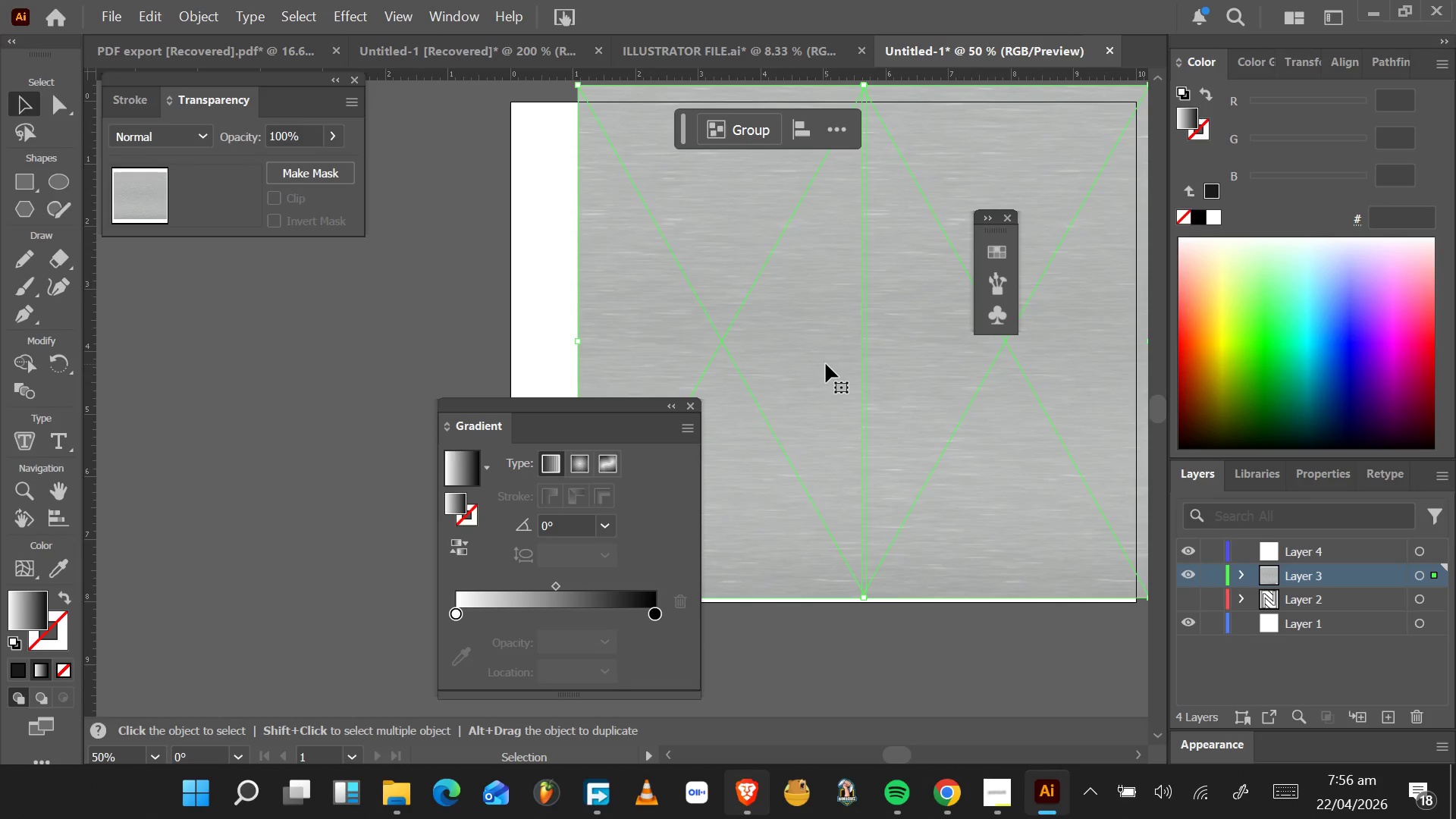 
key(ArrowLeft)
 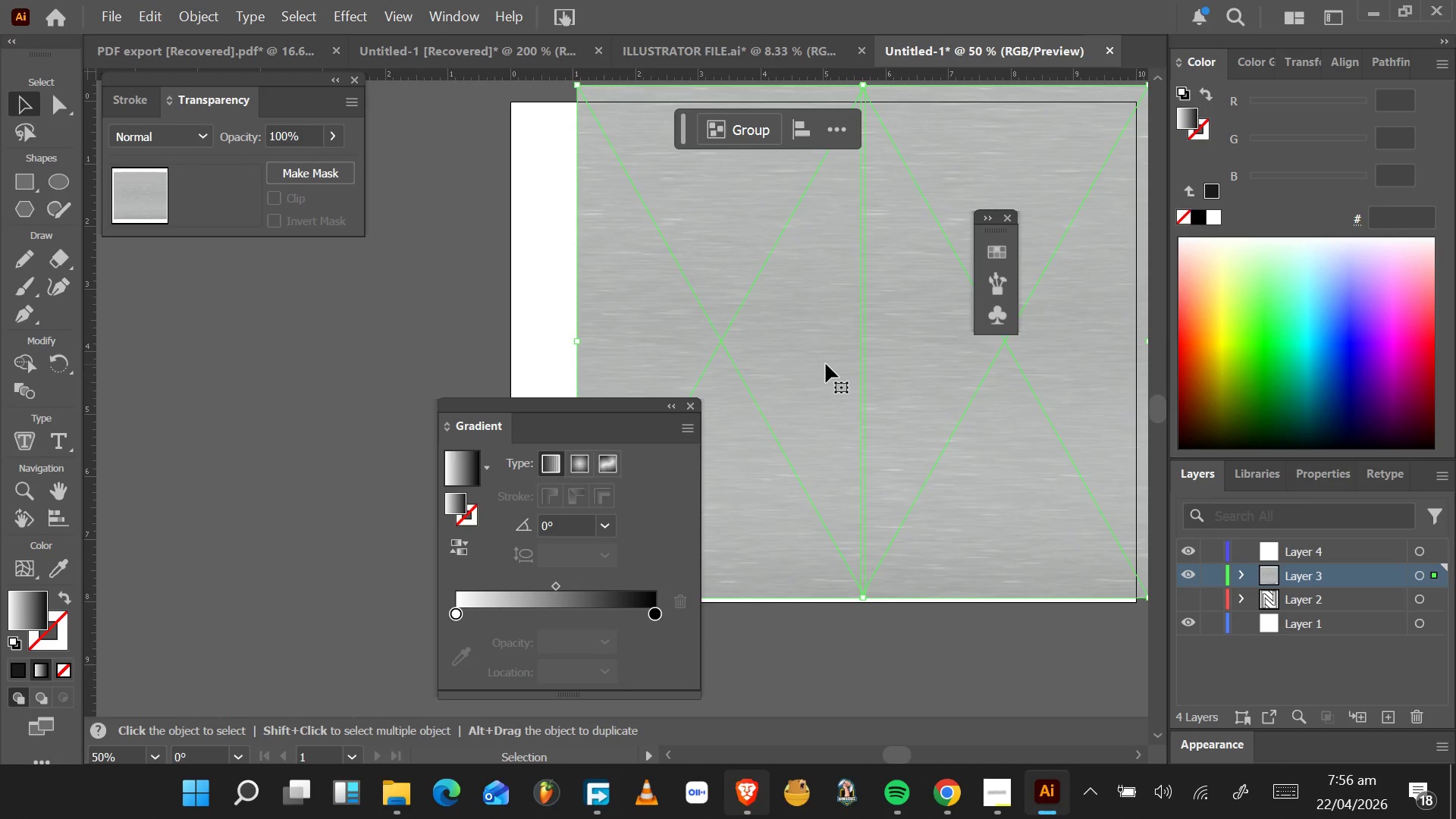 
key(ArrowLeft)
 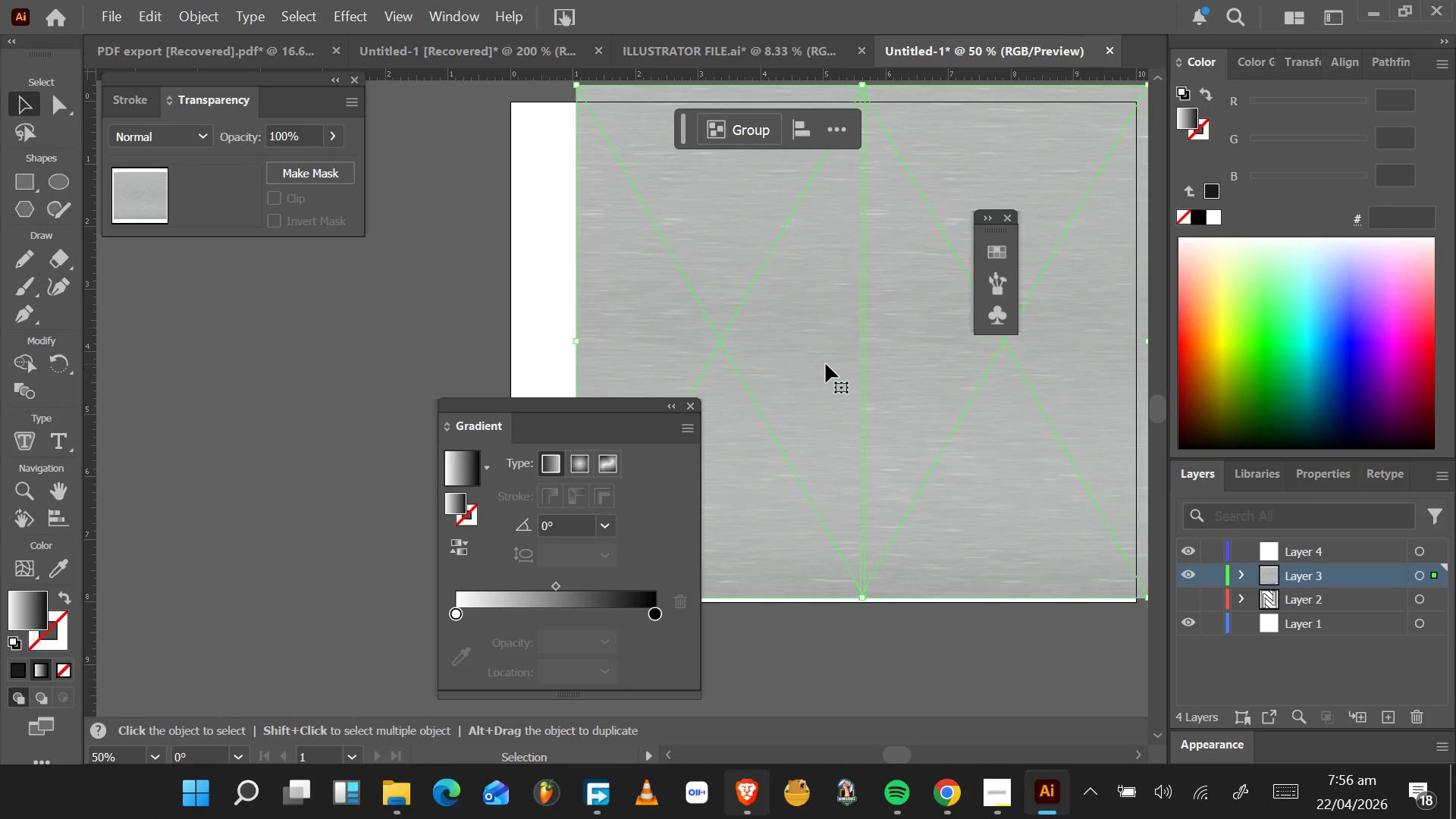 
key(ArrowLeft)
 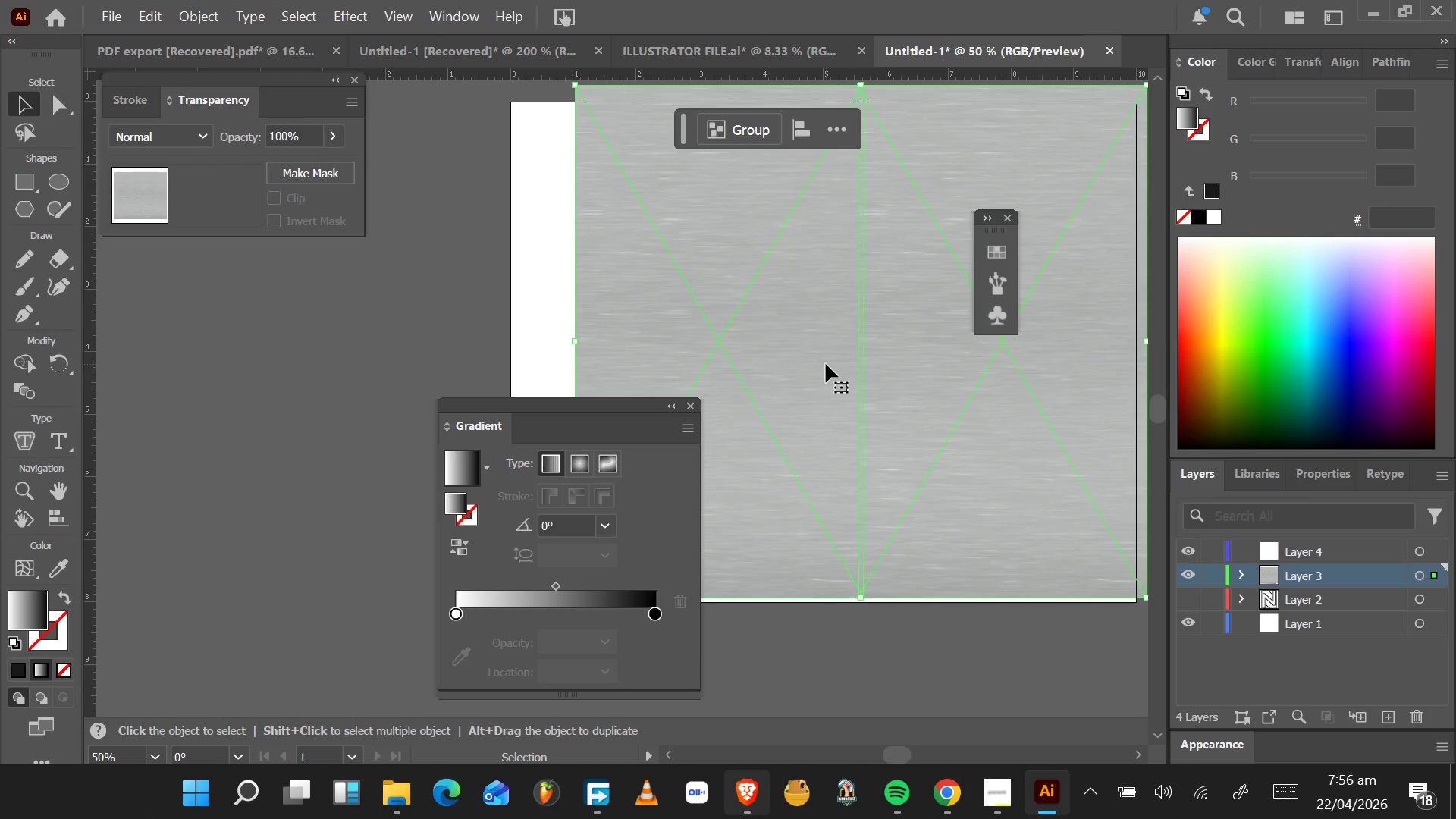 
key(ArrowLeft)
 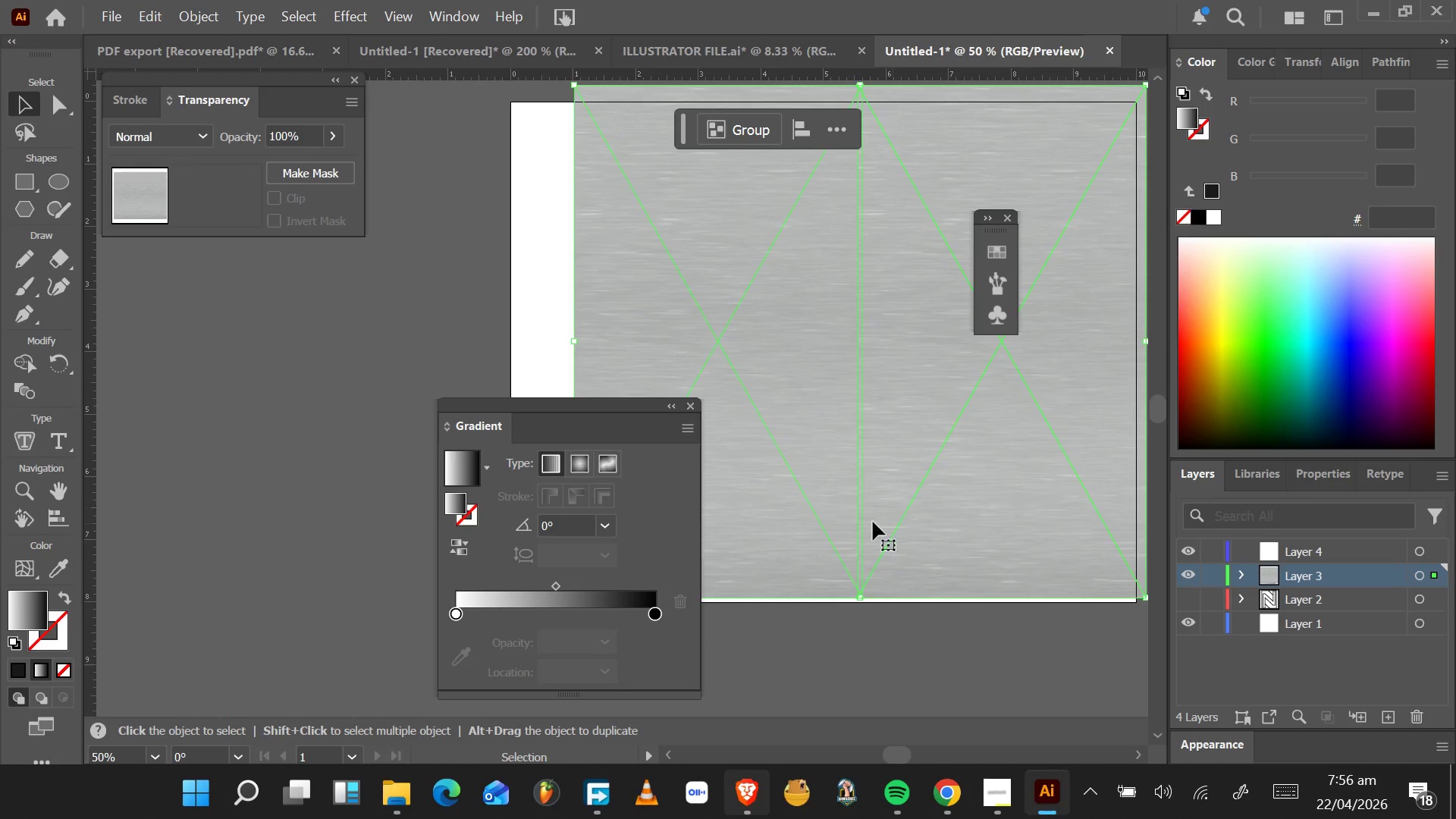 
left_click([360, 303])
 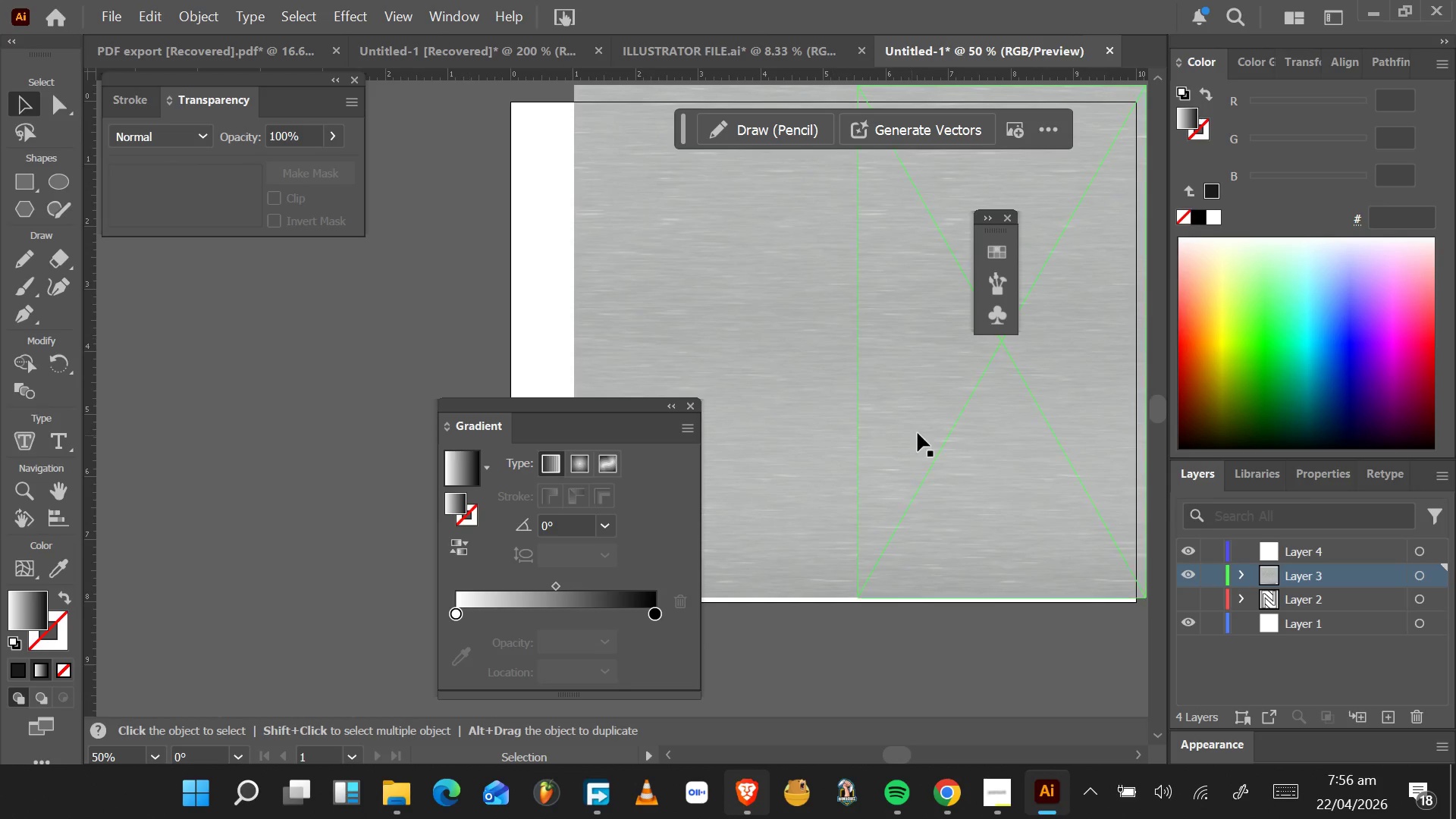 
left_click([921, 431])
 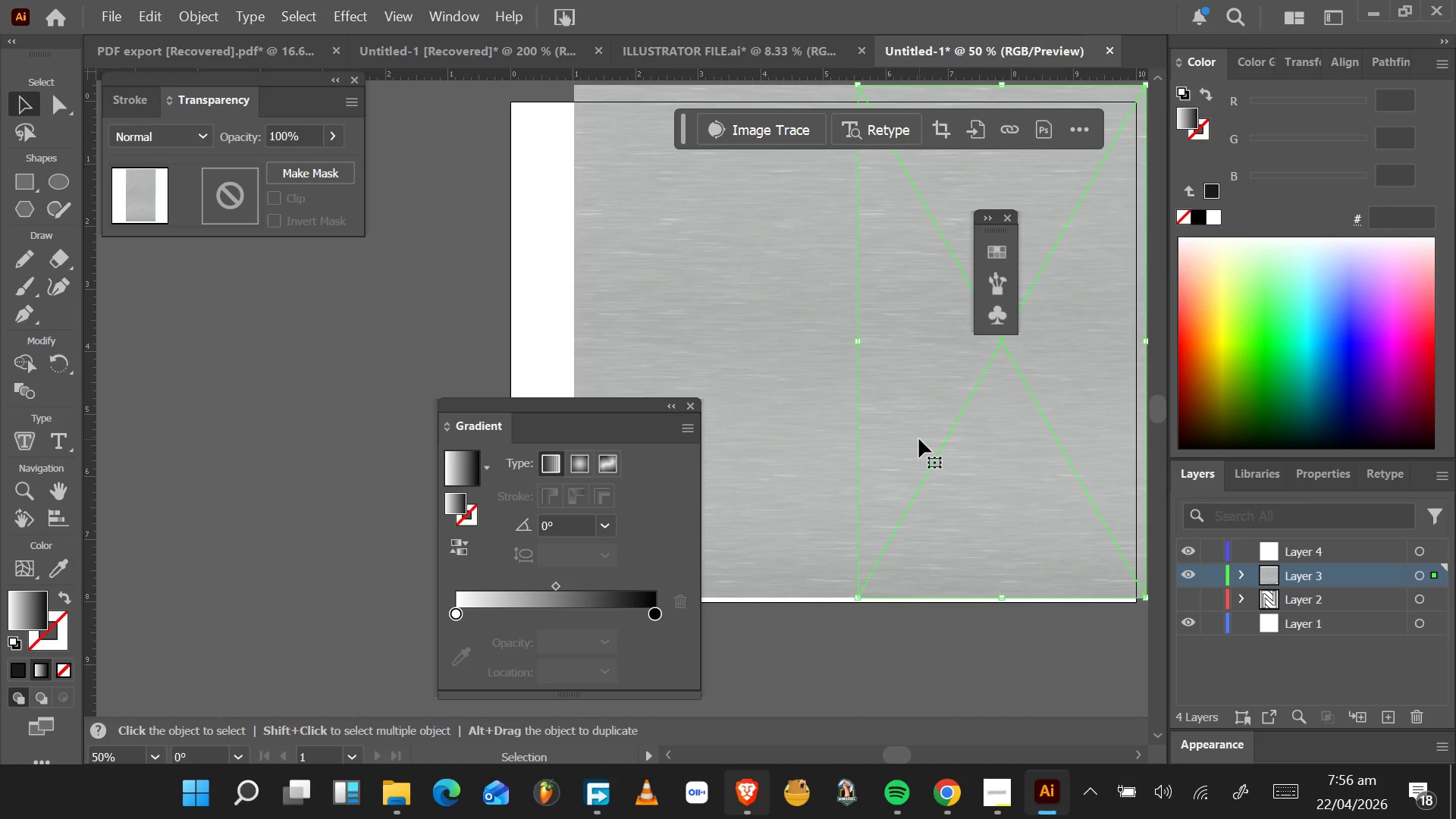 
key(ArrowRight)
 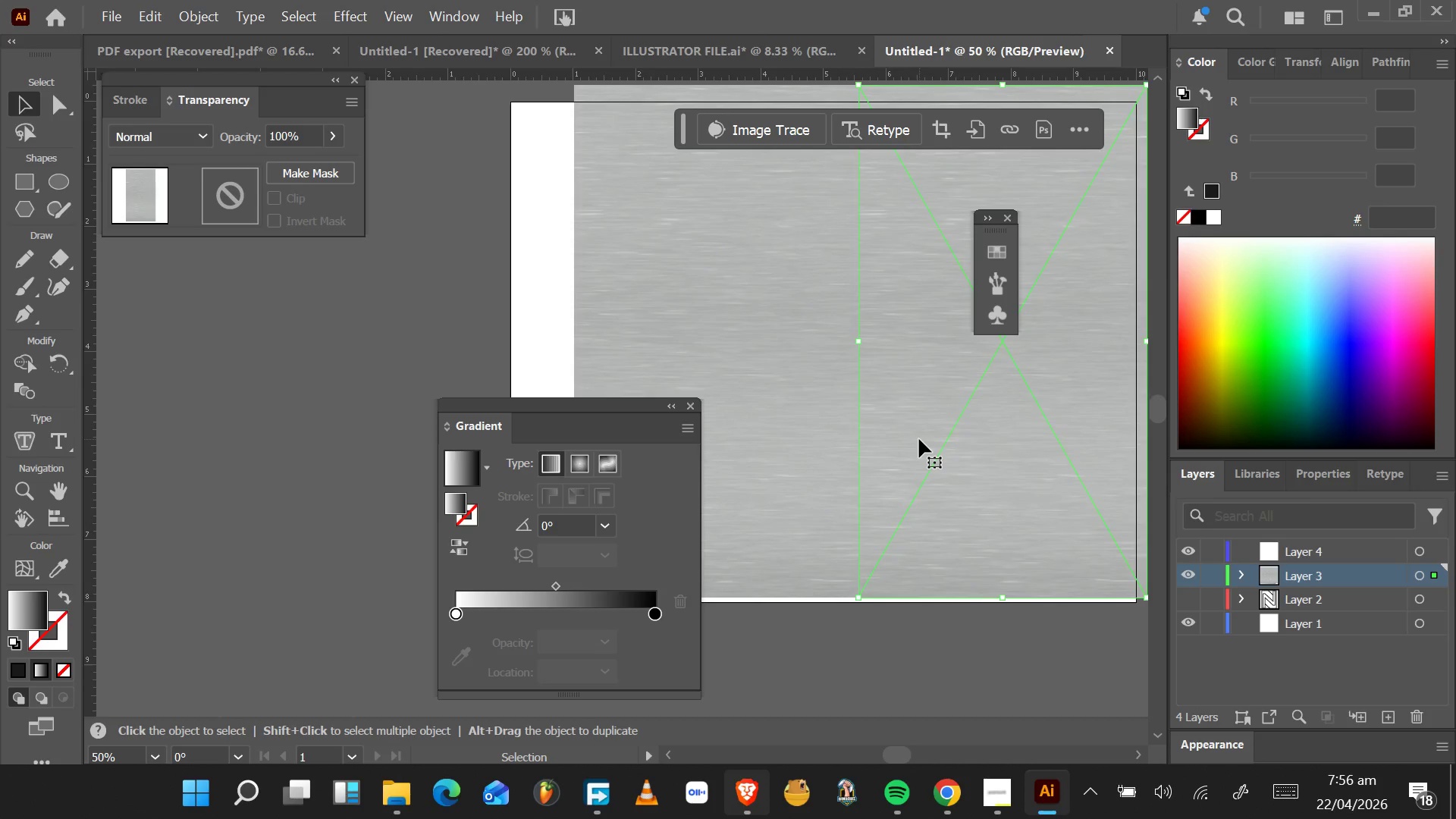 
key(ArrowRight)
 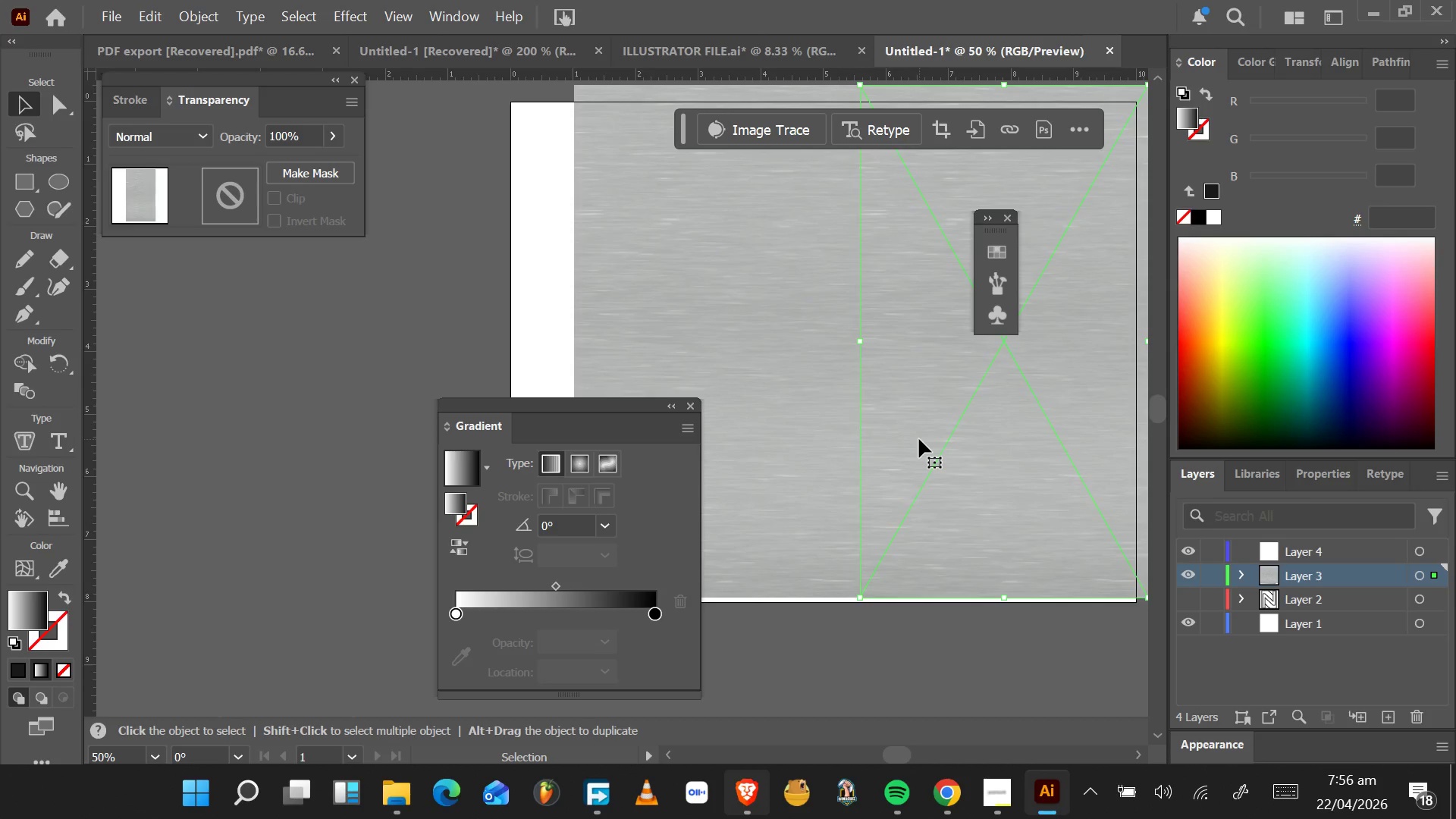 
key(ArrowRight)
 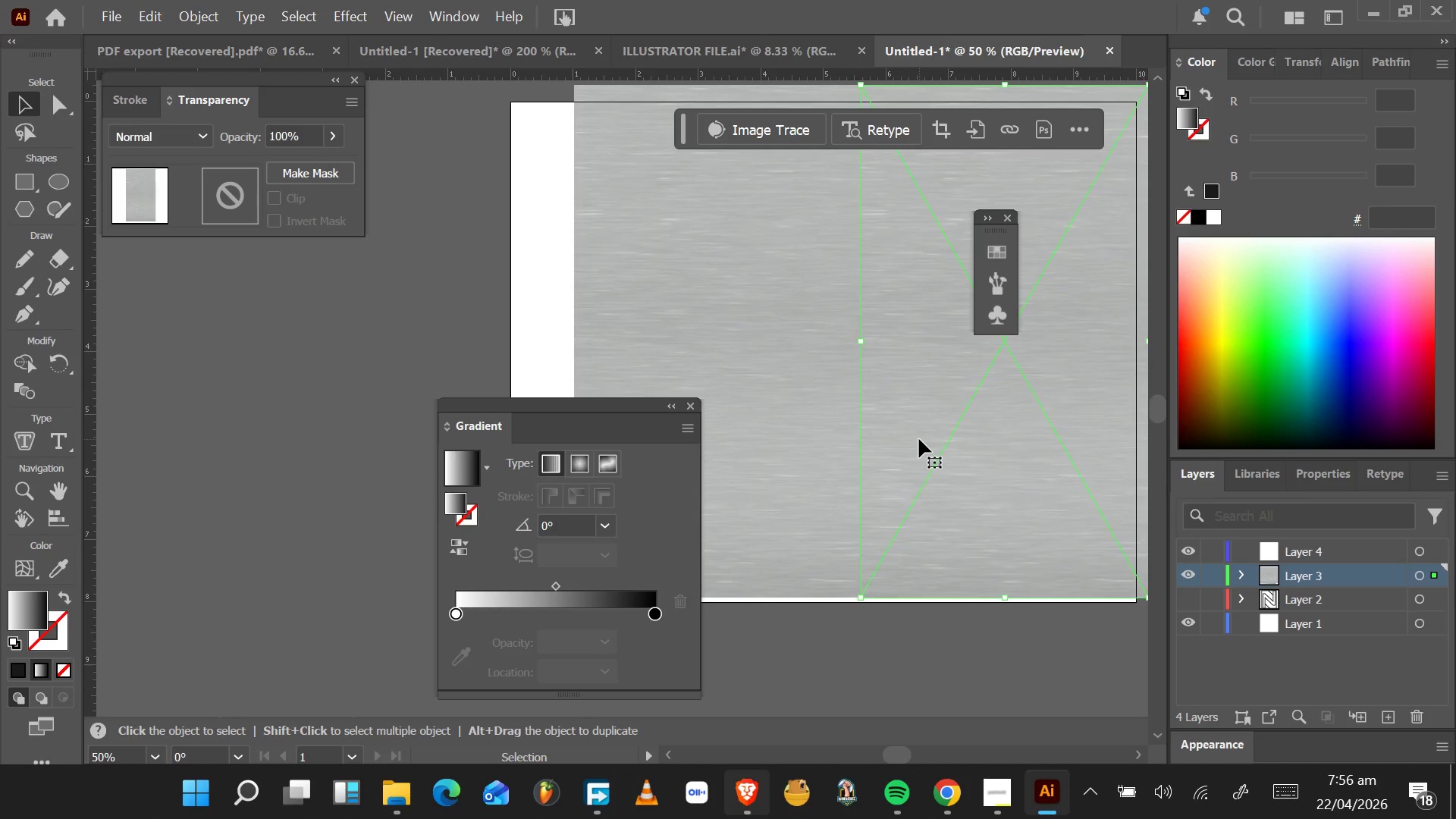 
key(ArrowRight)
 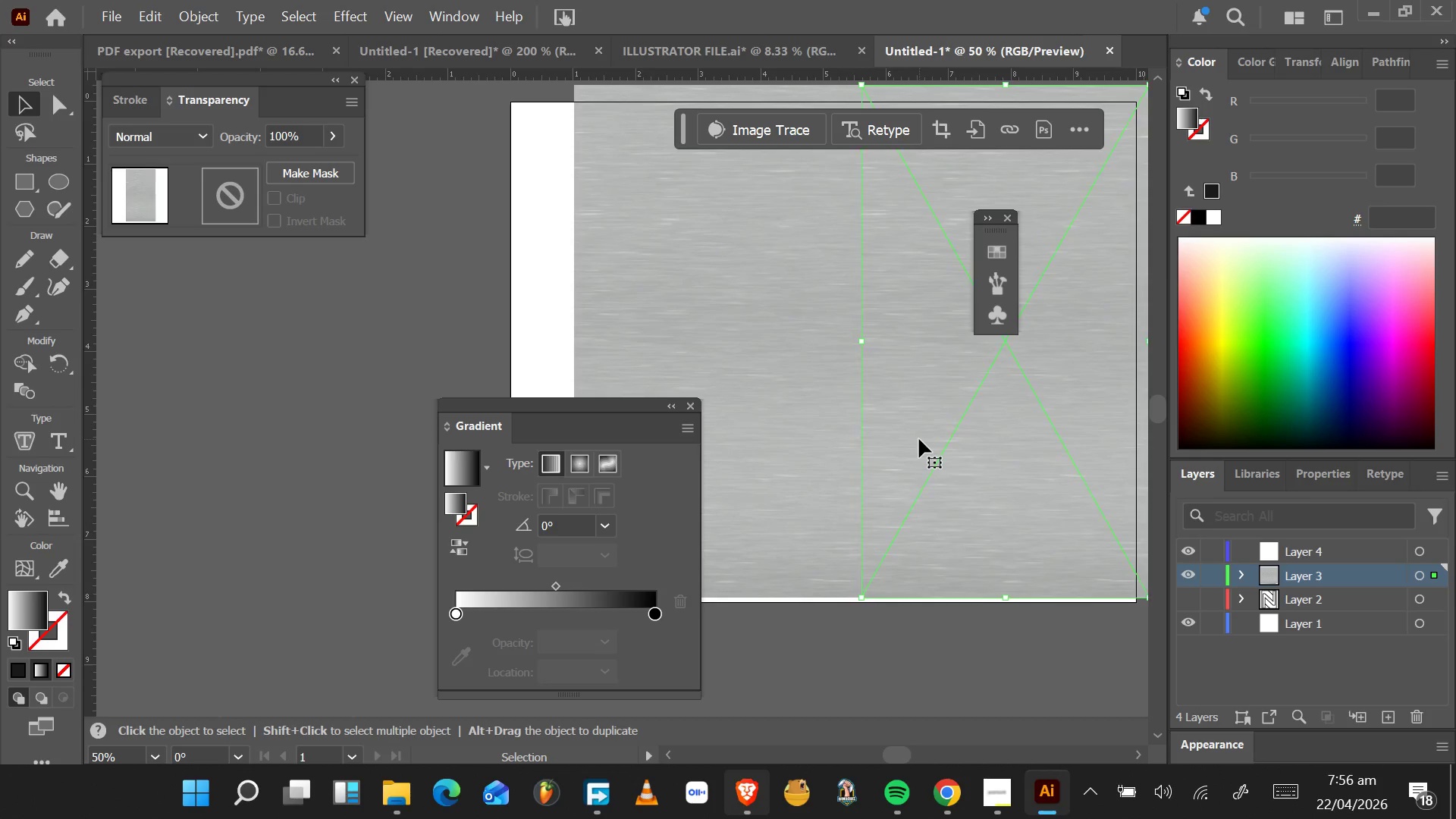 
key(ArrowRight)
 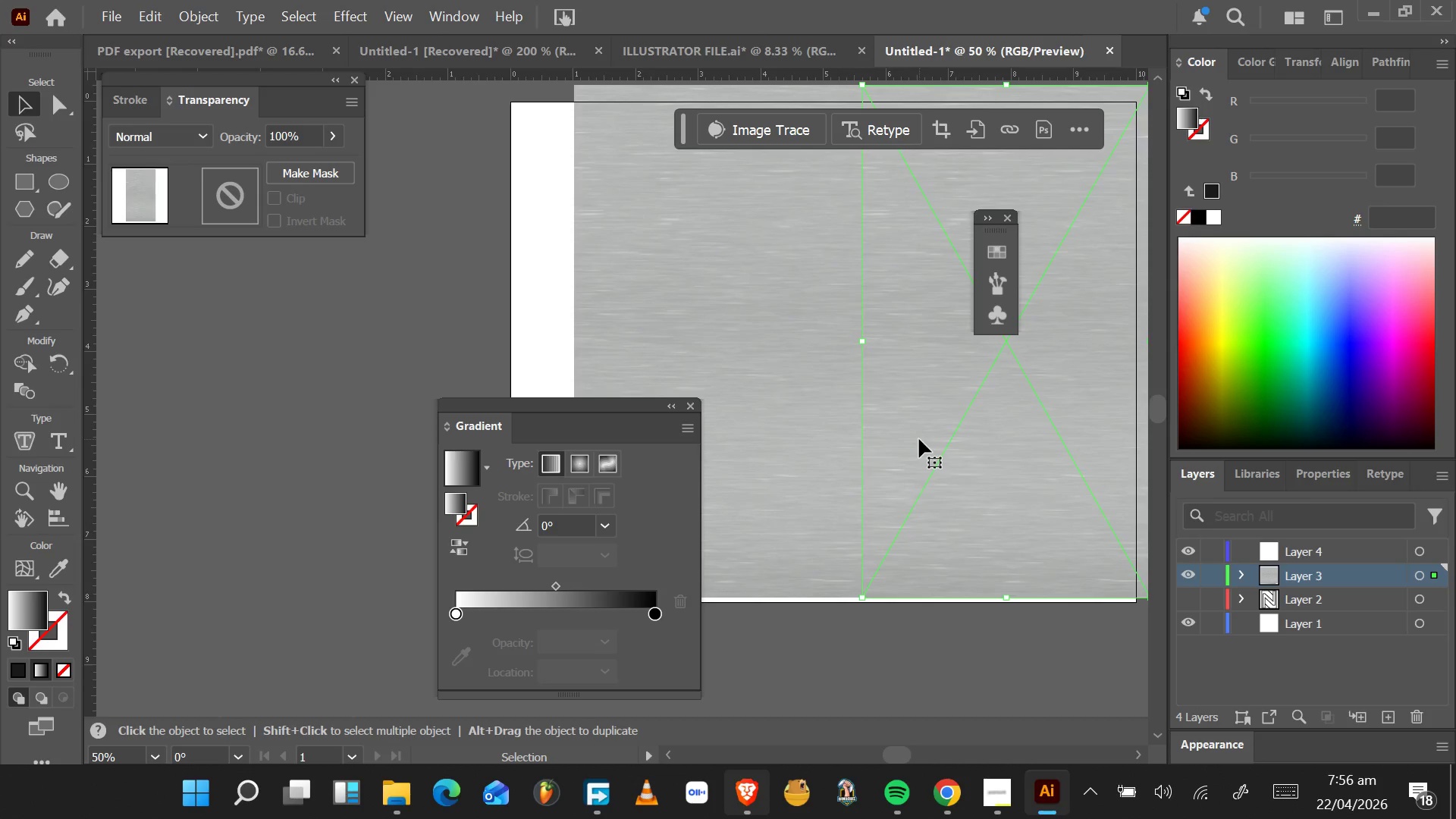 
hold_key(key=ArrowRight, duration=0.62)
 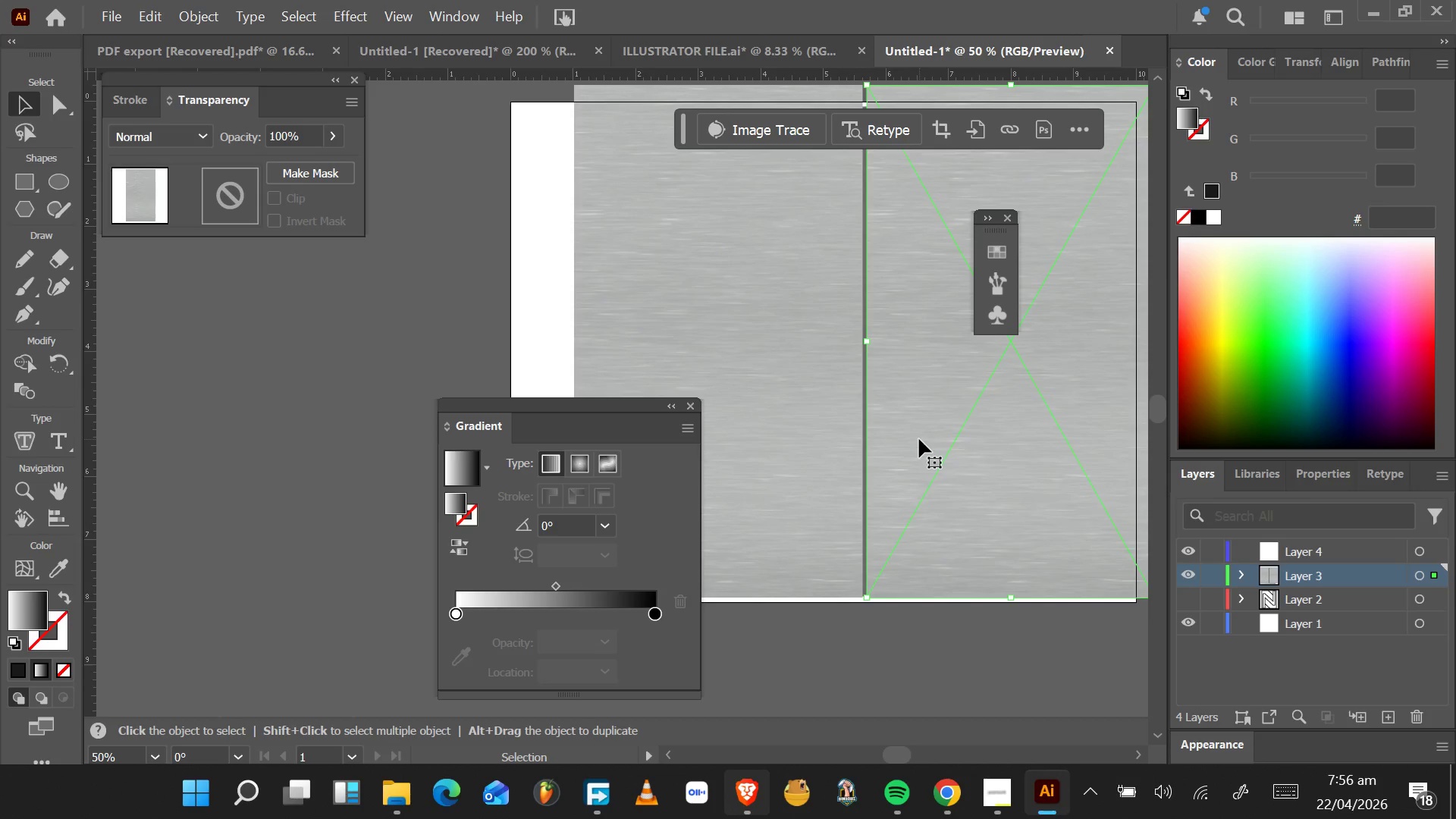 
key(ArrowLeft)
 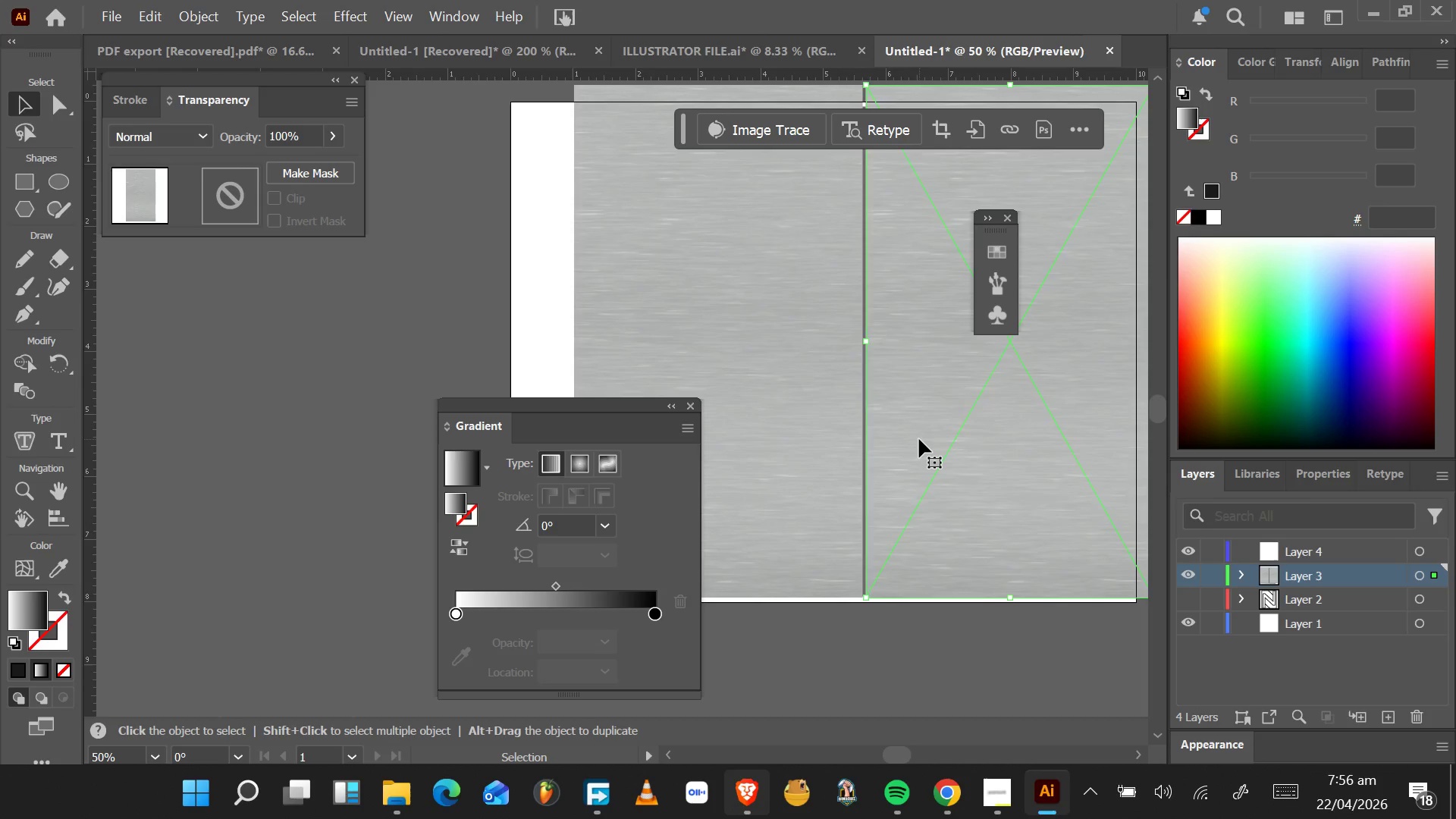 
key(ArrowLeft)
 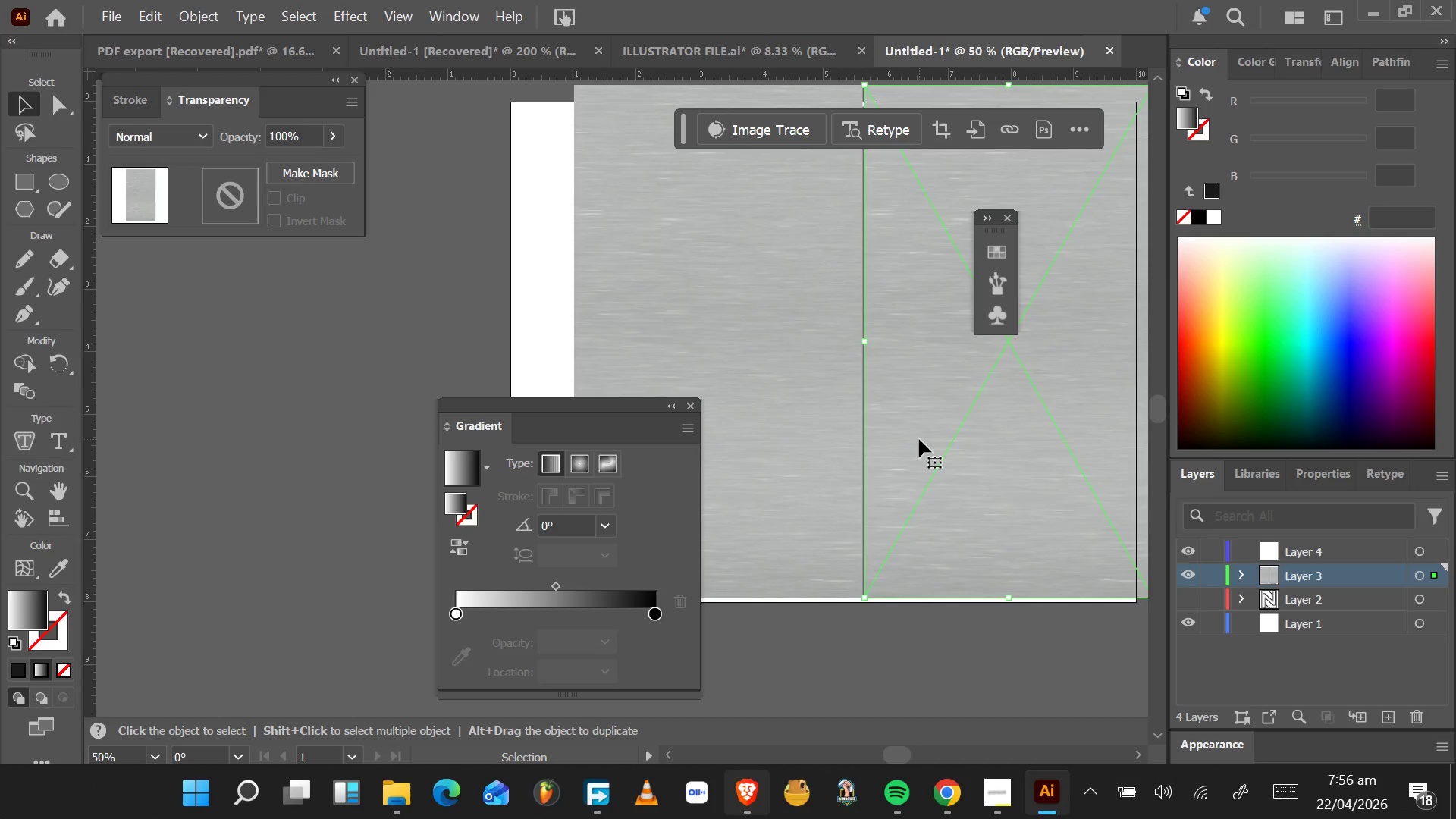 
key(ArrowLeft)
 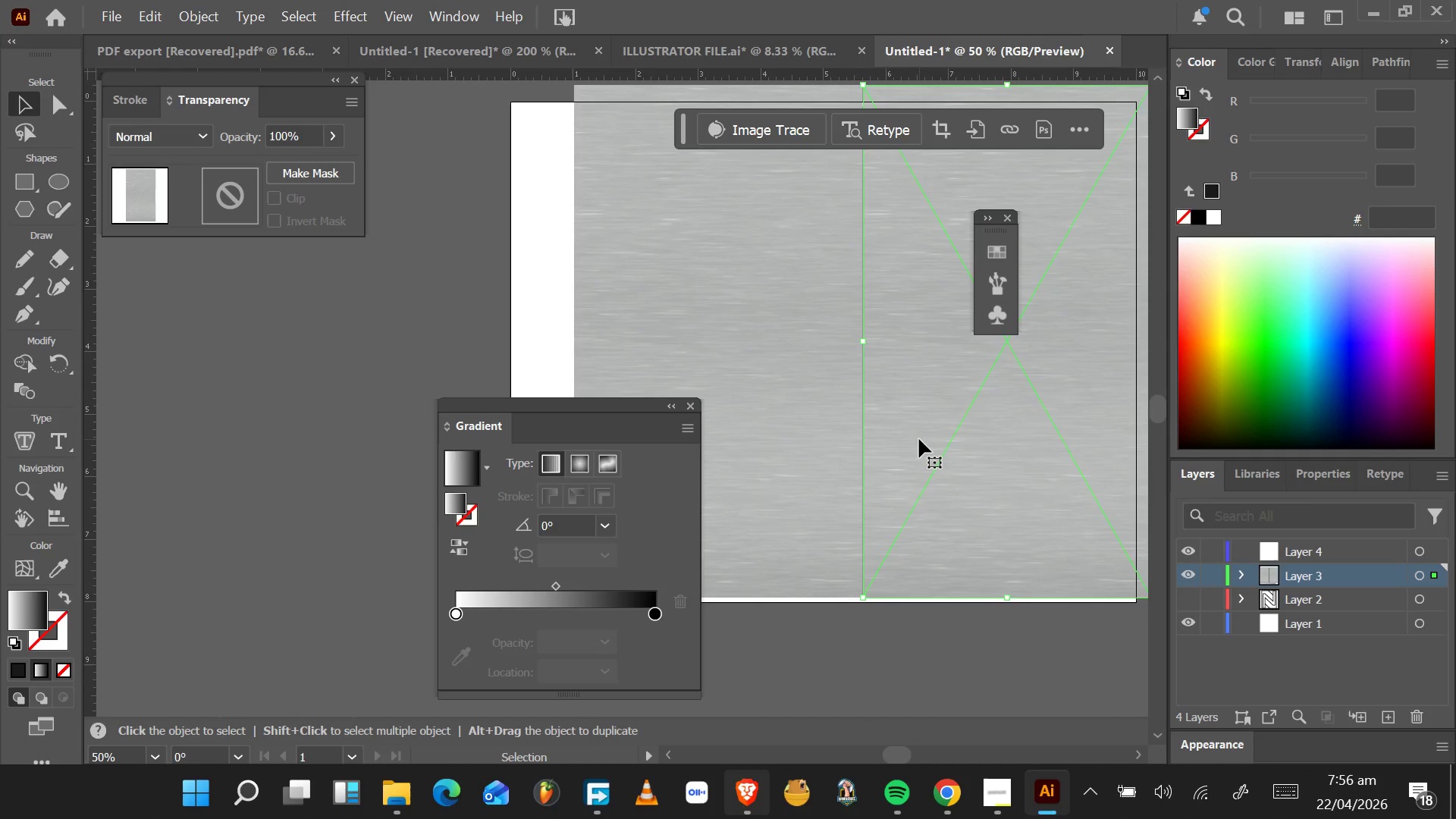 
key(ArrowLeft)
 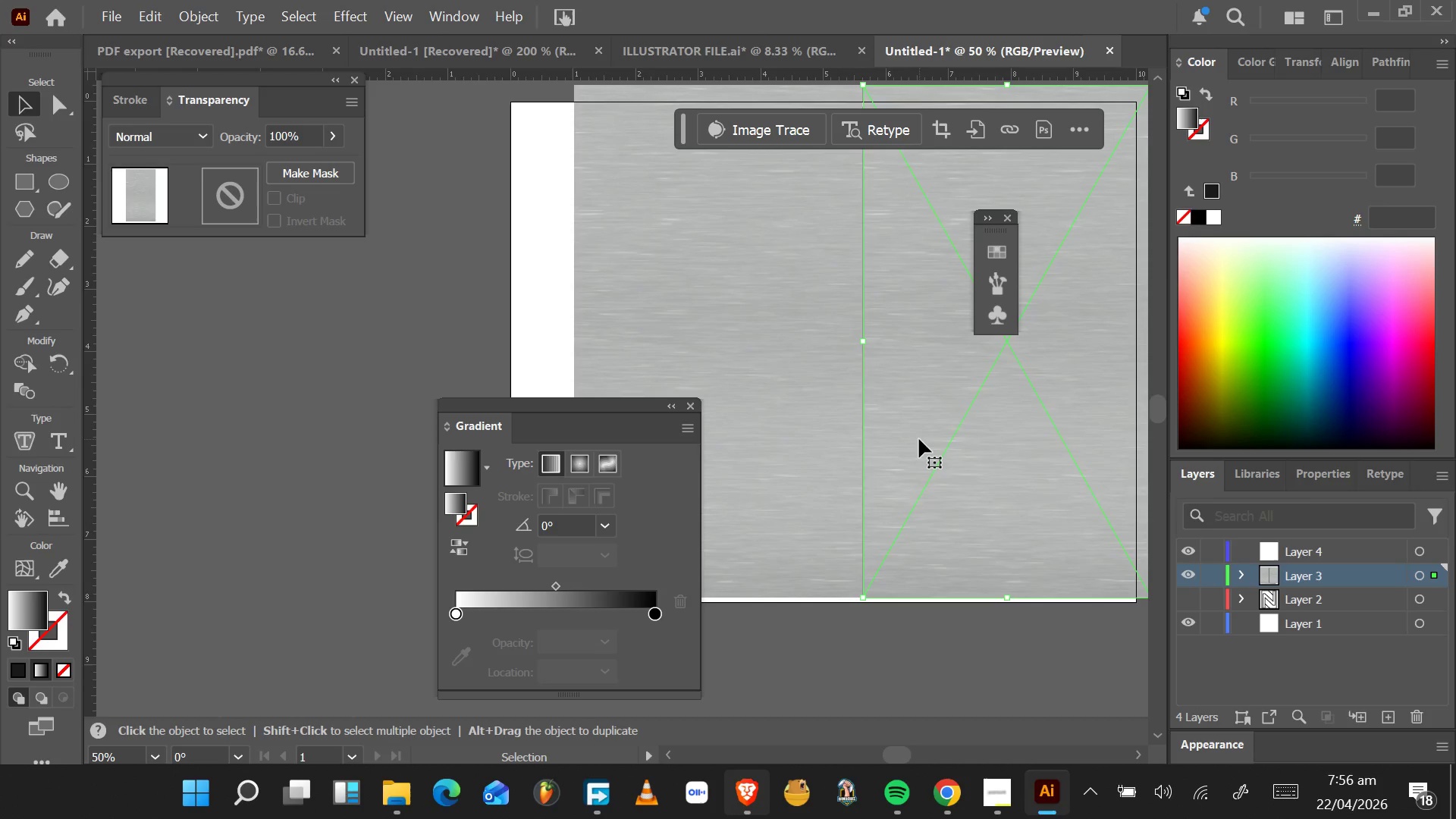 
key(ArrowLeft)
 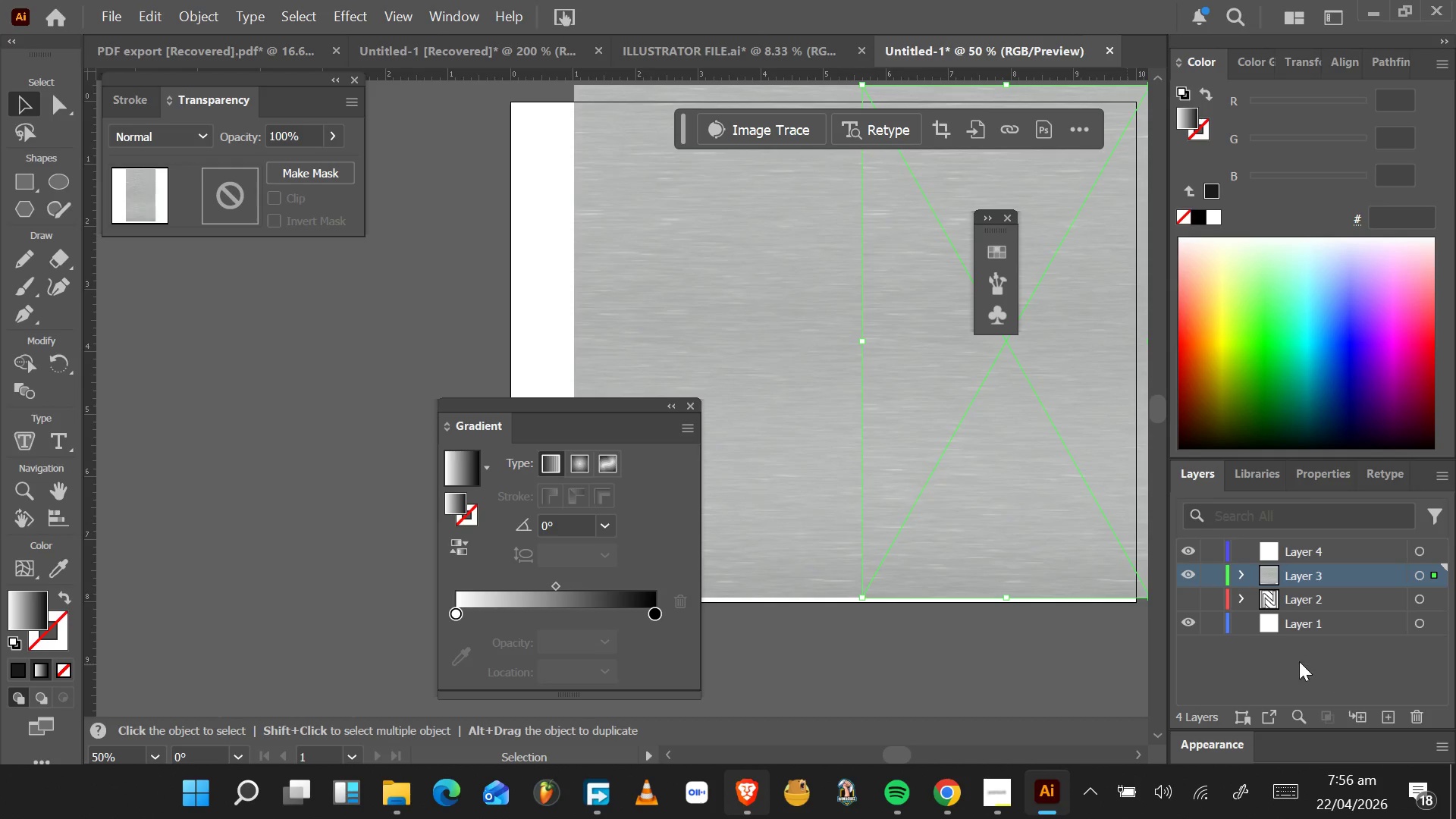 
hold_key(key=ShiftLeft, duration=0.61)
left_click([791, 436])
 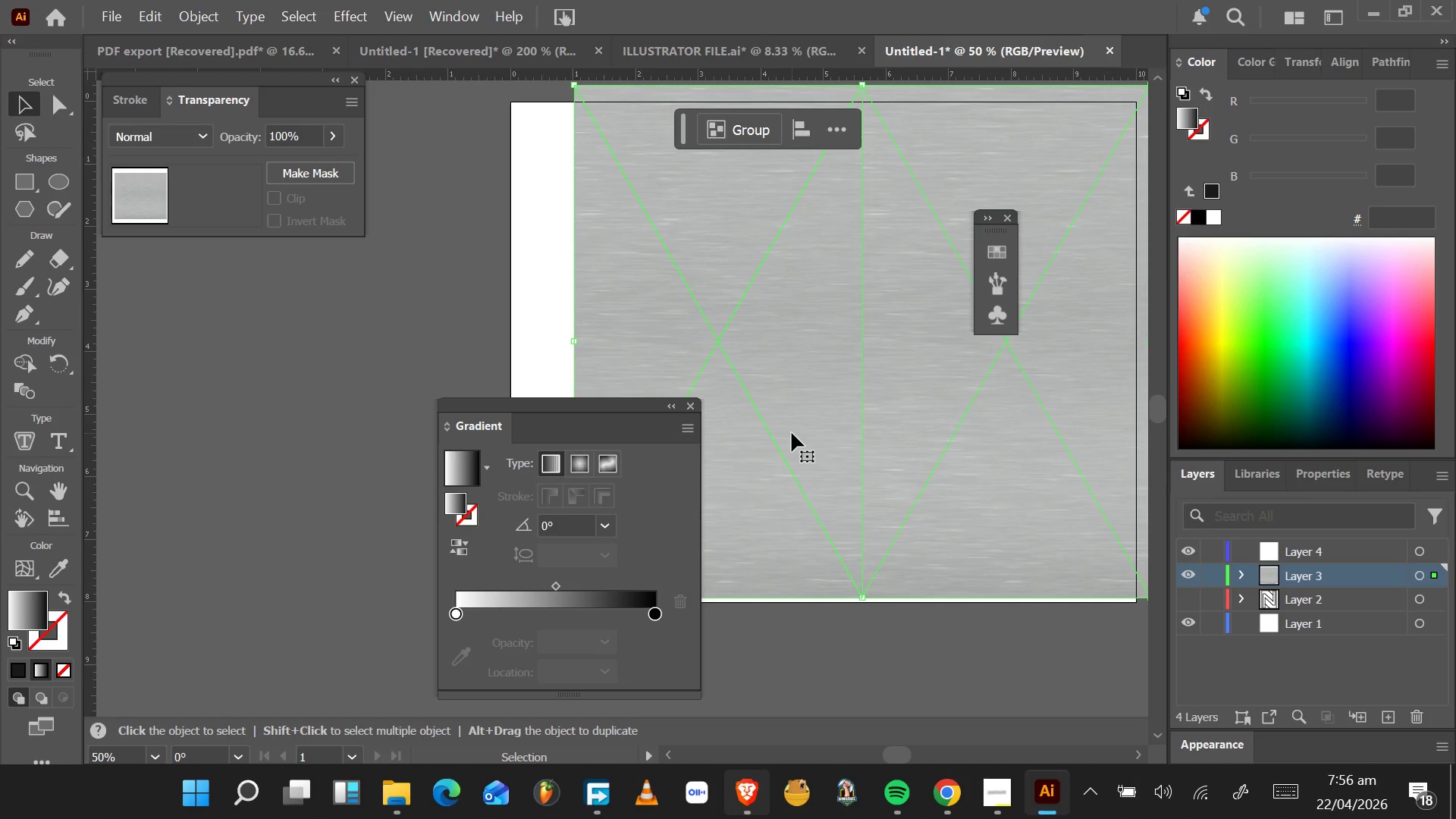 
hold_key(key=ShiftLeft, duration=1.5)
 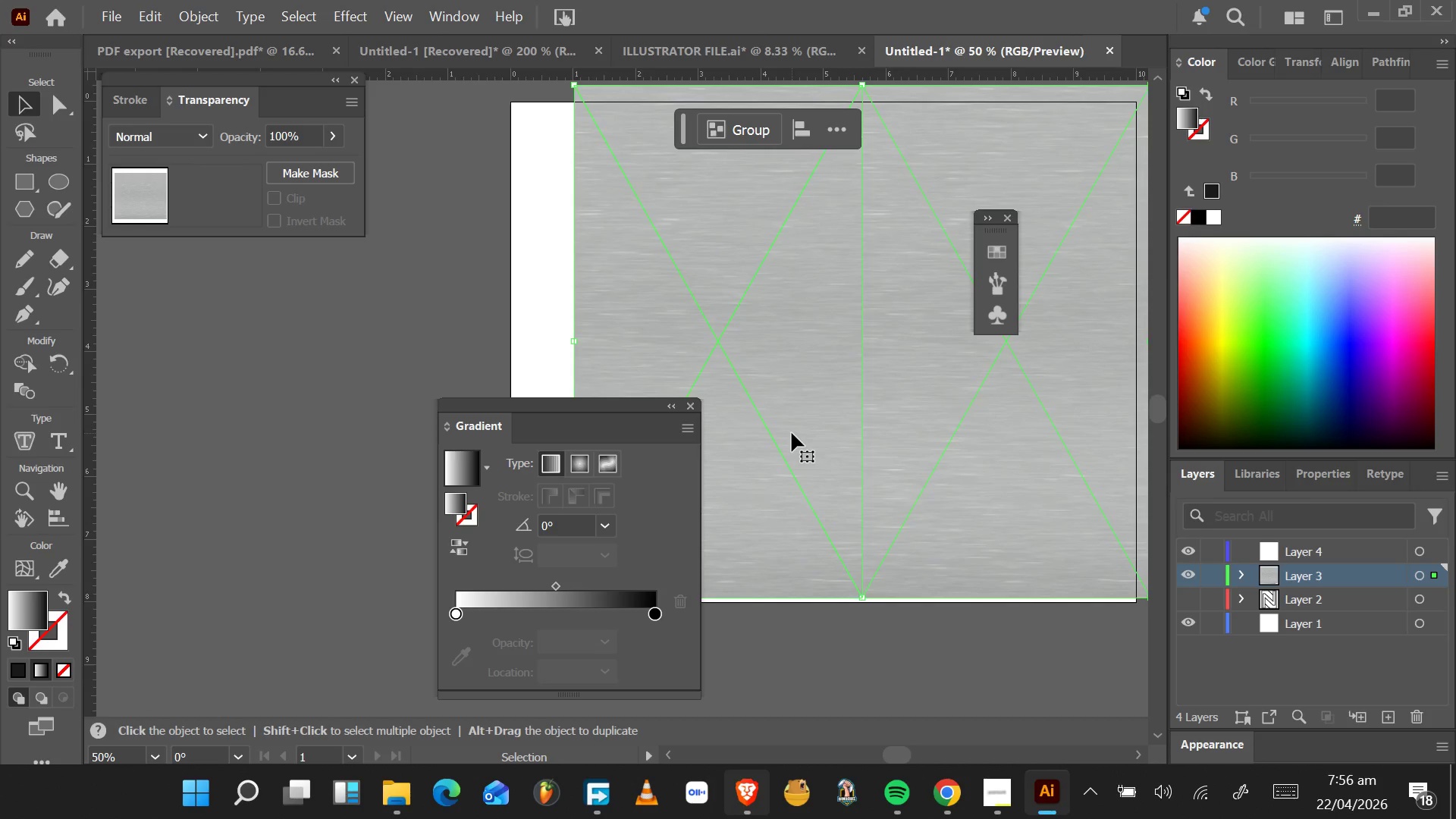 
hold_key(key=ShiftLeft, duration=0.48)
 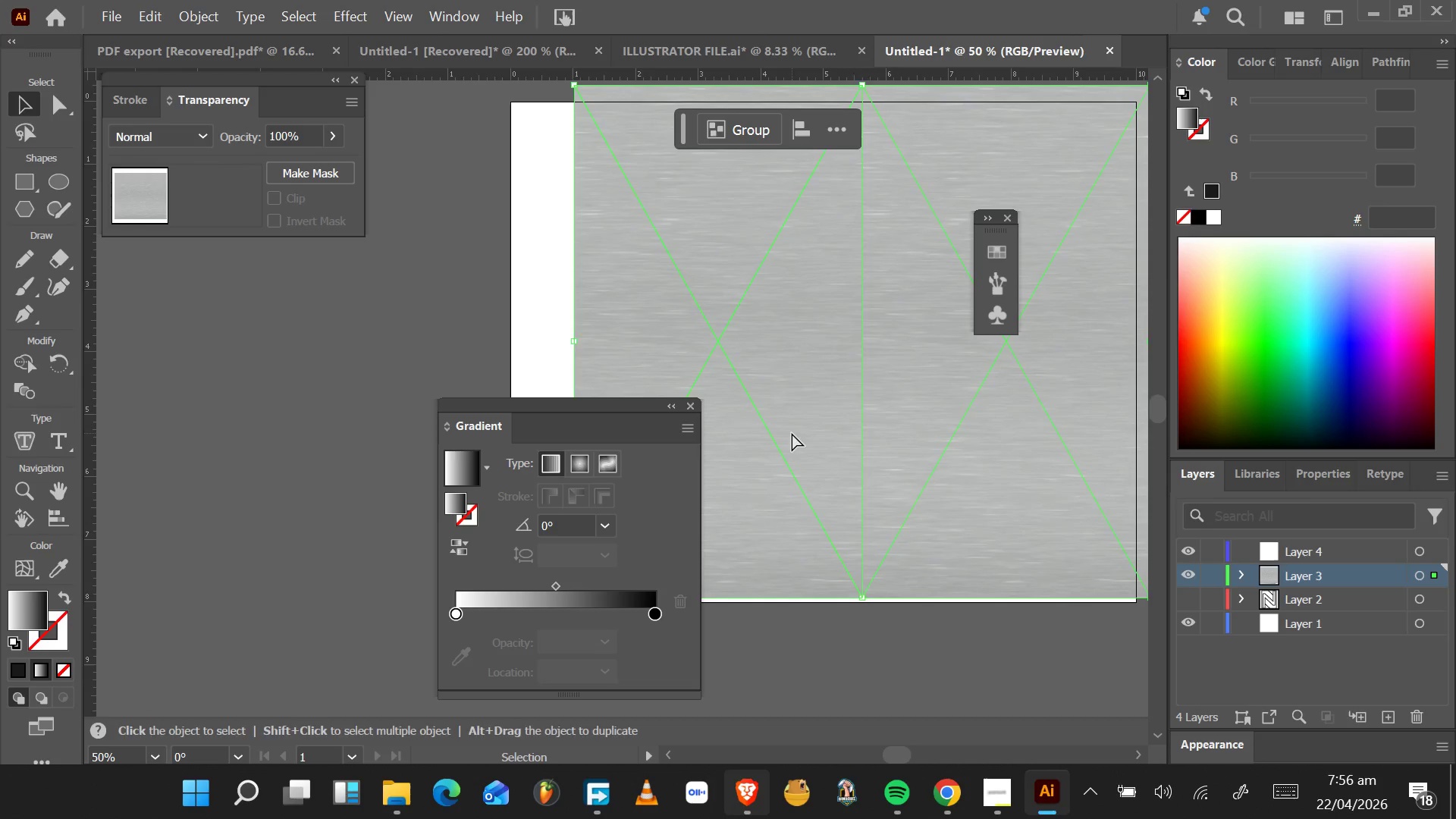 
key(Control+BracketLeft)
 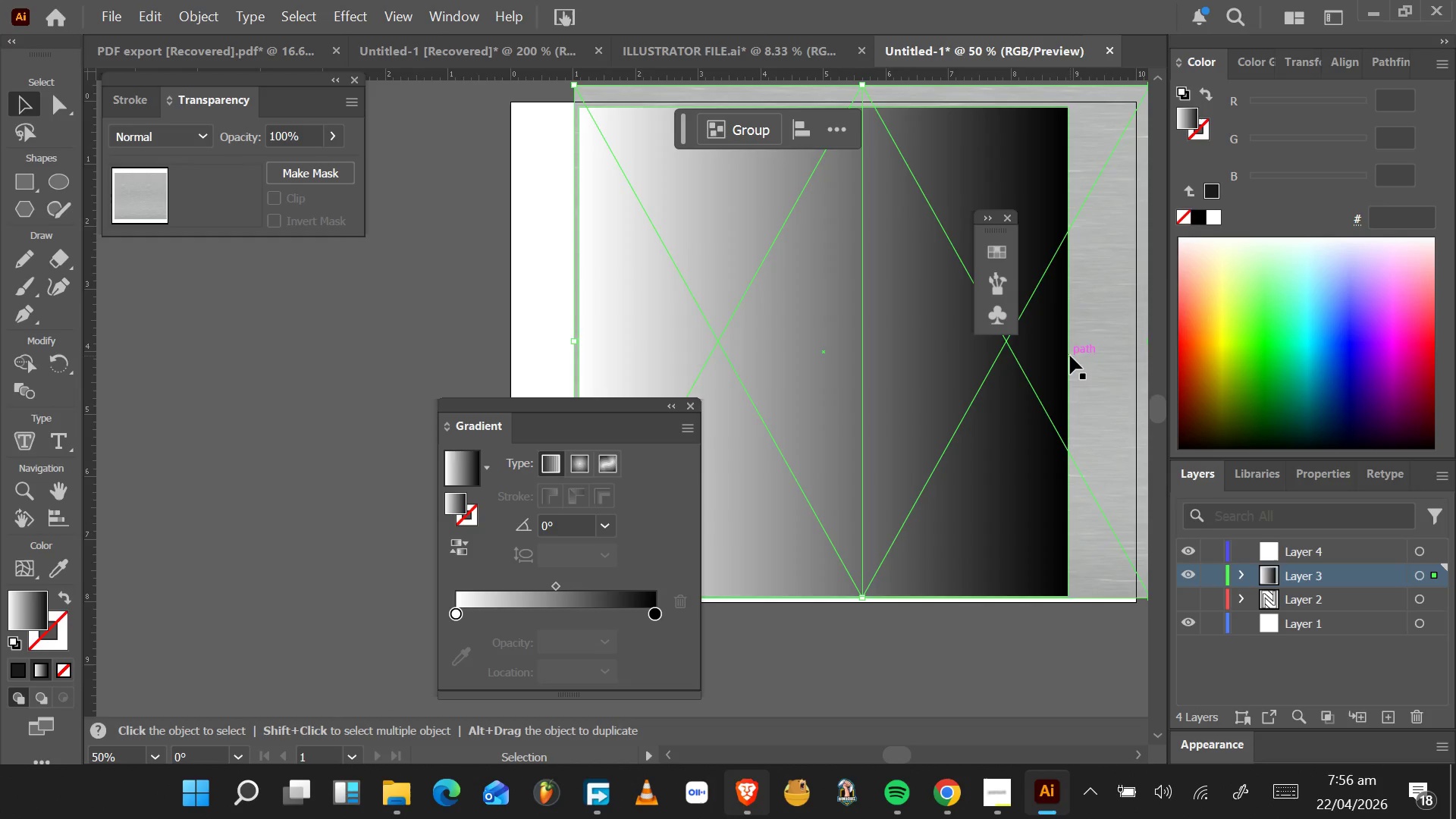 
left_click_drag(start_coordinate=[1087, 375], to_coordinate=[1055, 374])
 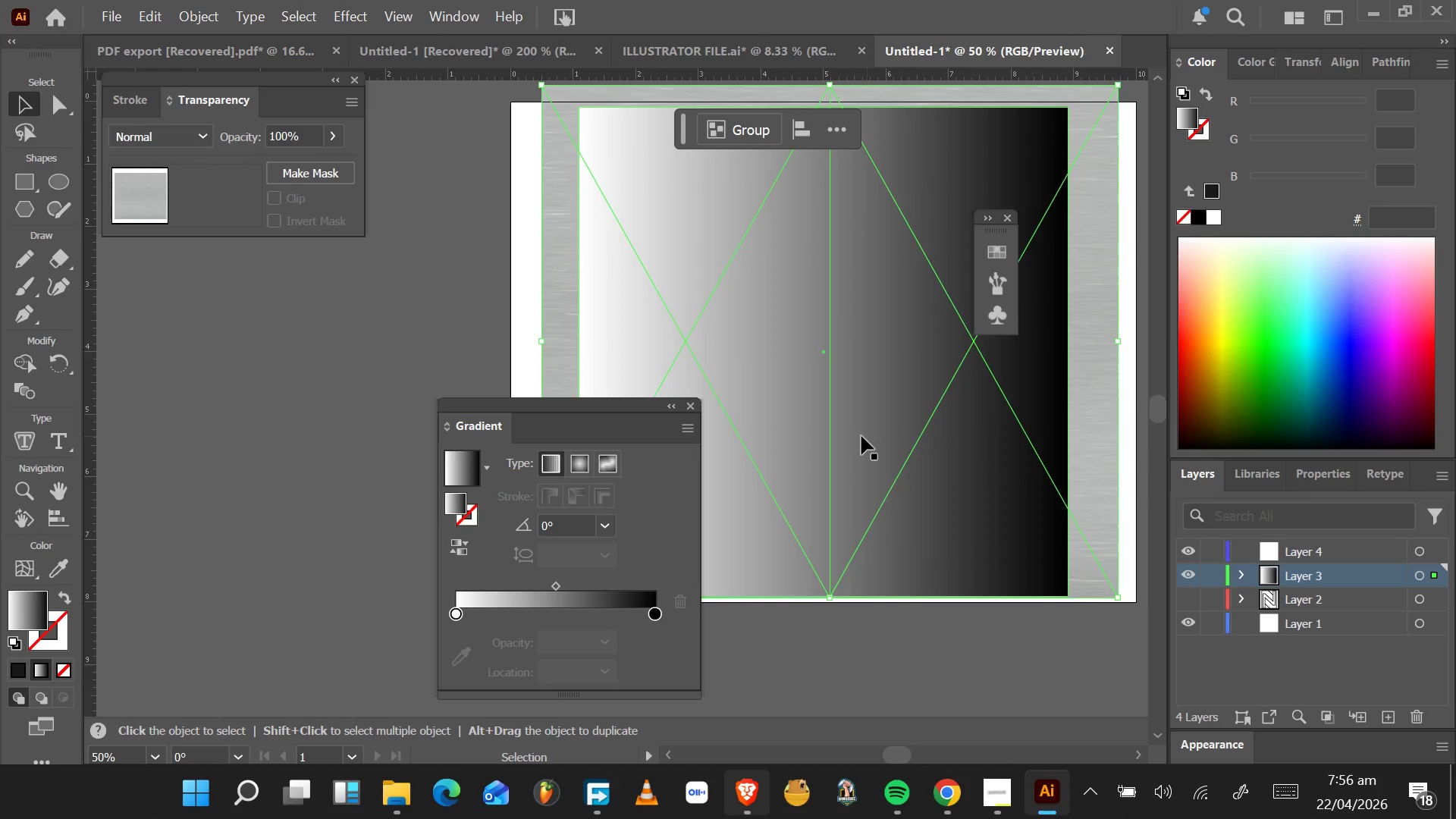 
left_click([868, 435])
 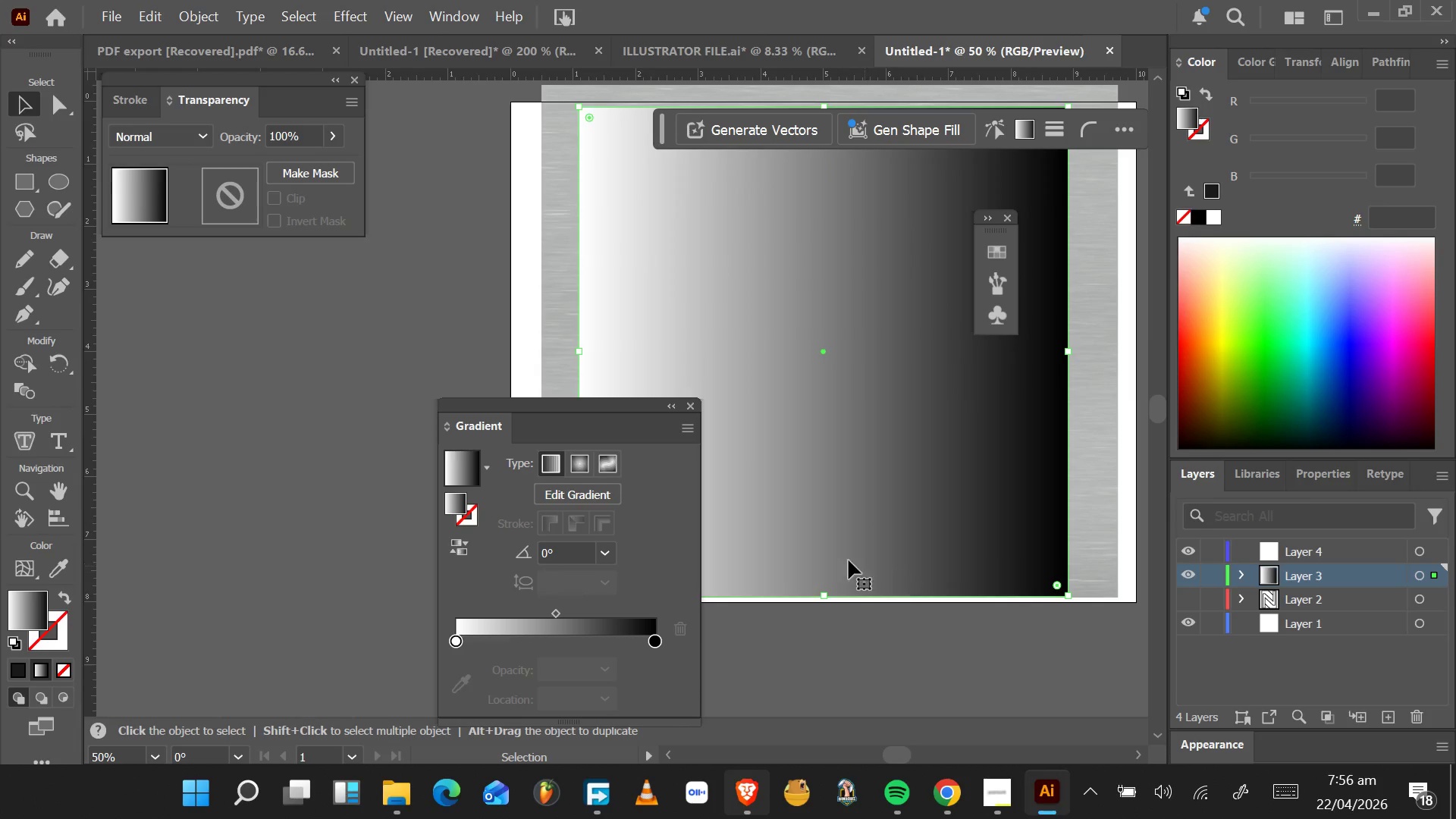 
wait(5.45)
 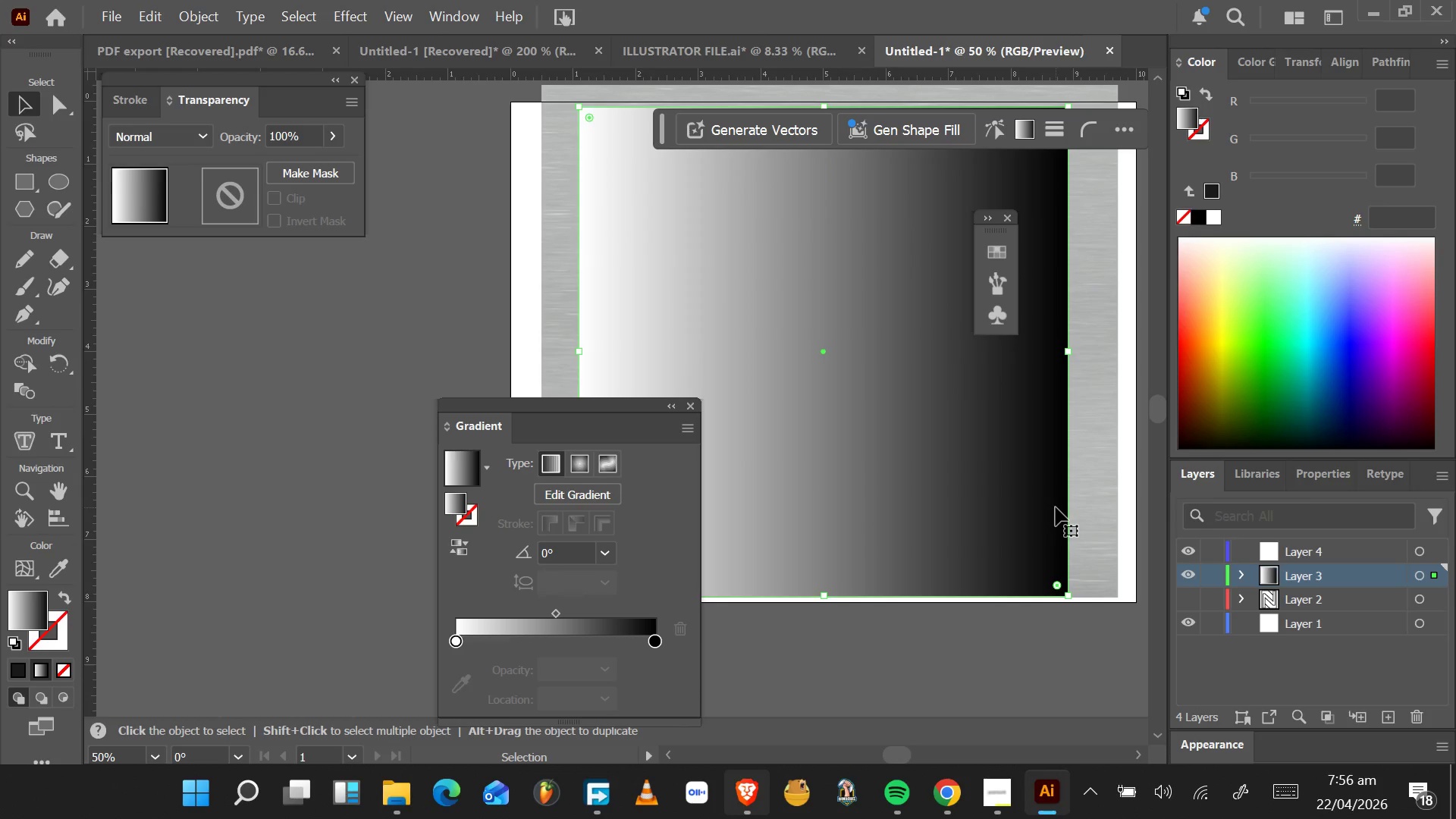 
left_click([989, 218])
 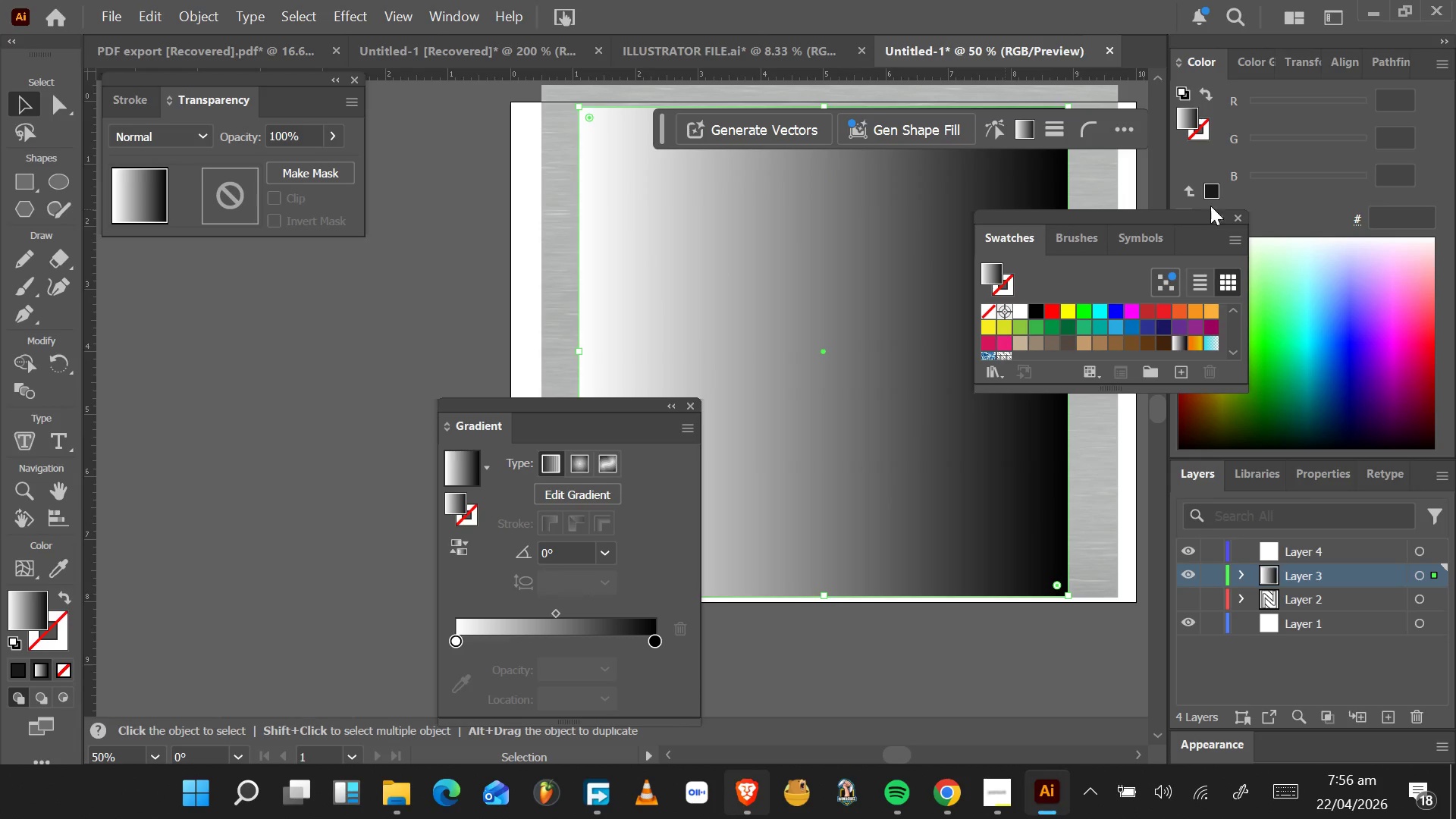 
left_click([1218, 218])
 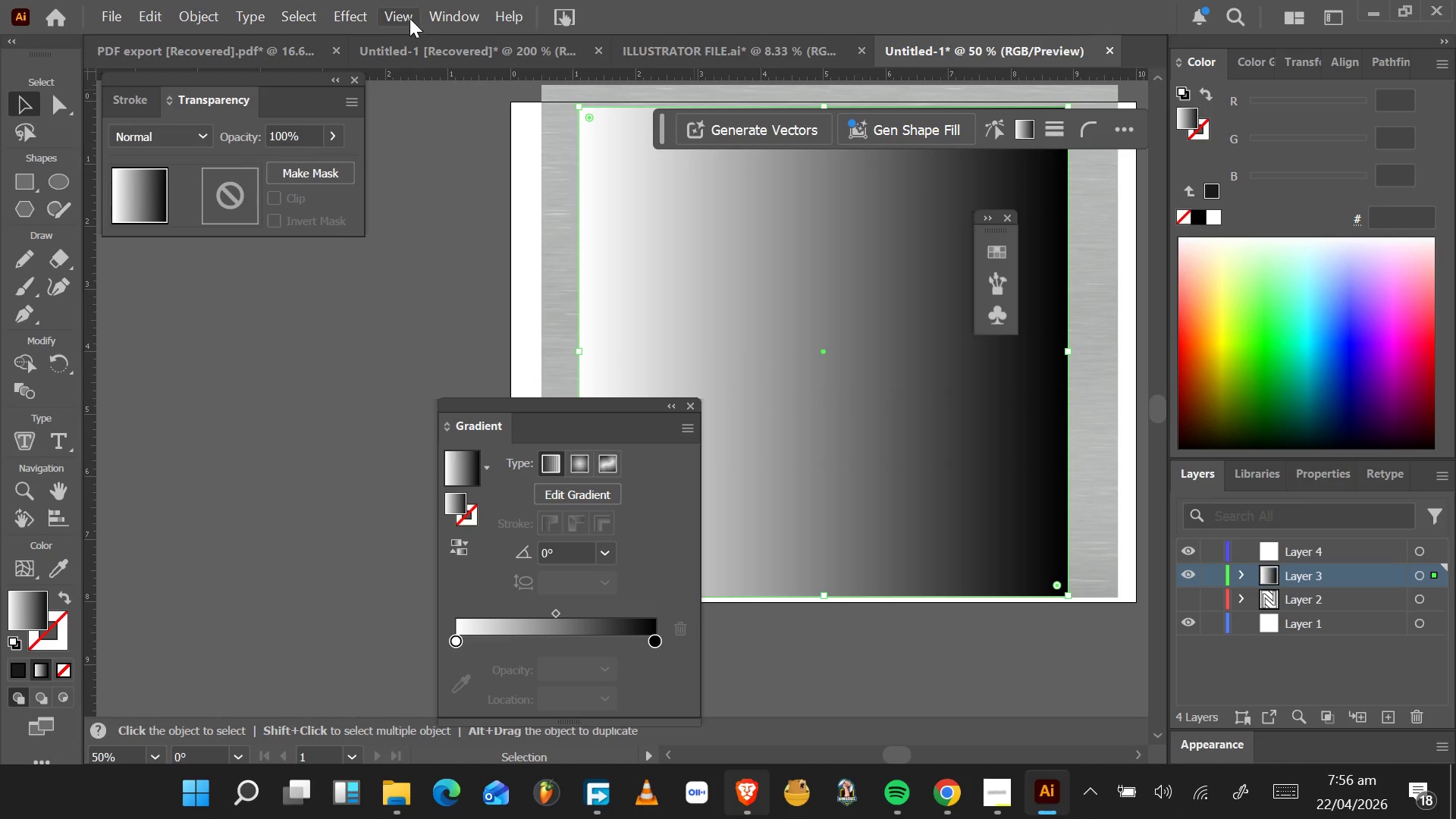 
left_click([433, 13])
 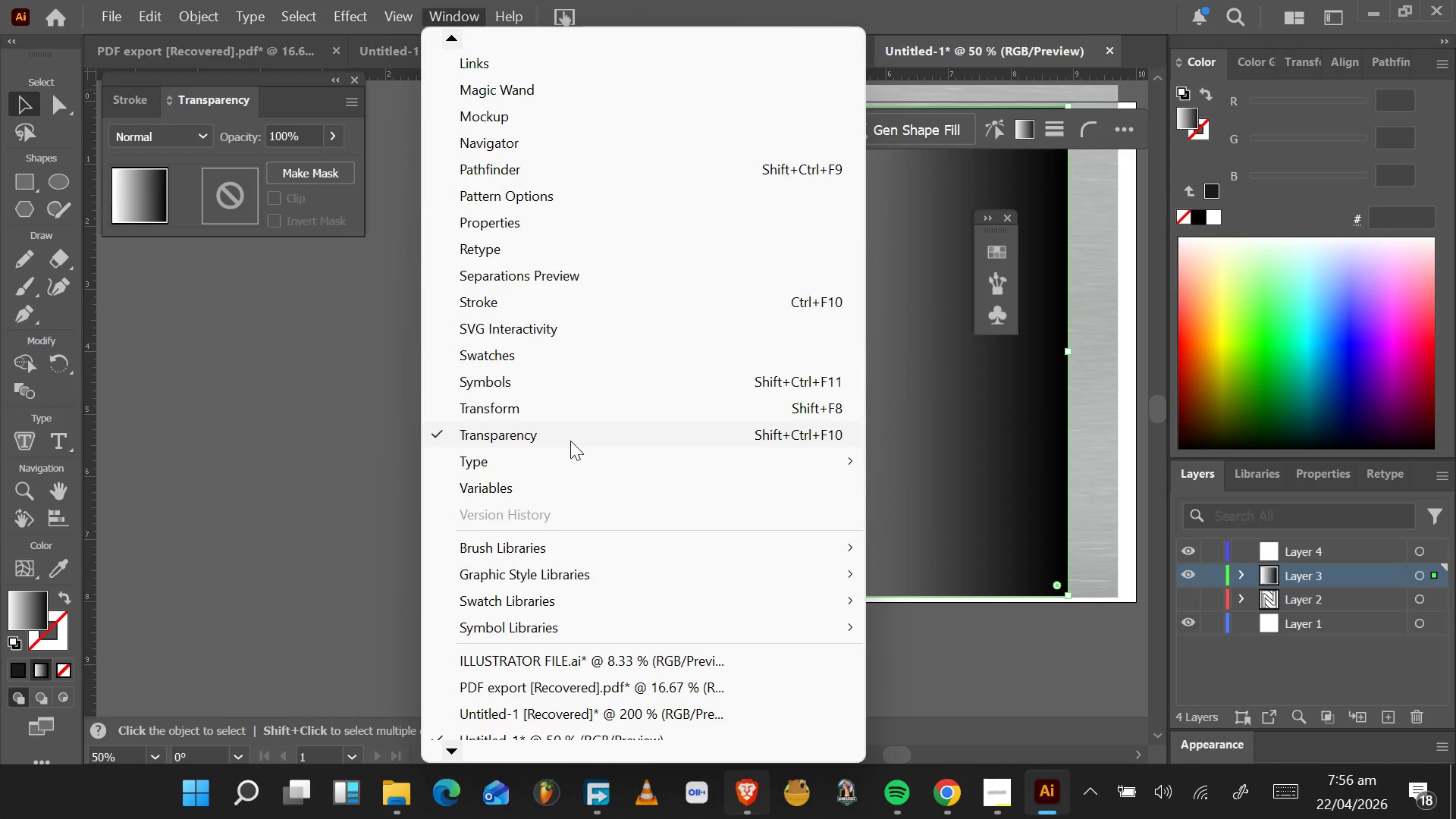 
left_click([570, 441])
 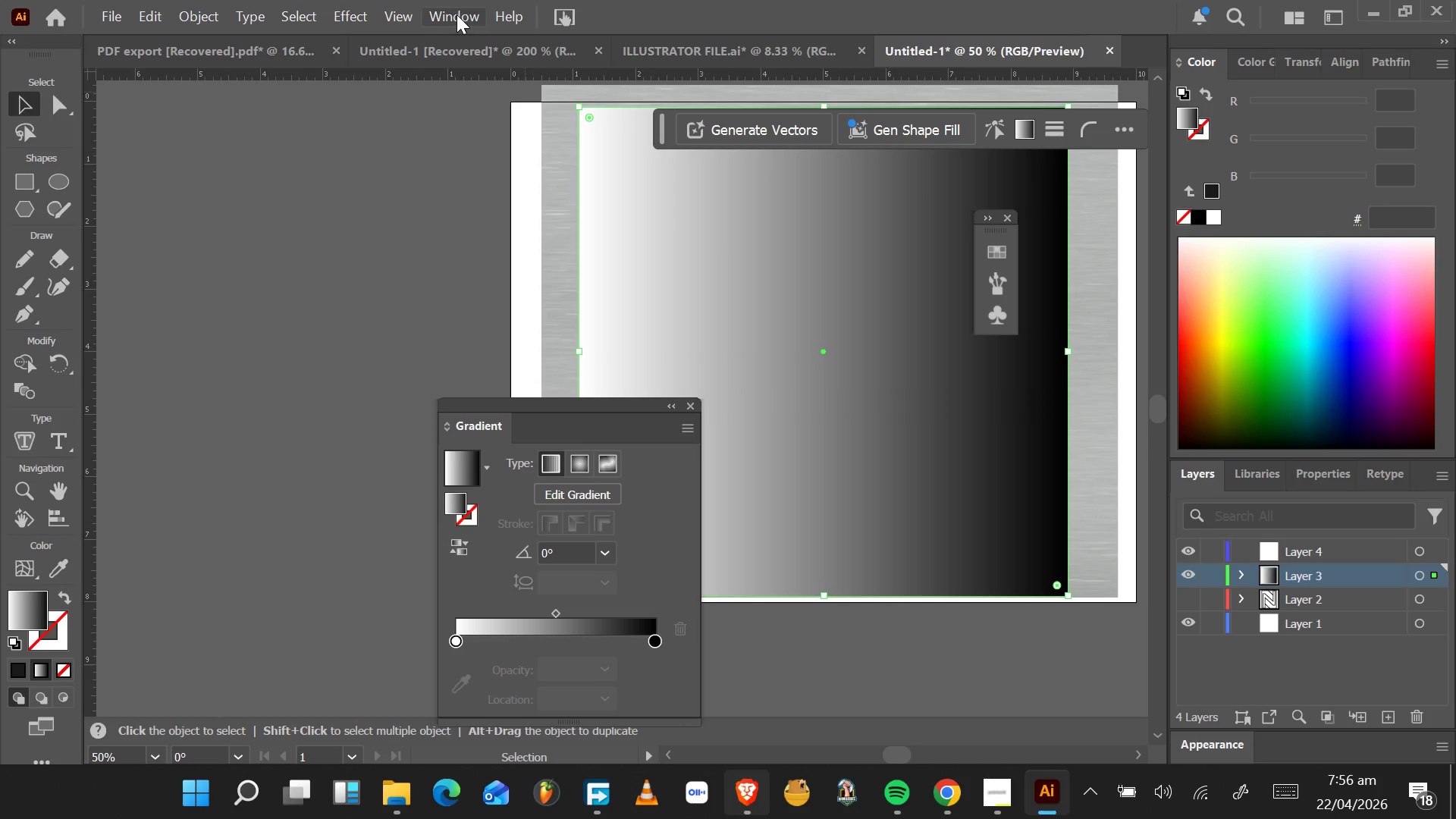 
left_click([457, 14])
 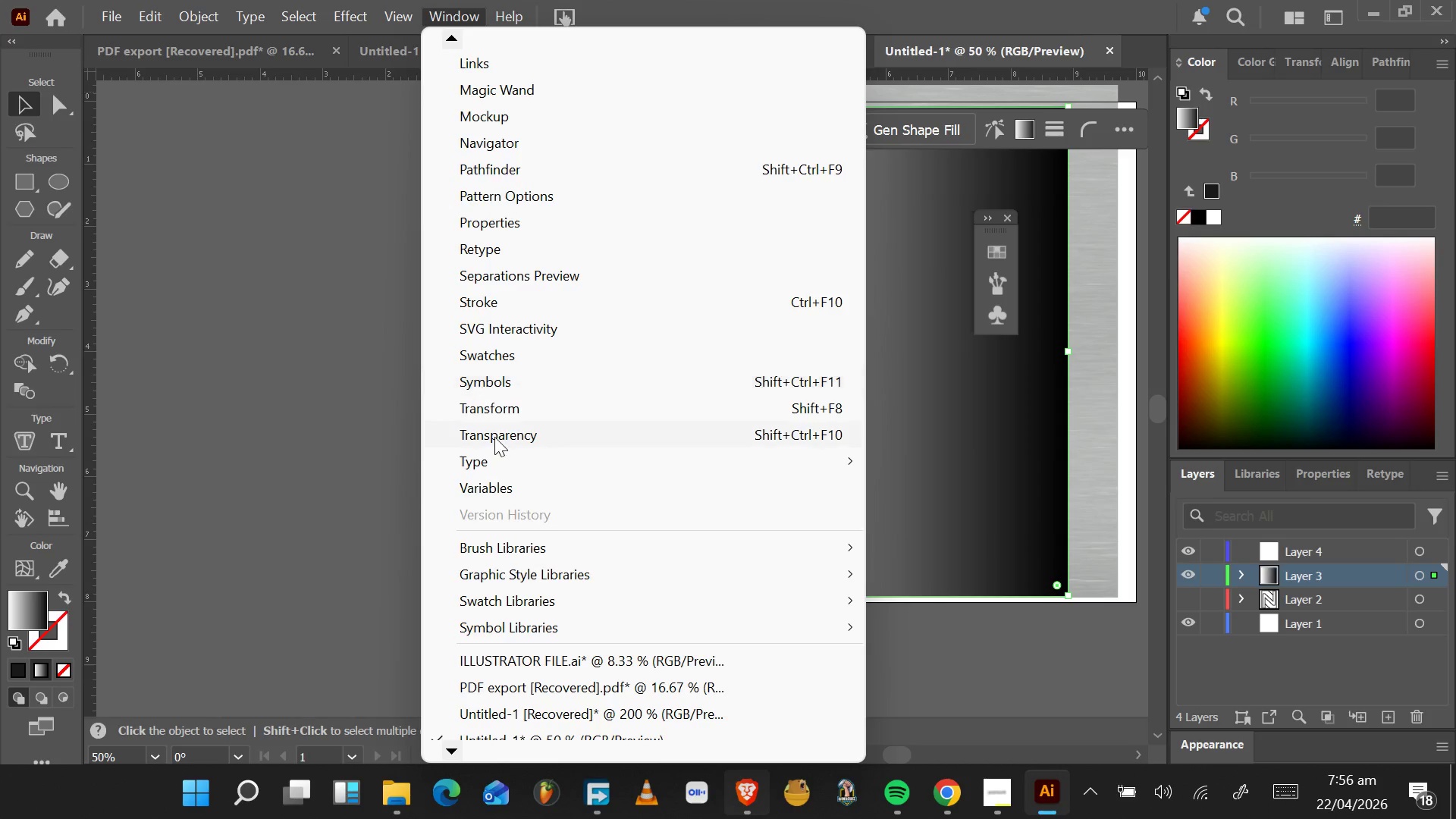 
left_click([496, 438])
 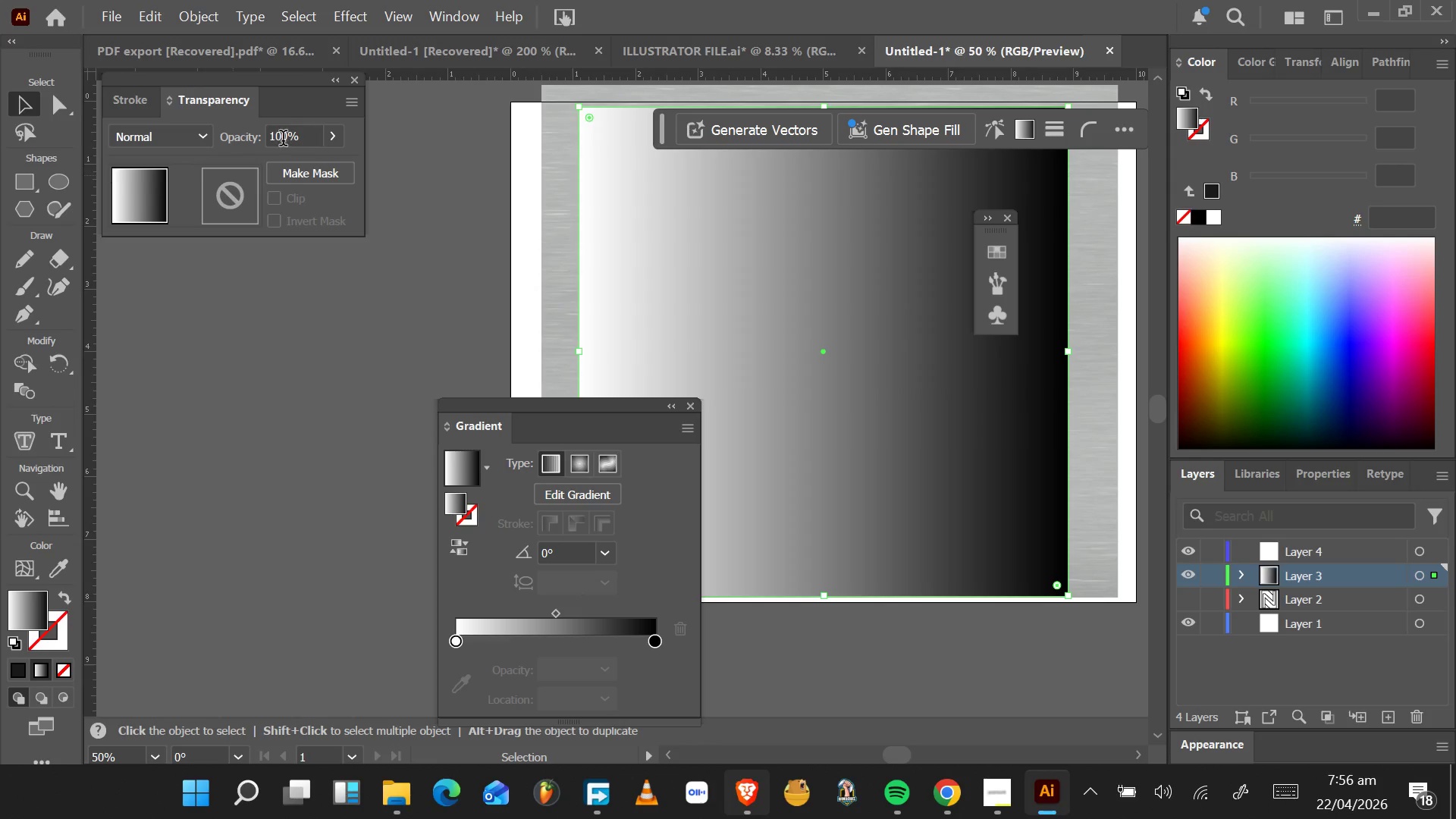 
left_click_drag(start_coordinate=[250, 136], to_coordinate=[215, 143])
 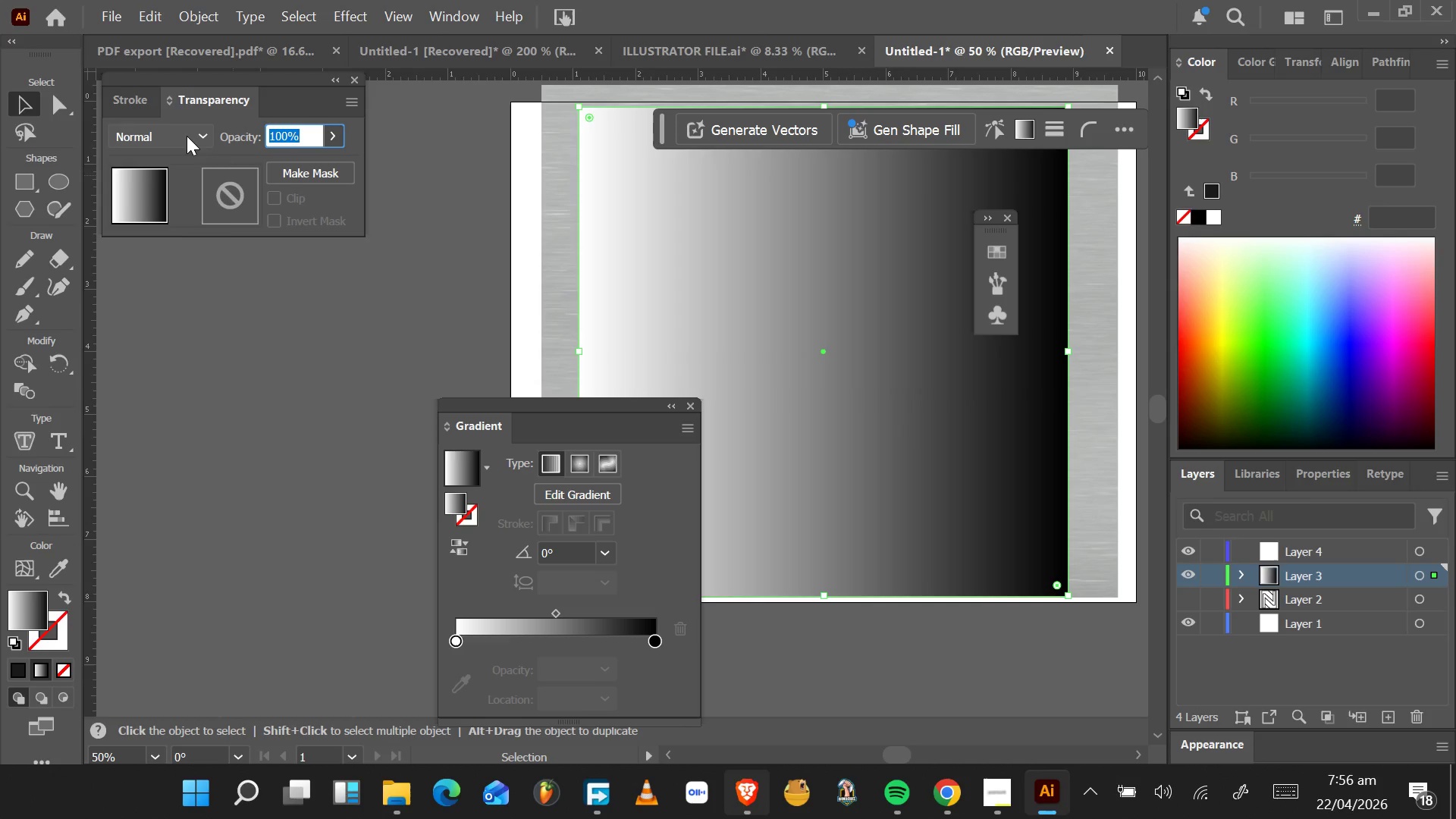 
left_click([187, 136])
 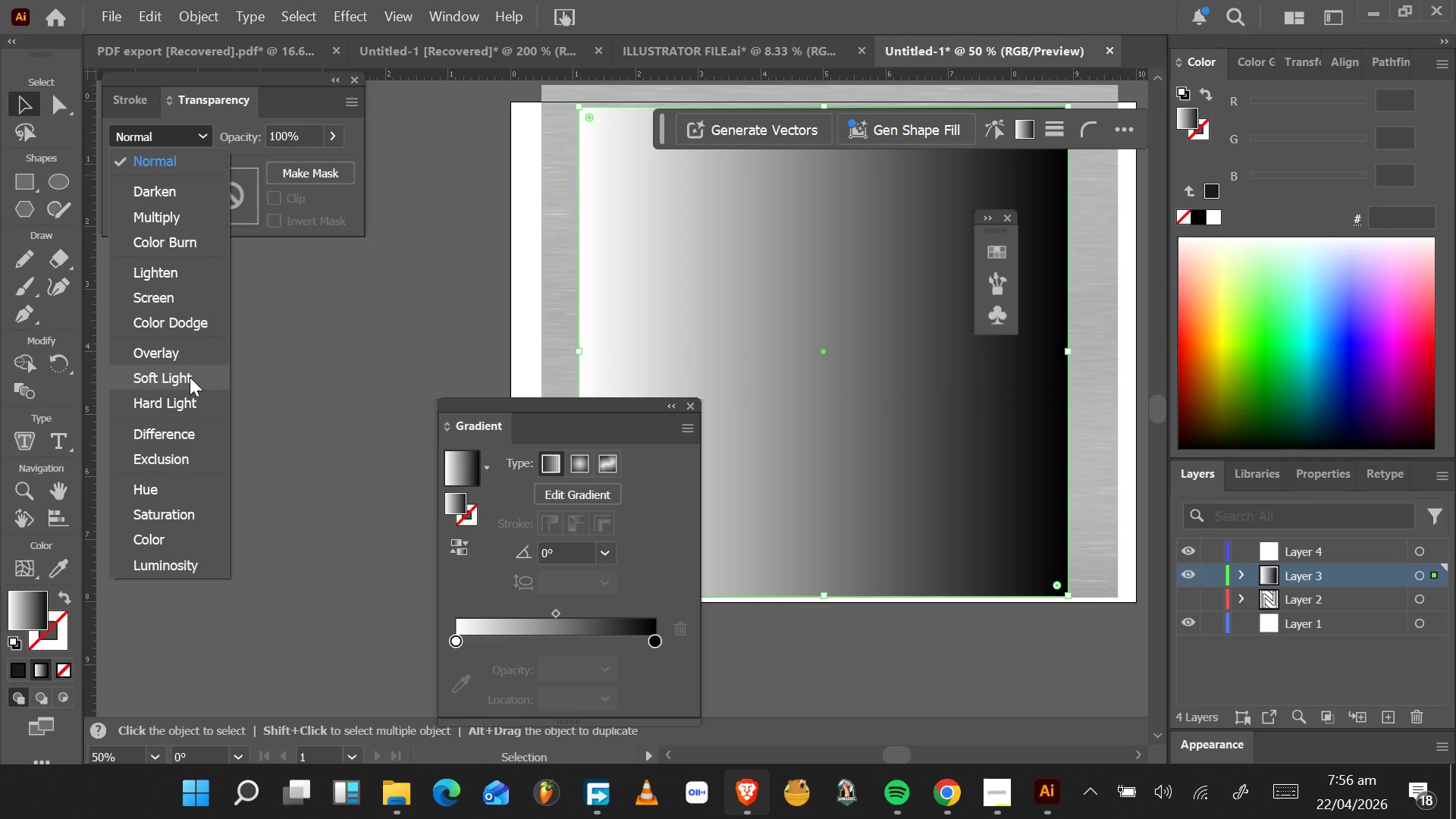 
left_click([188, 395])
 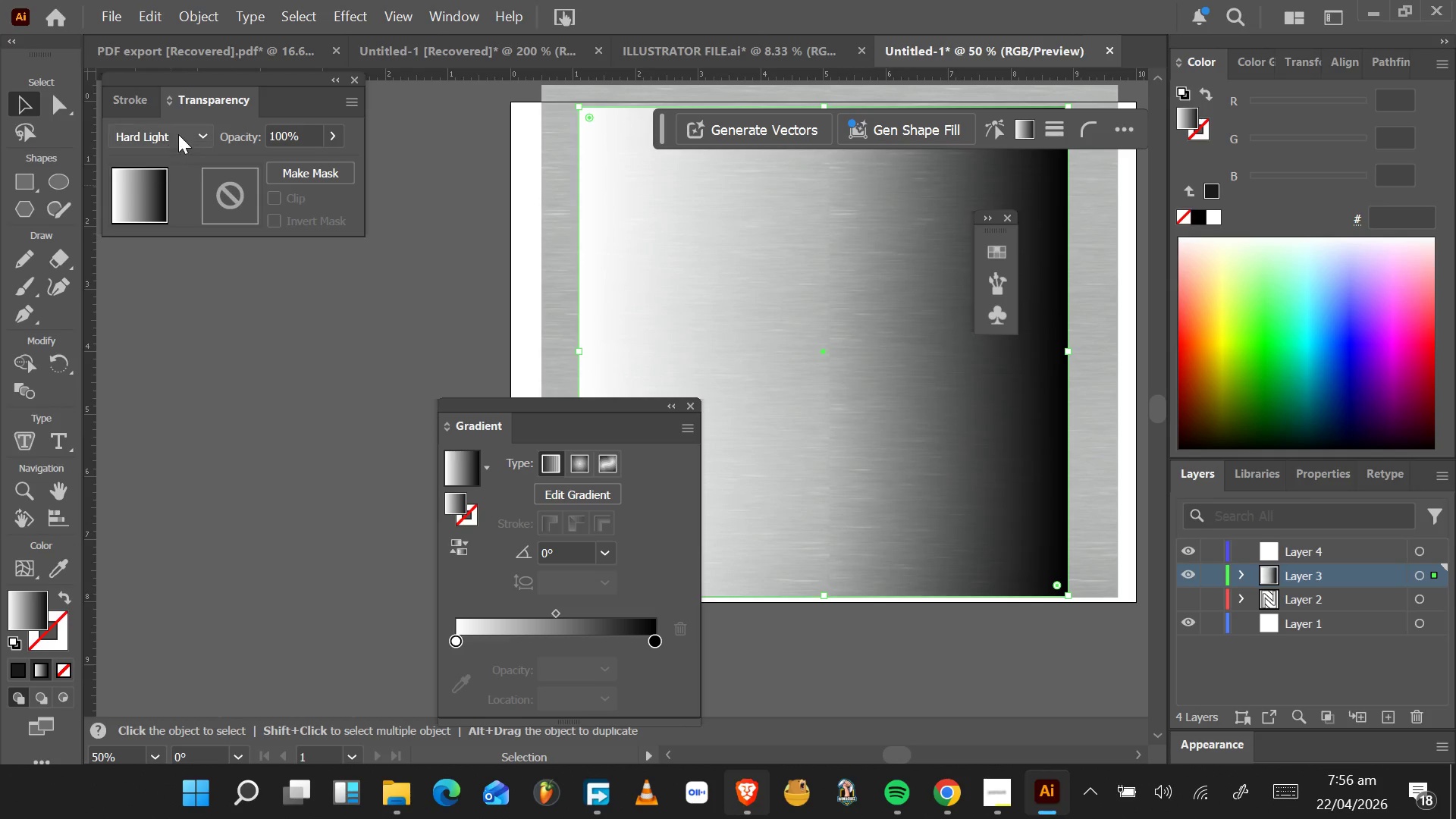 
left_click([183, 130])
 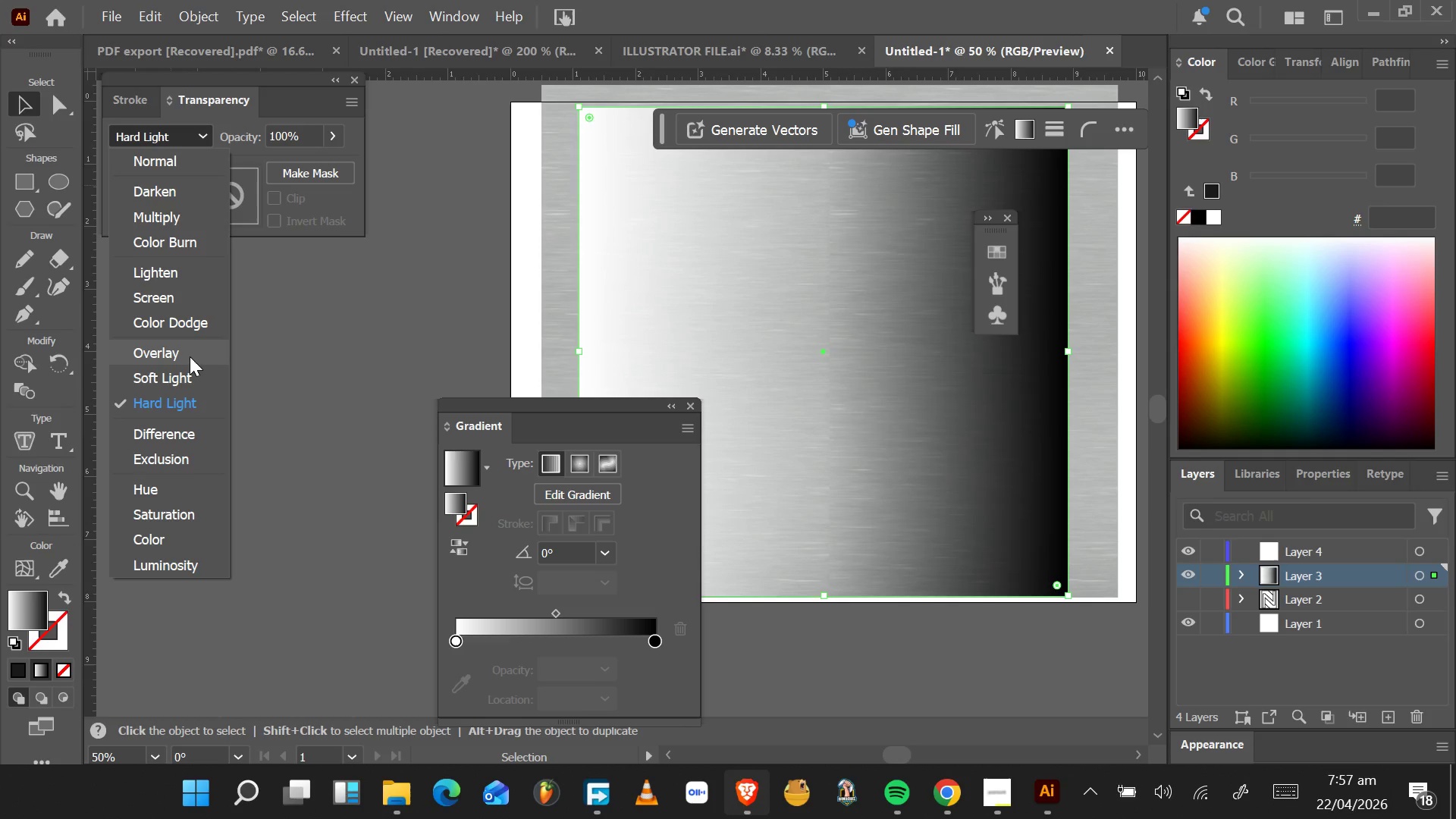 
wait(6.88)
 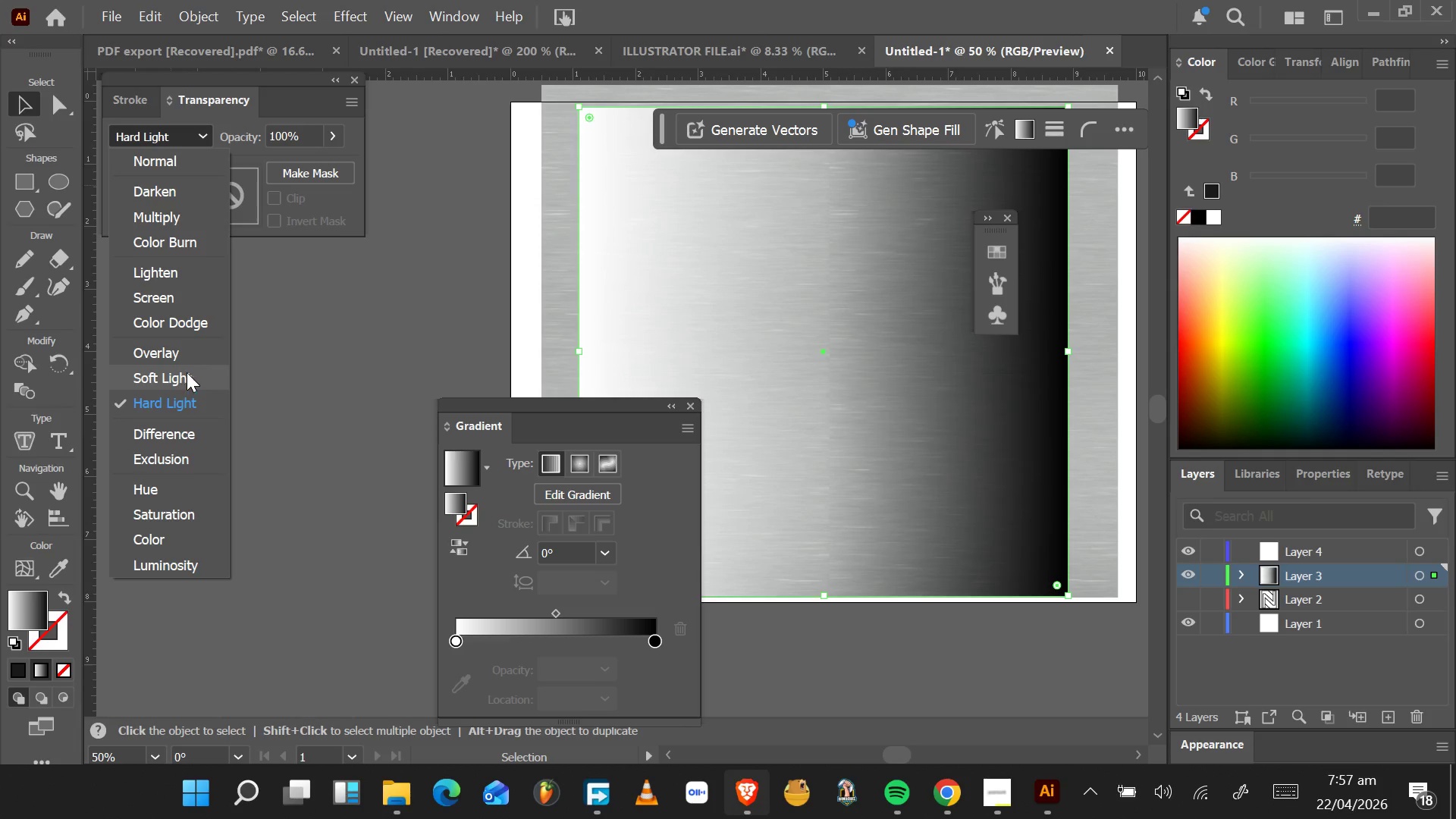 
left_click([187, 376])
 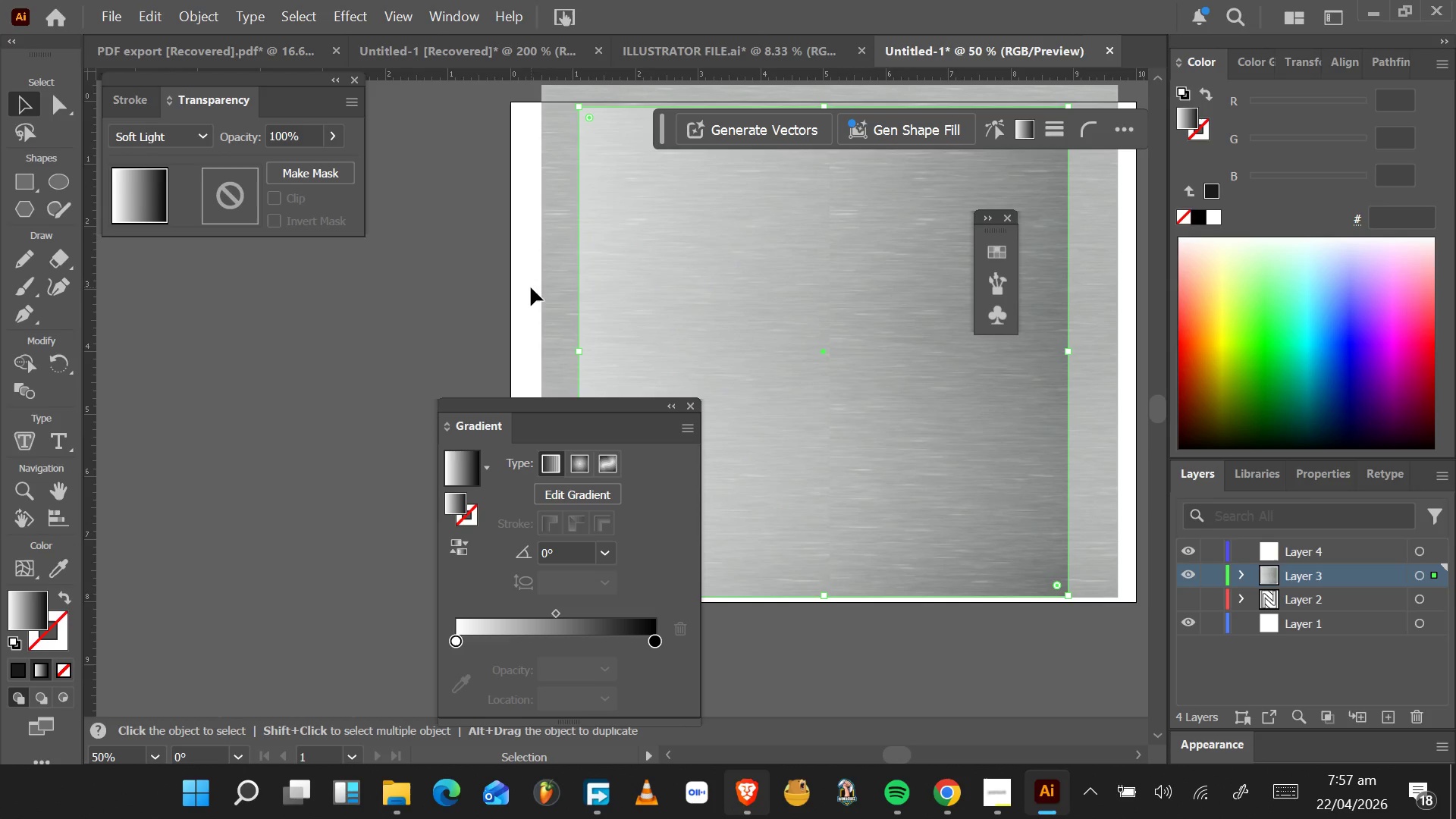 
left_click([551, 292])
 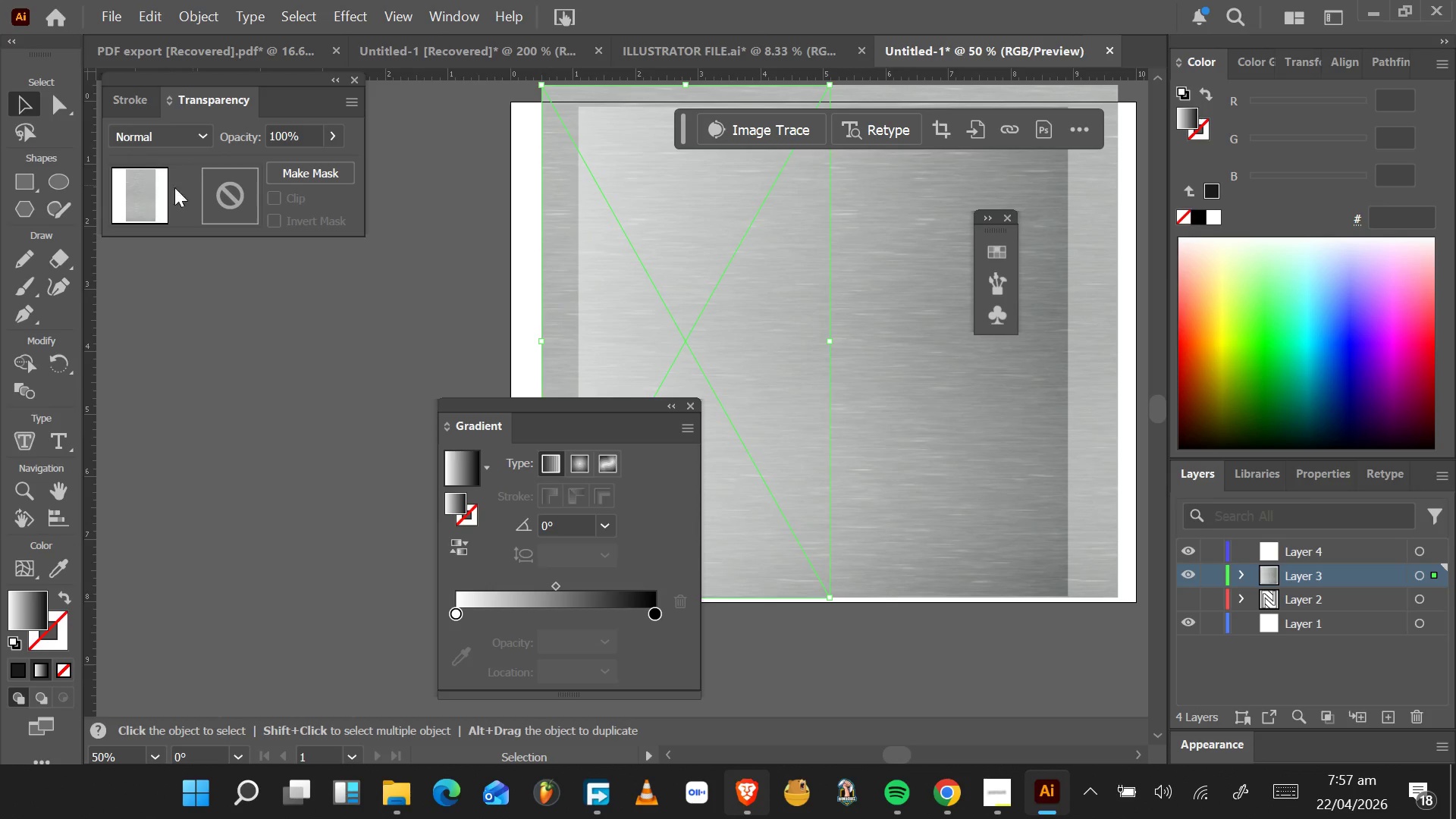 
left_click([191, 136])
 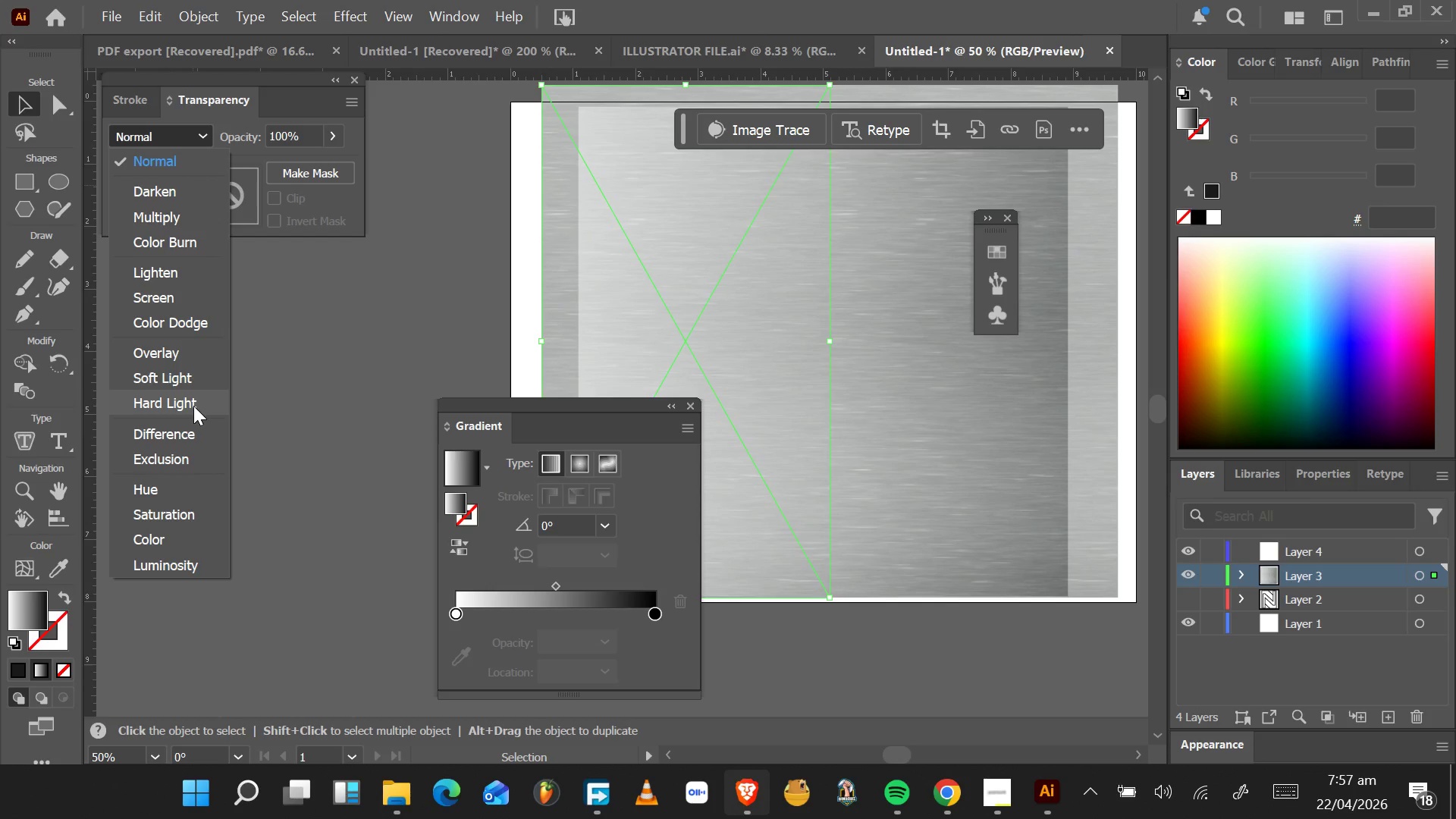 
left_click([193, 406])
 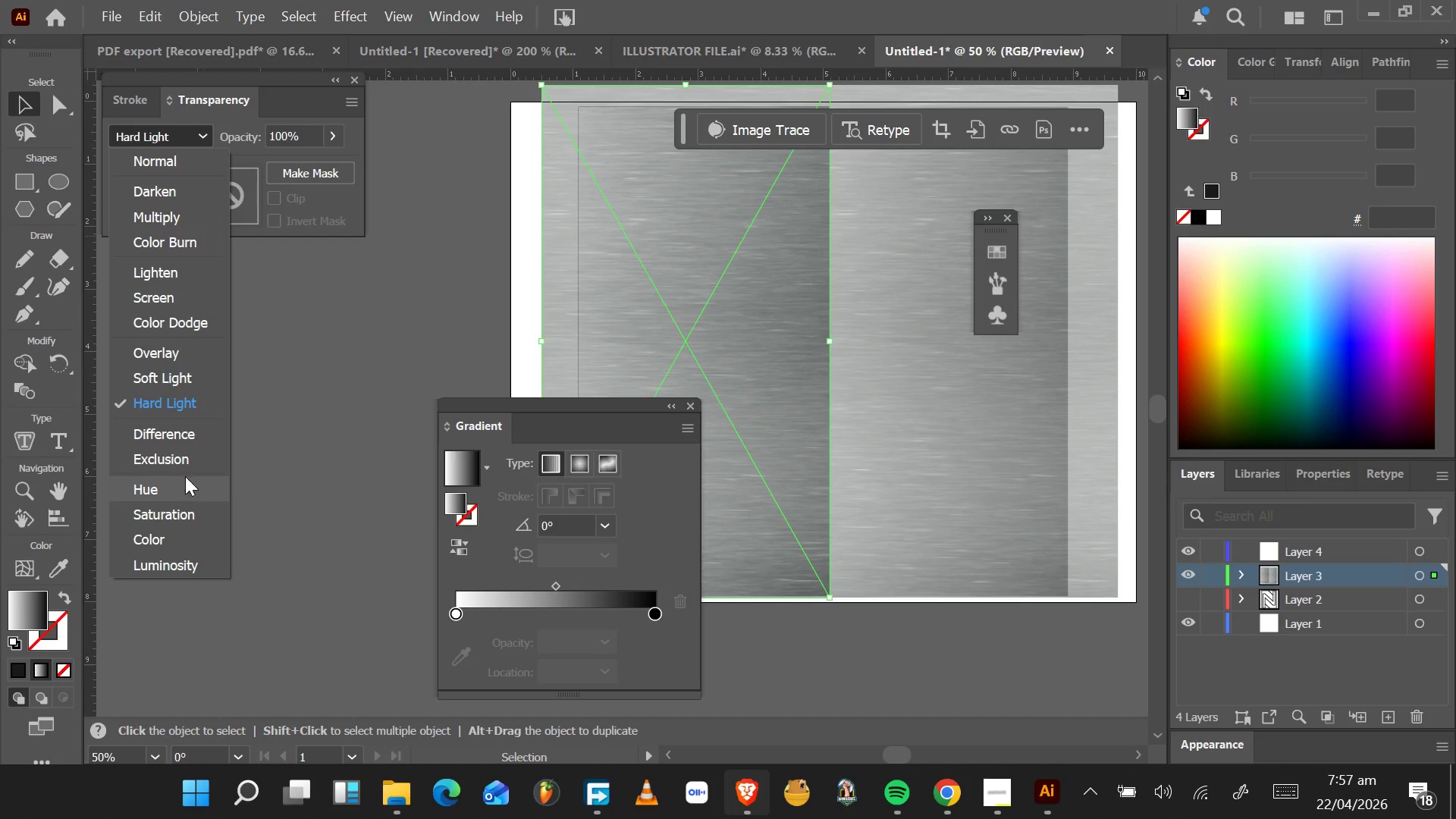 
wait(7.12)
 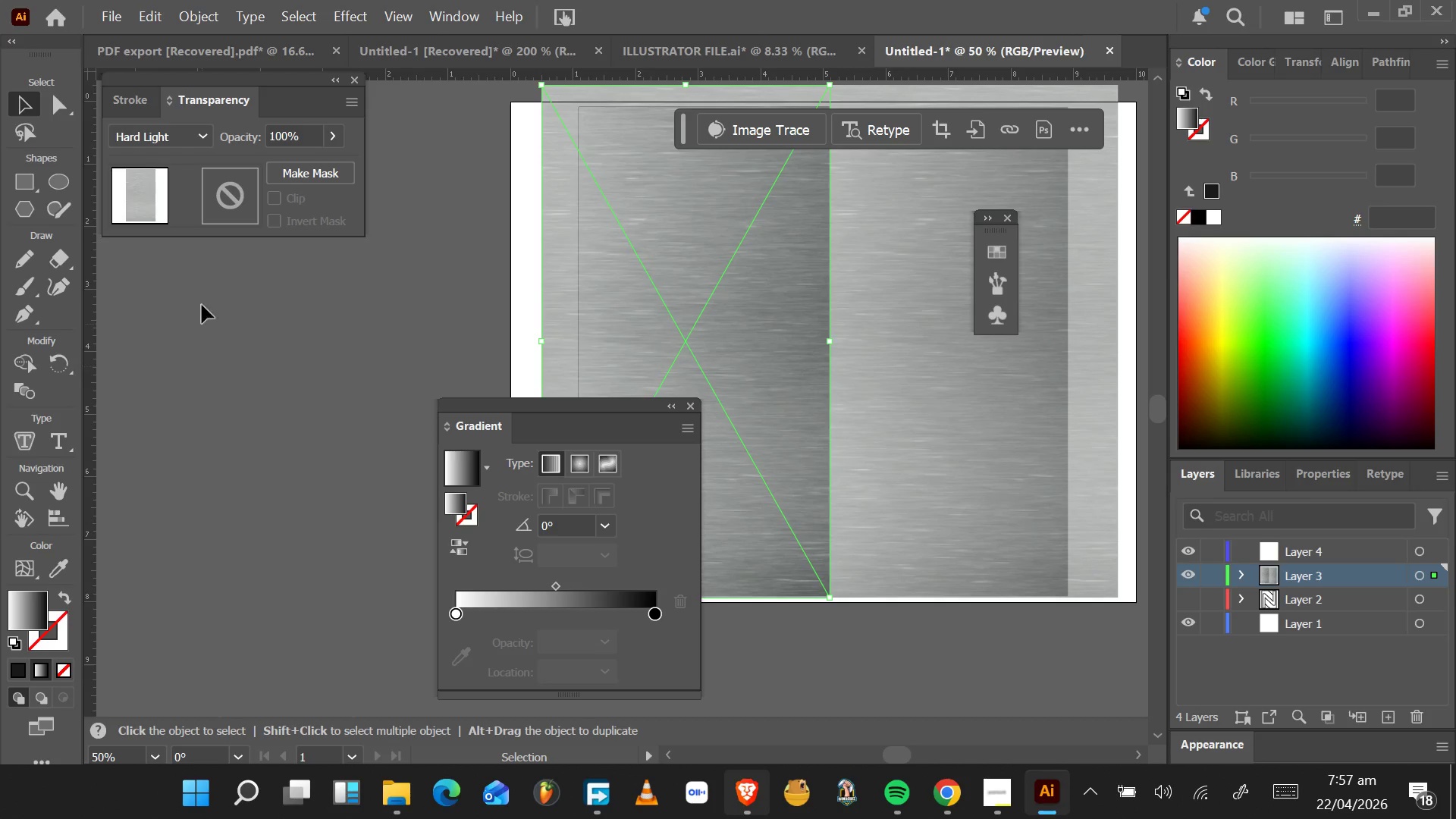 
left_click([184, 296])
 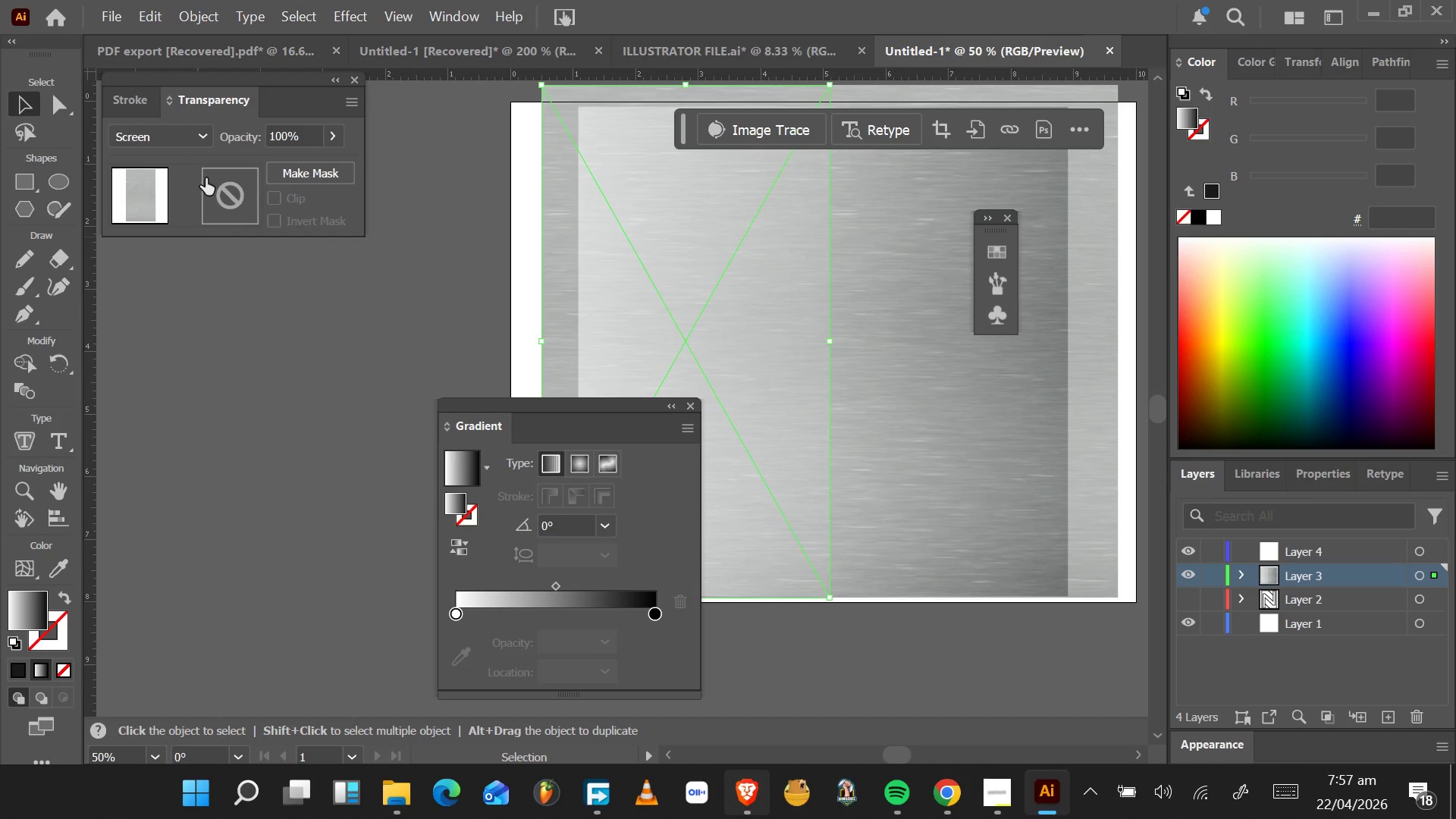 
left_click([207, 135])
 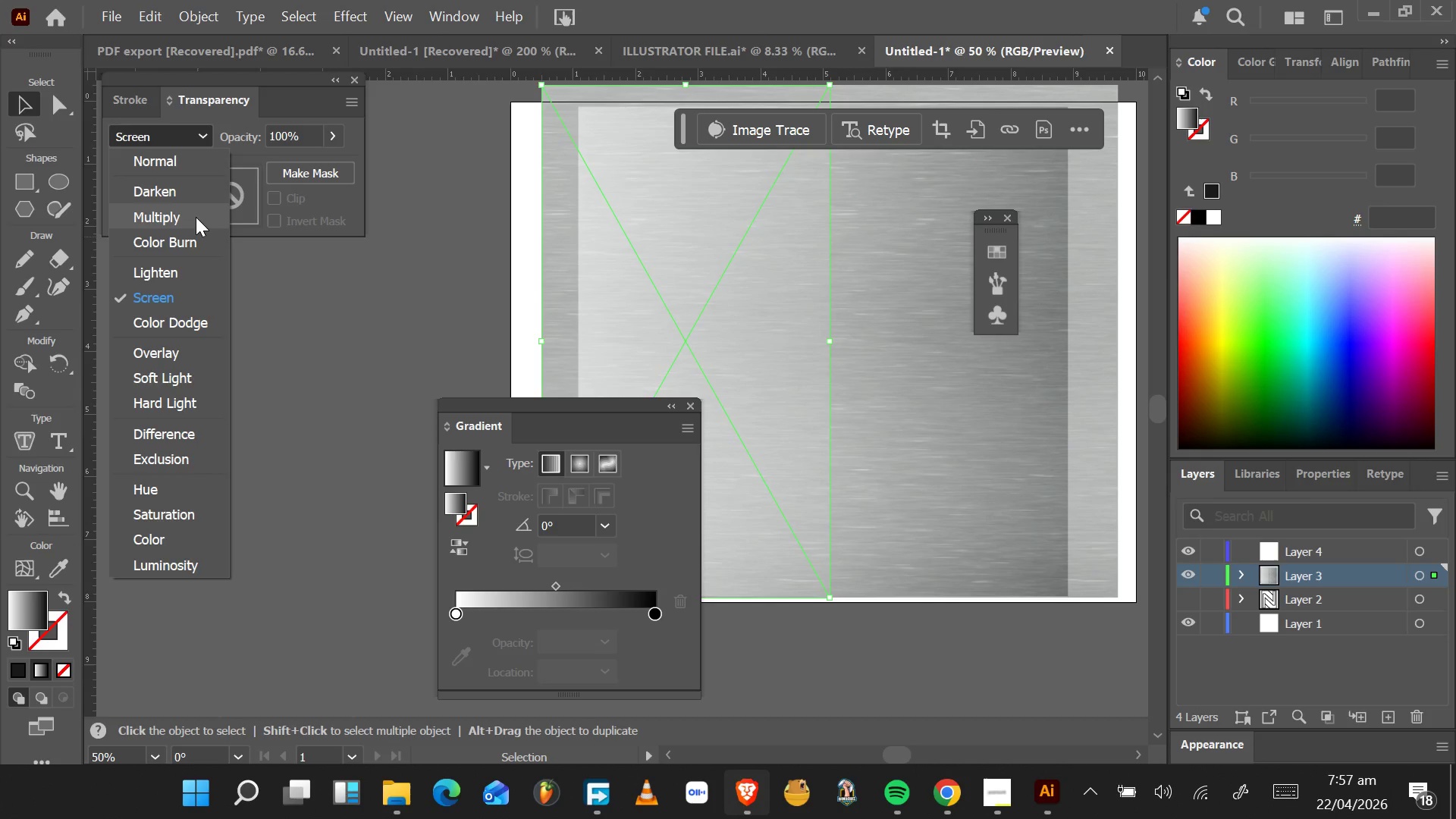 
left_click([196, 217])
 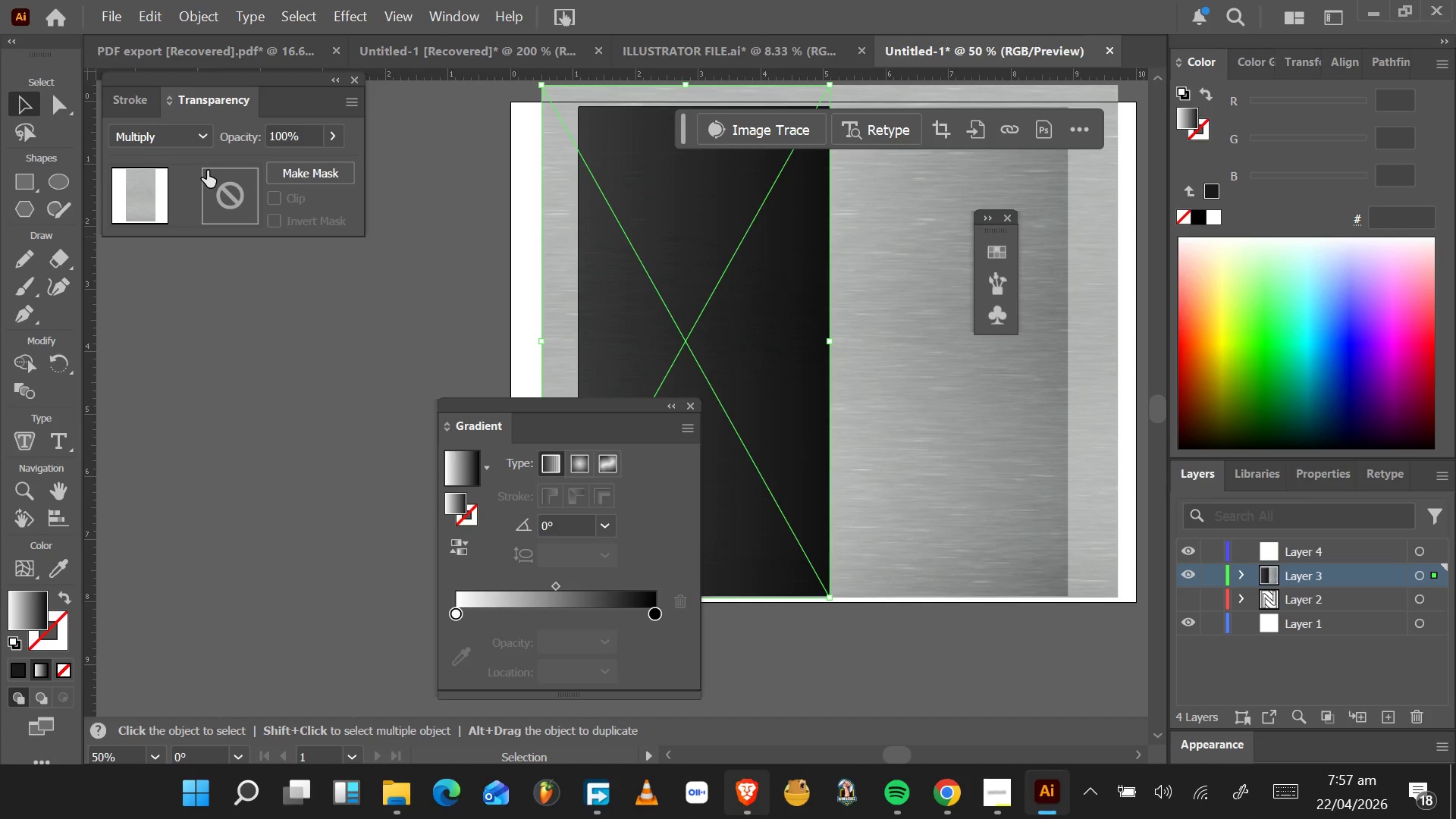 
left_click([200, 131])
 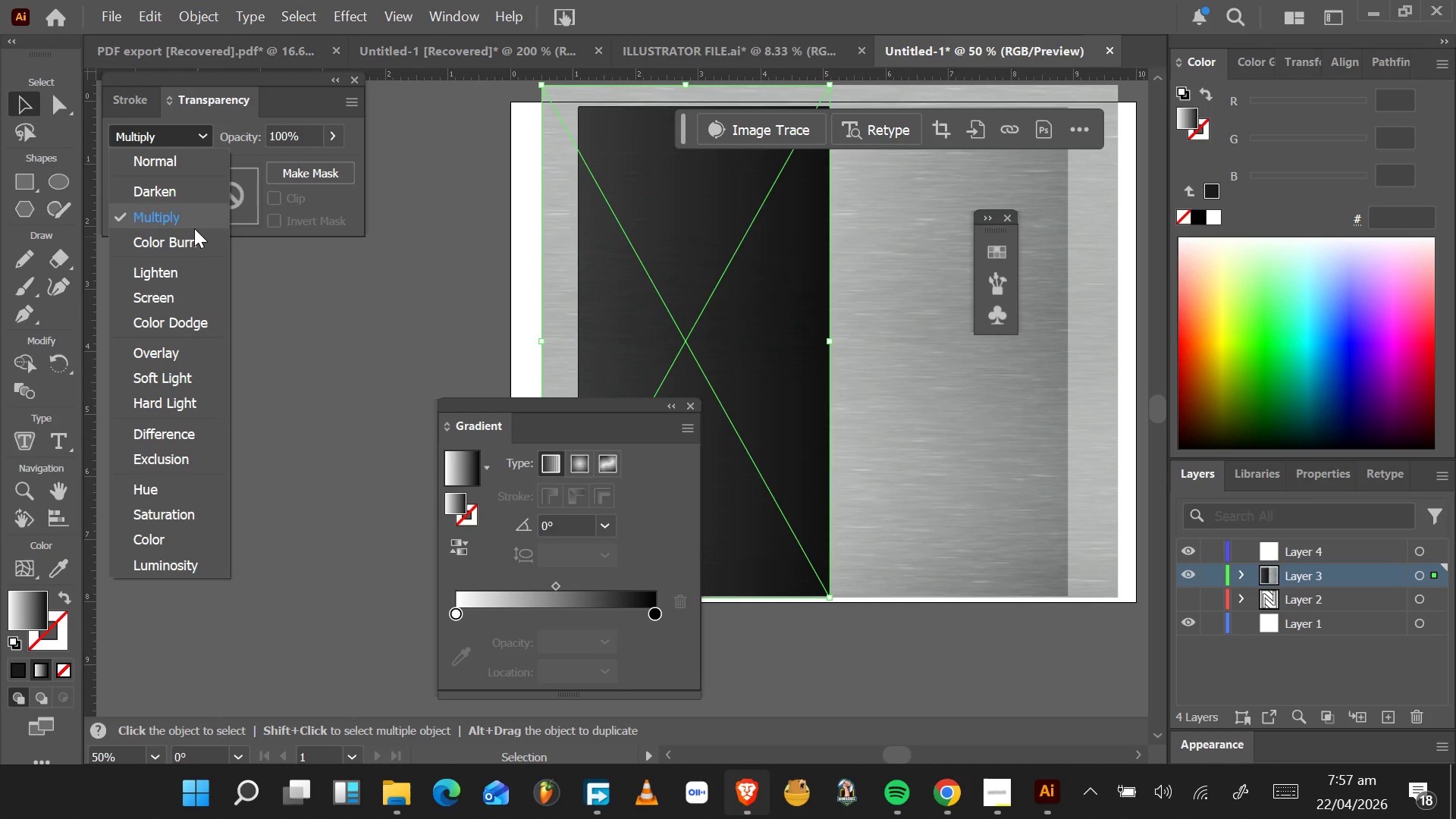 
left_click([190, 235])
 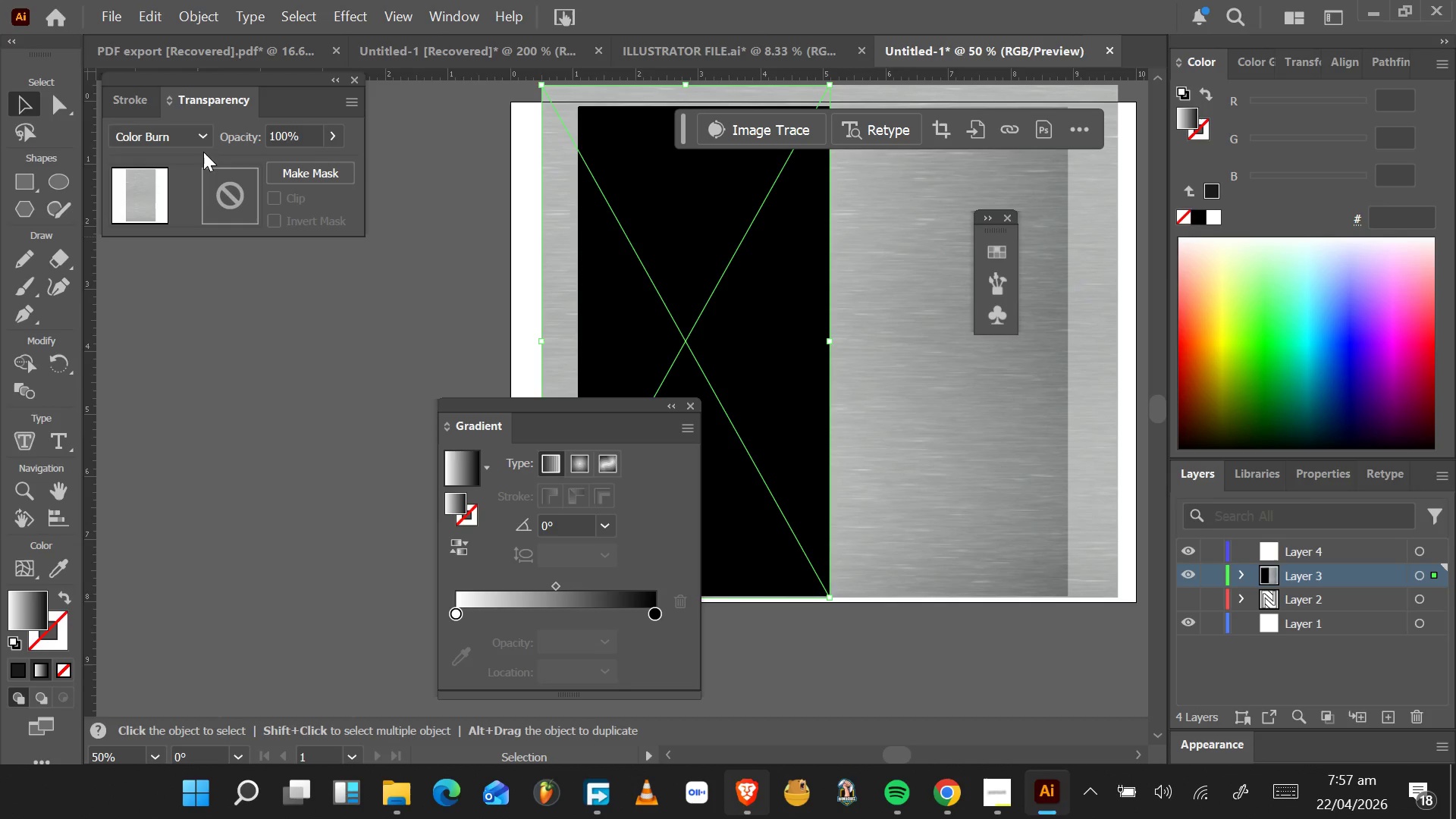 
left_click([200, 130])
 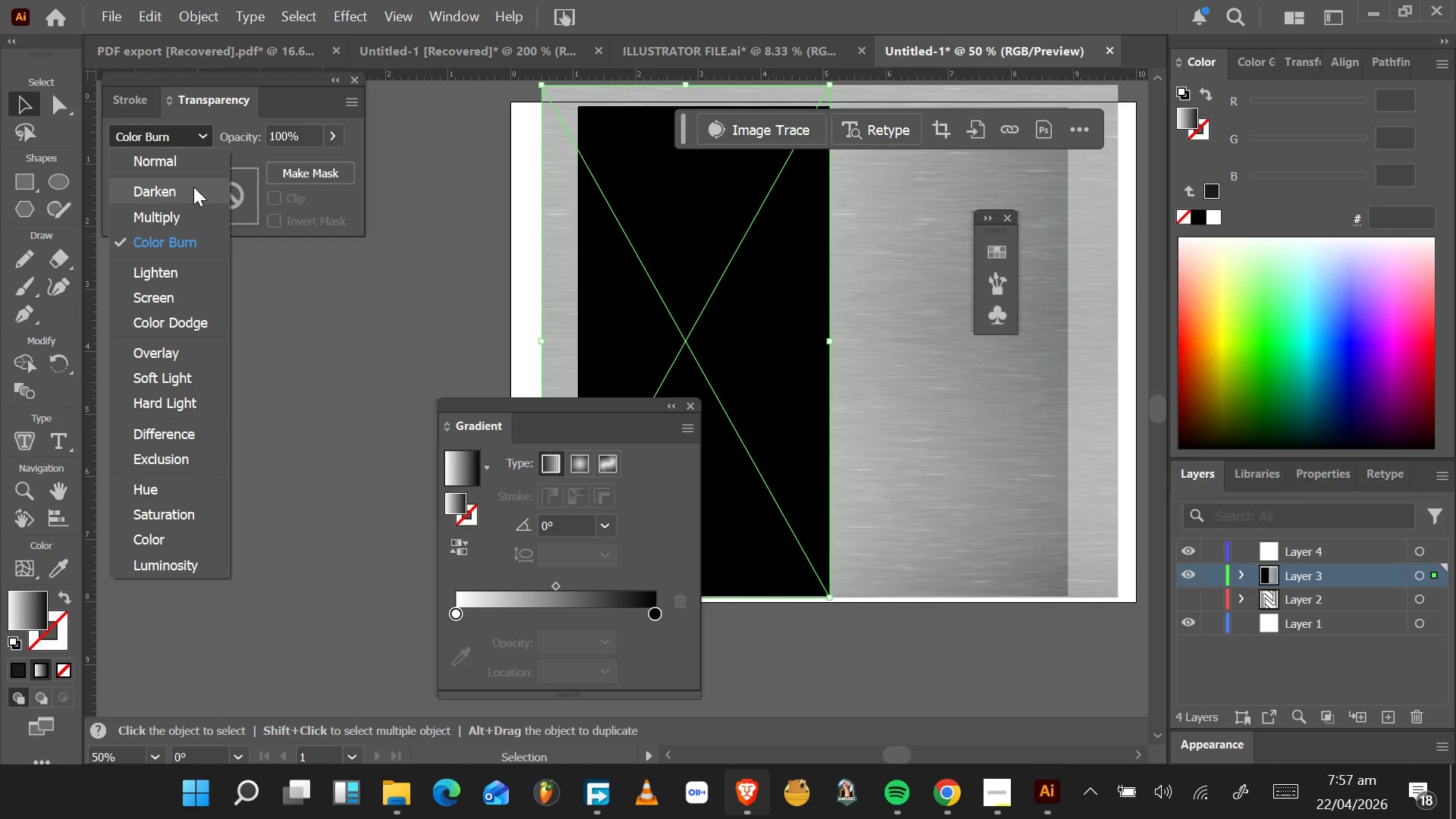 
left_click([188, 198])
 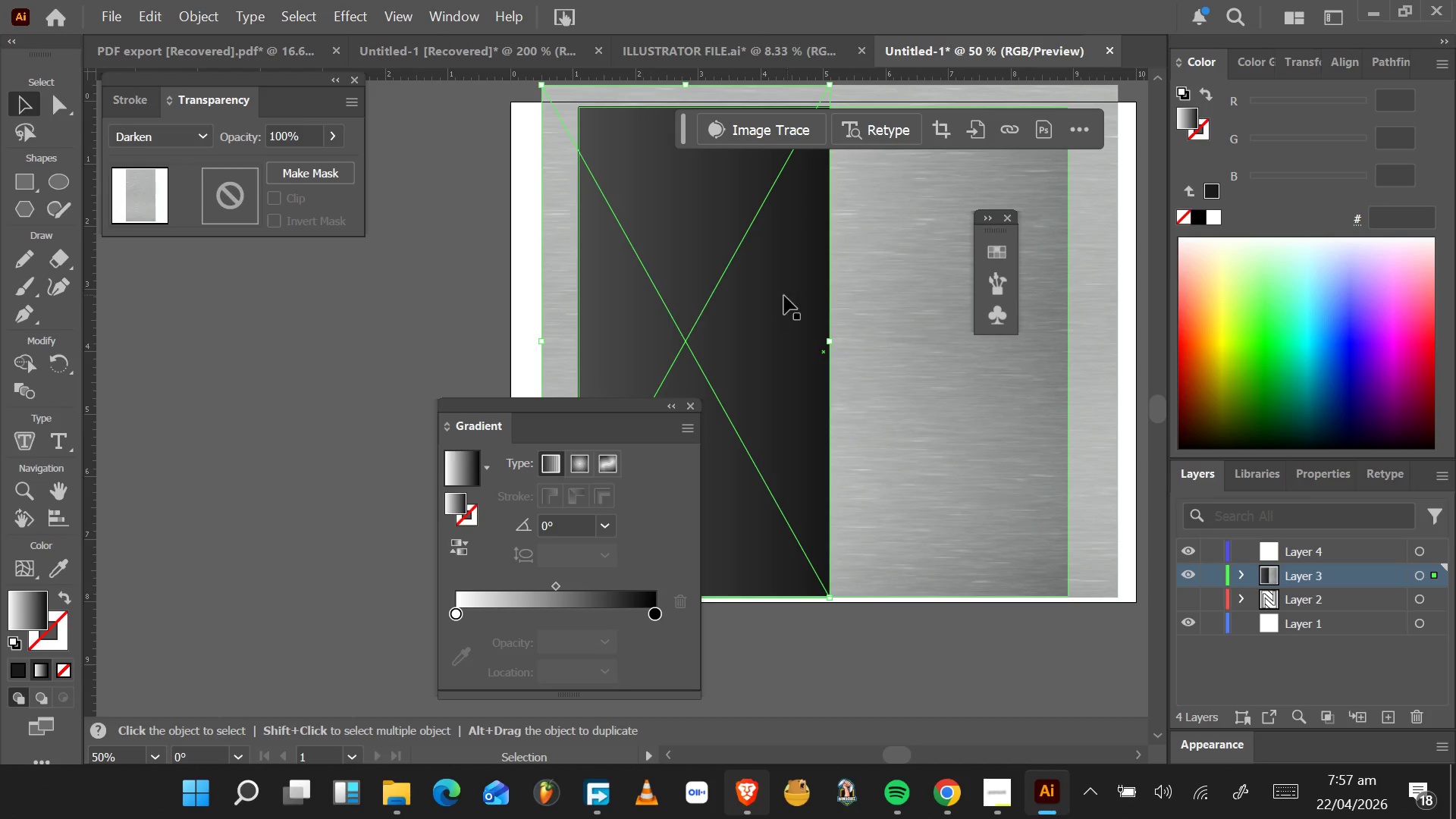 
hold_key(key=AltLeft, duration=1.5)
scroll: coordinate [770, 306], scroll_direction: up, amount: 4.0
 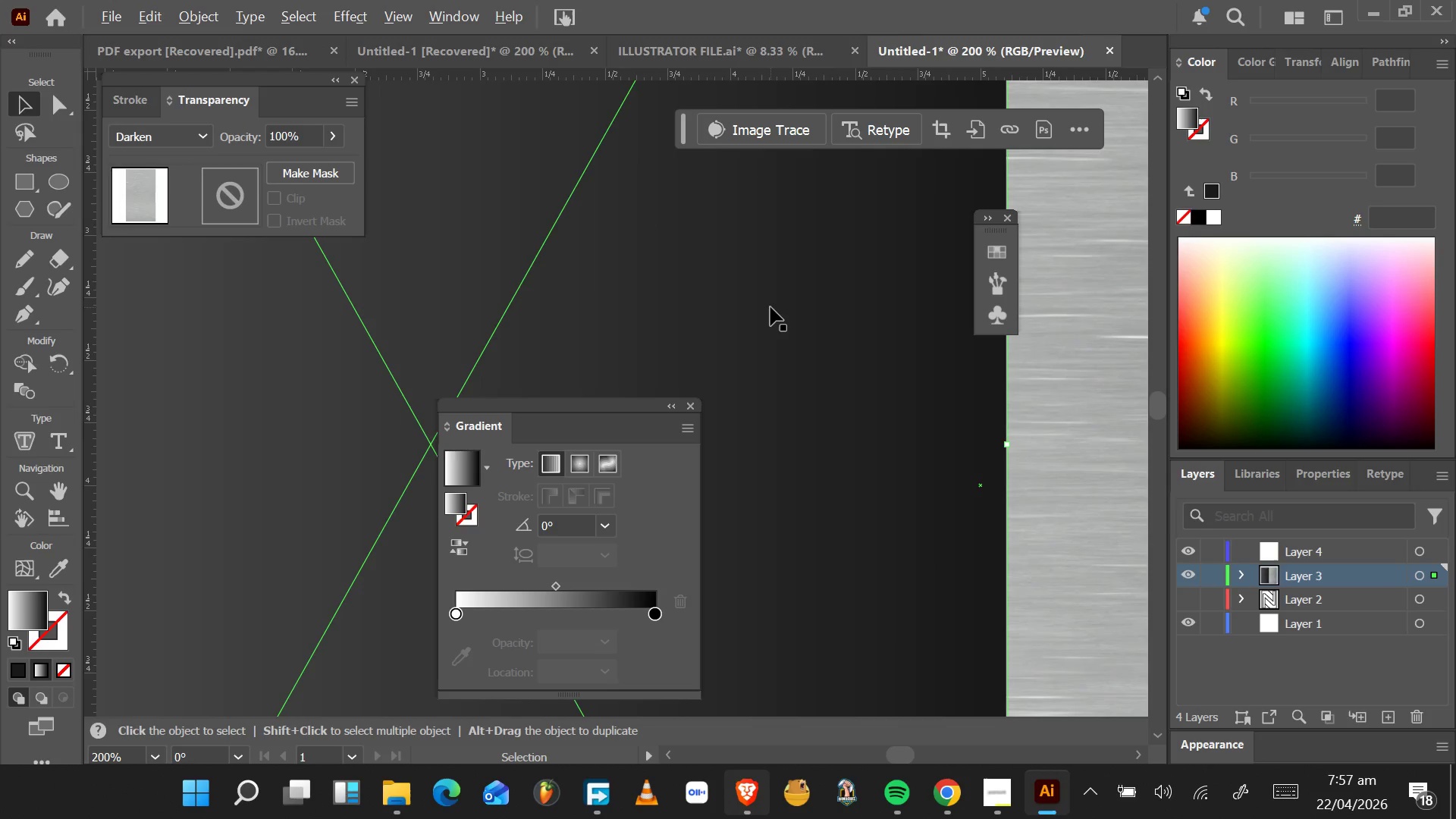 
hold_key(key=AltLeft, duration=0.55)
 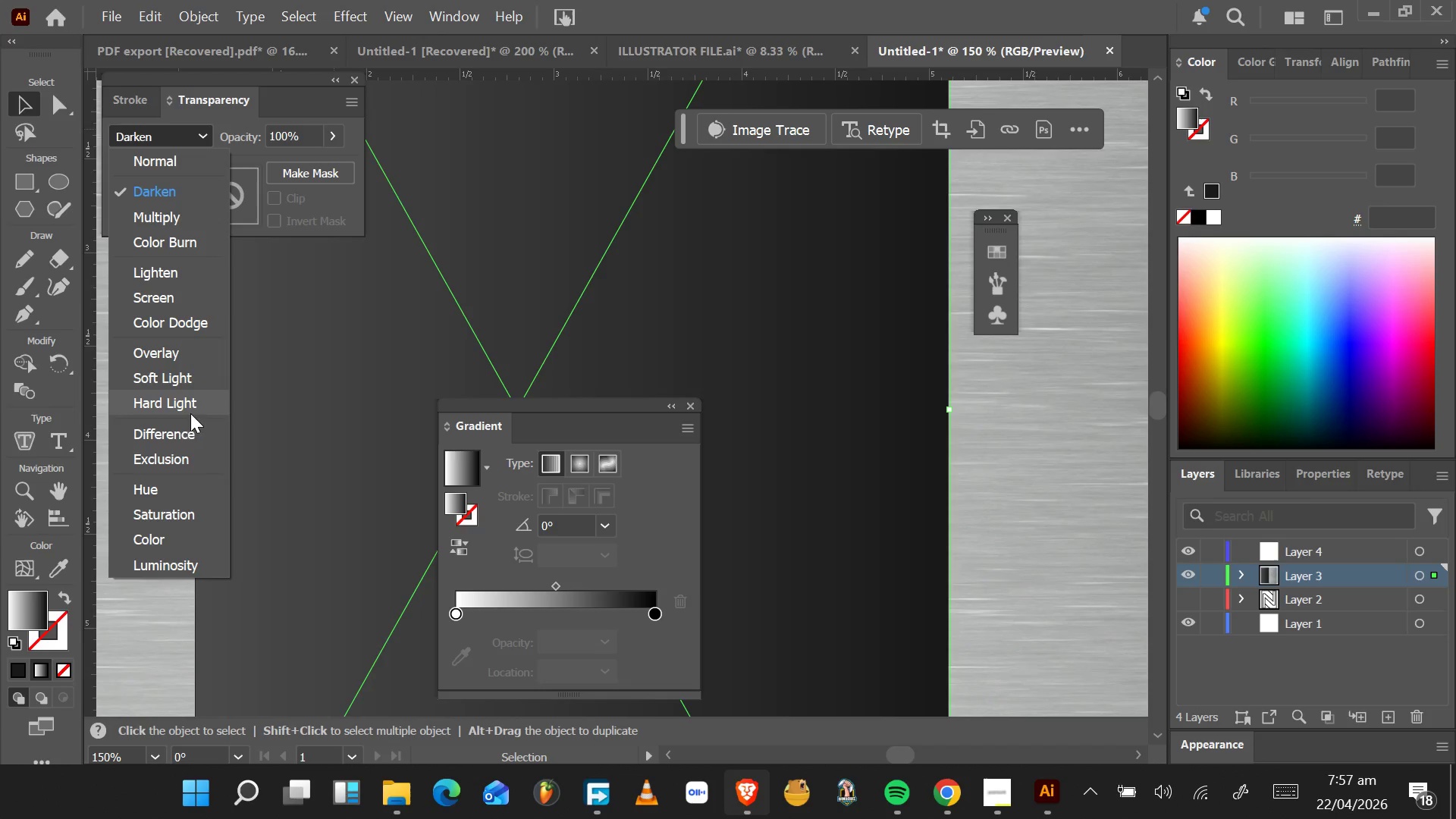 
scroll: coordinate [770, 307], scroll_direction: down, amount: 1.0
 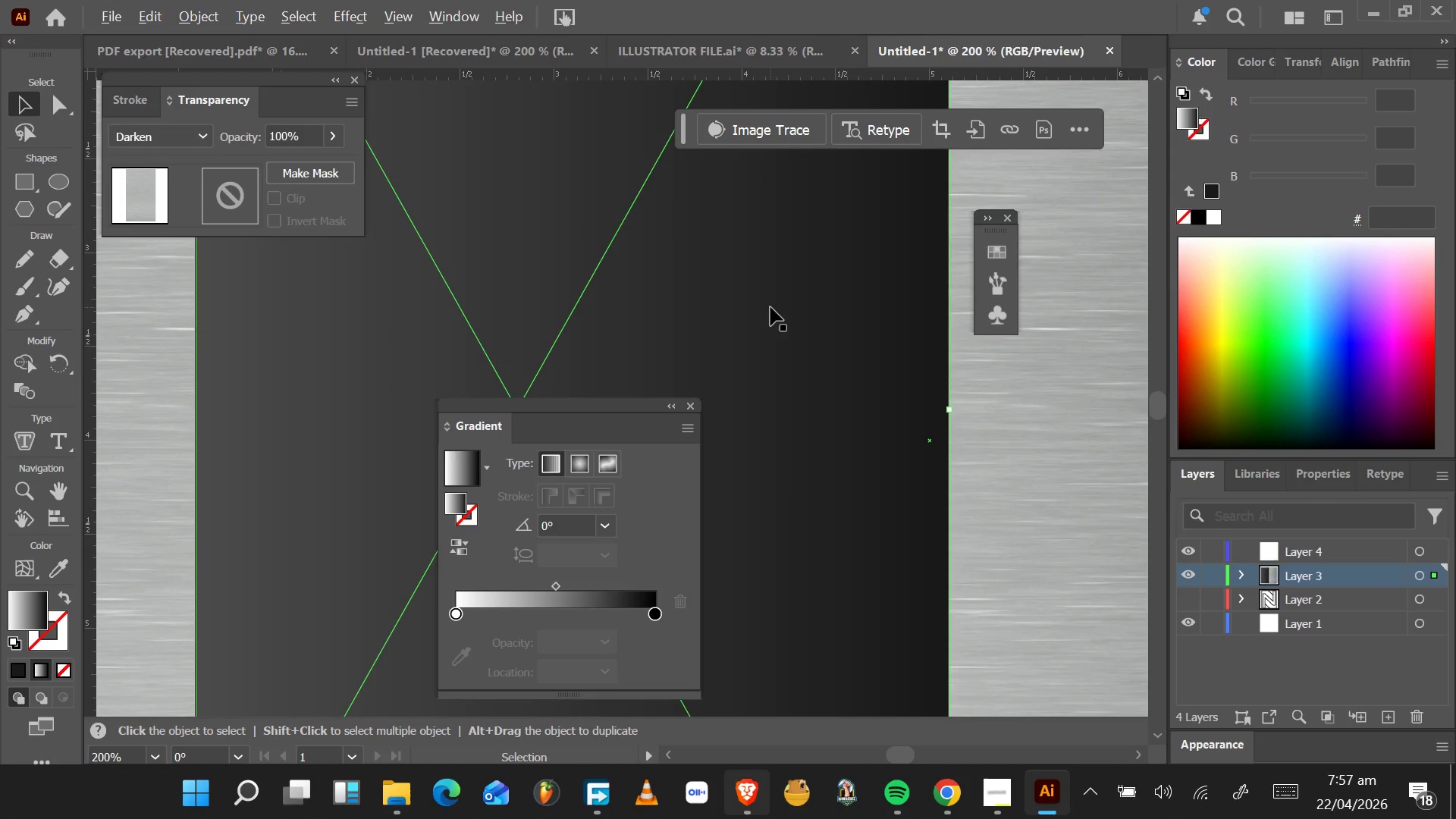 
left_click([189, 434])
 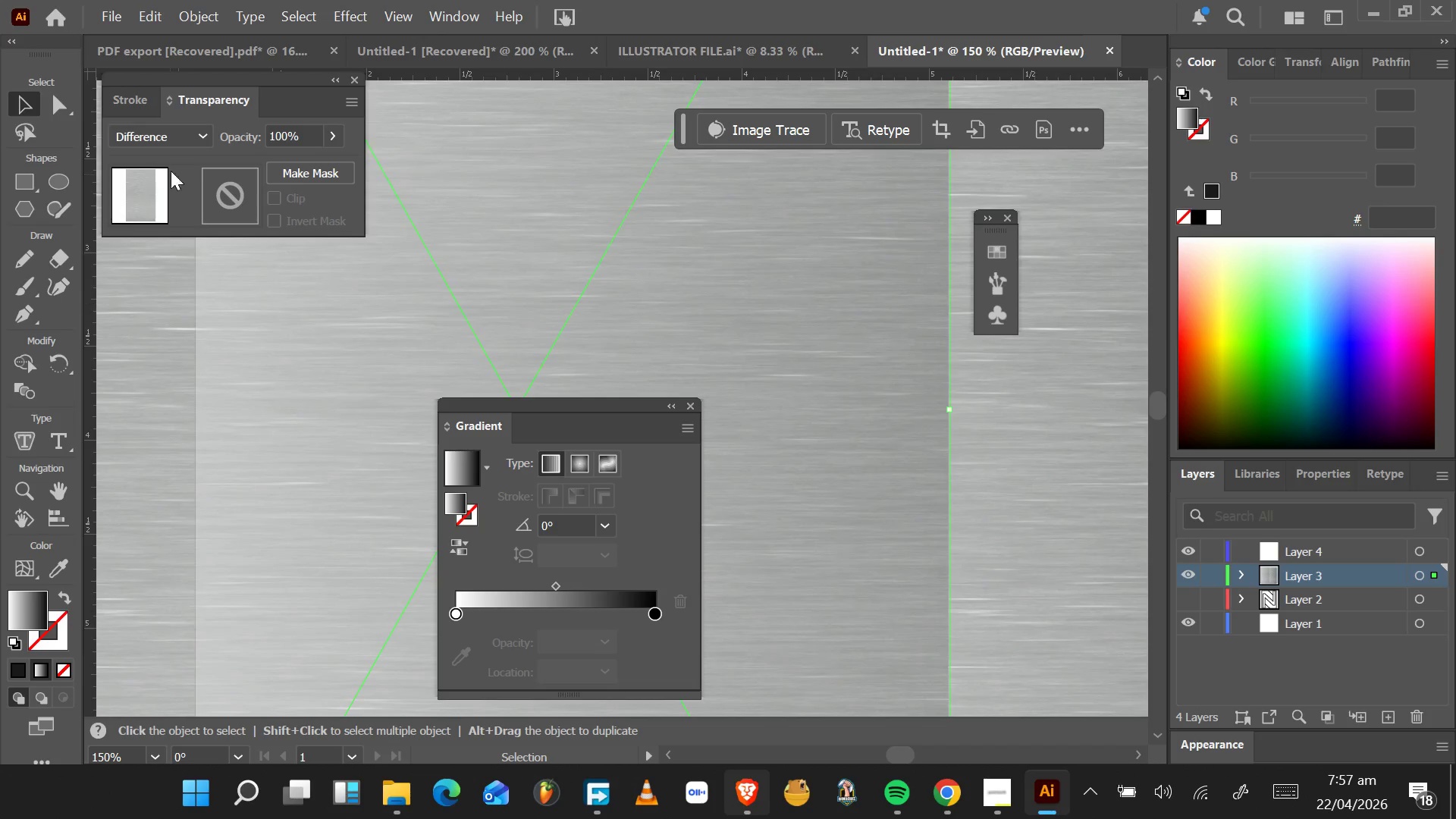 
left_click([160, 128])
 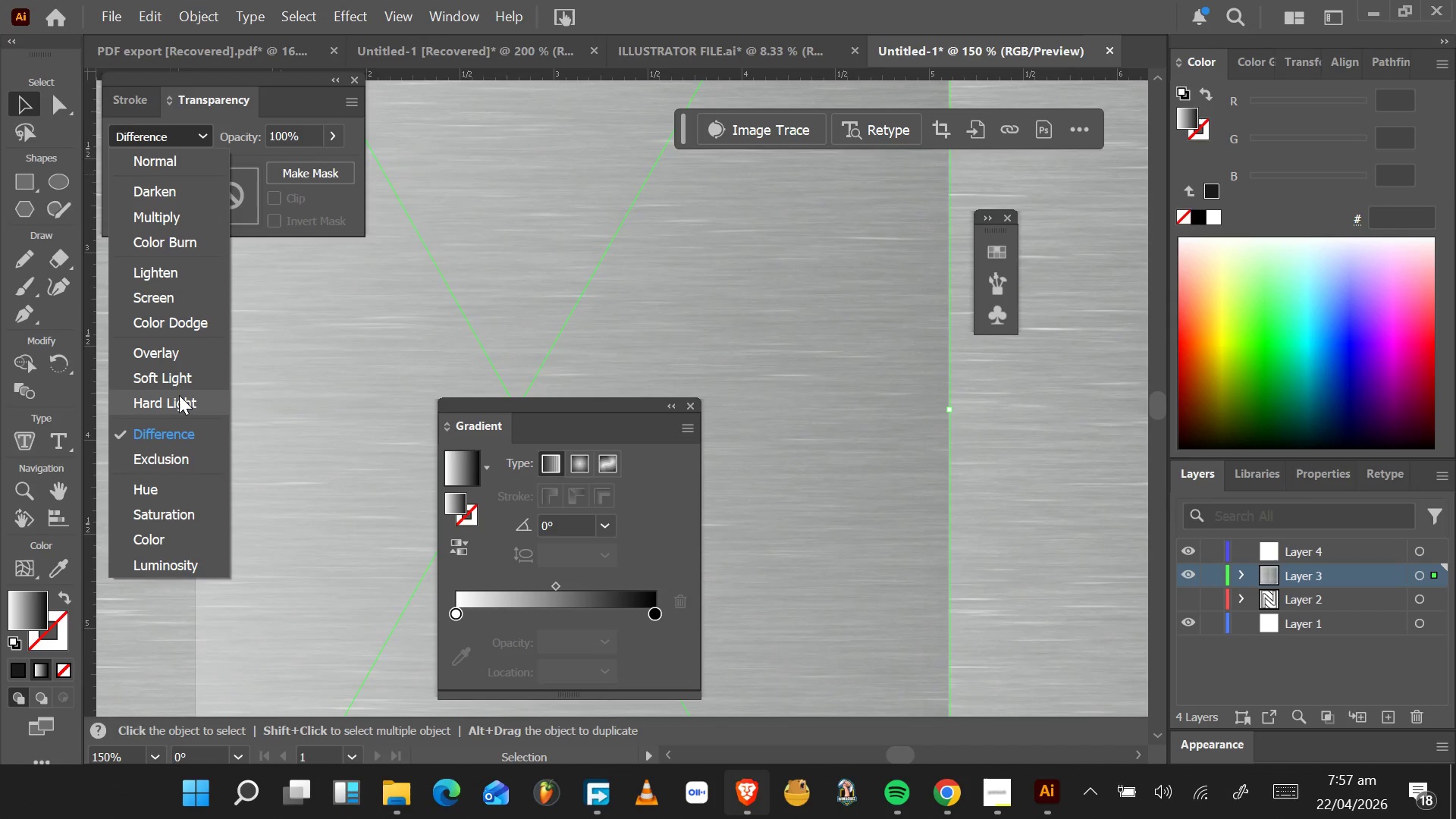 
left_click([179, 396])
 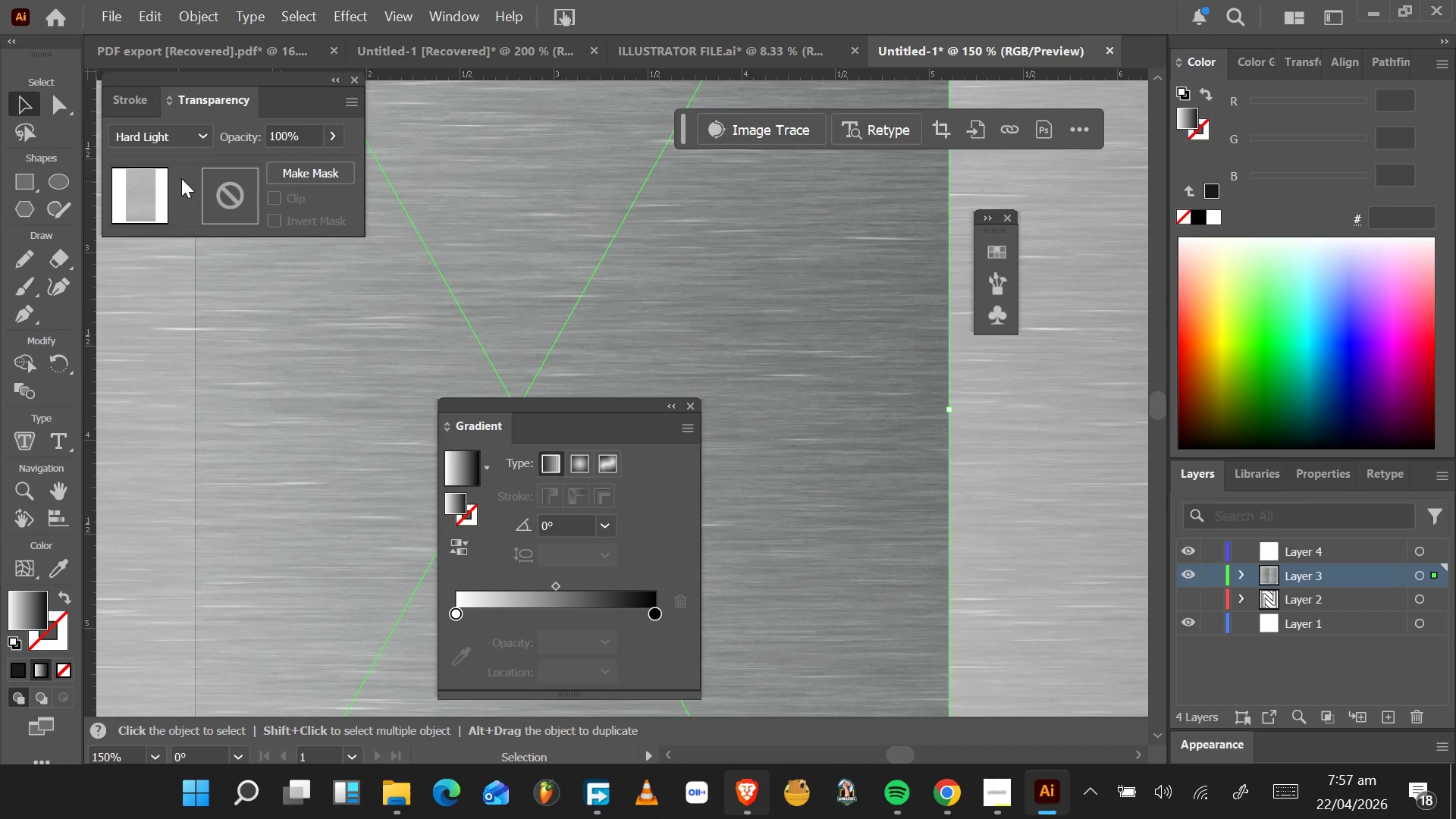 
left_click([180, 135])
 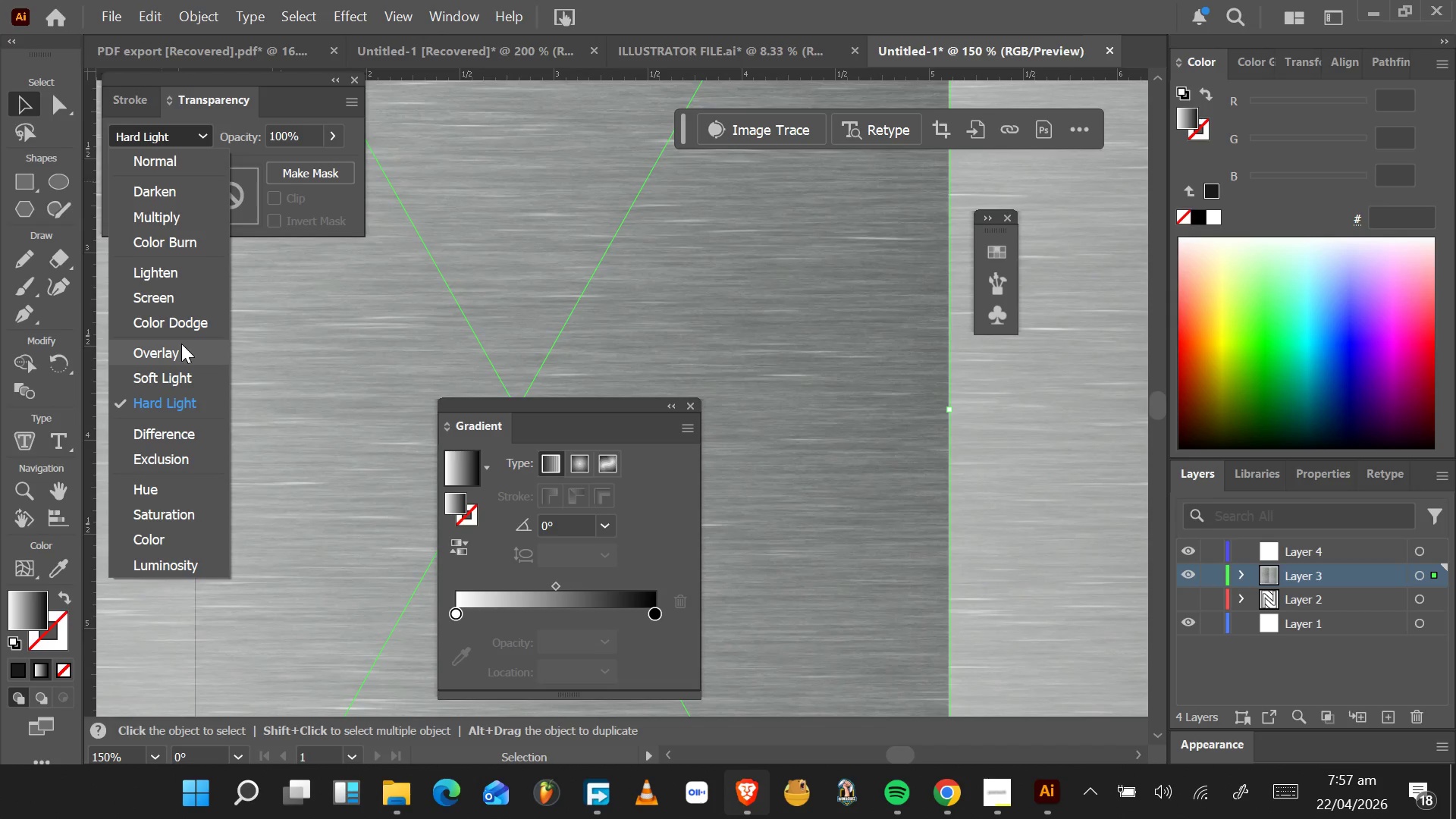 
left_click([186, 325])
 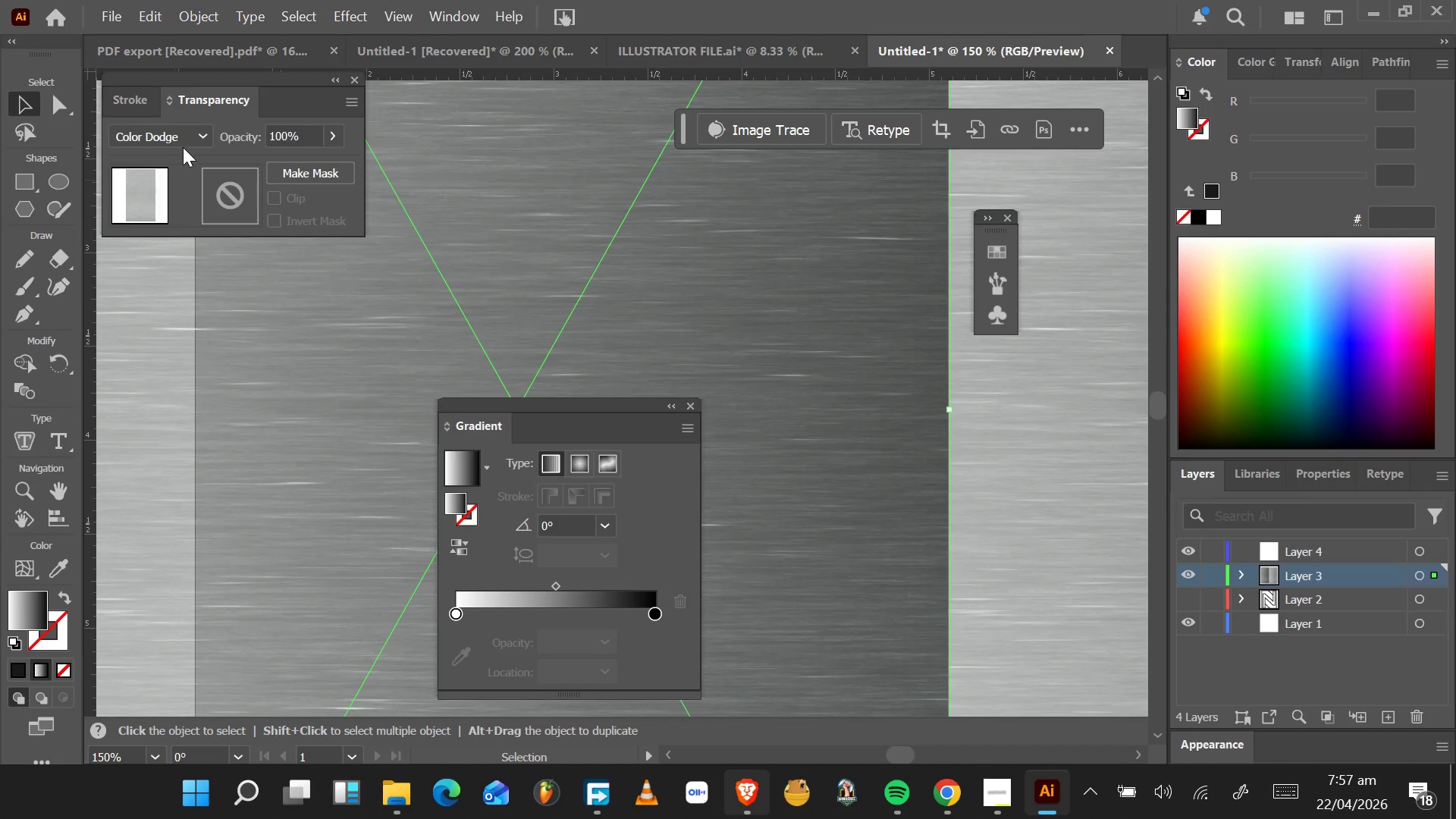 
left_click([184, 143])
 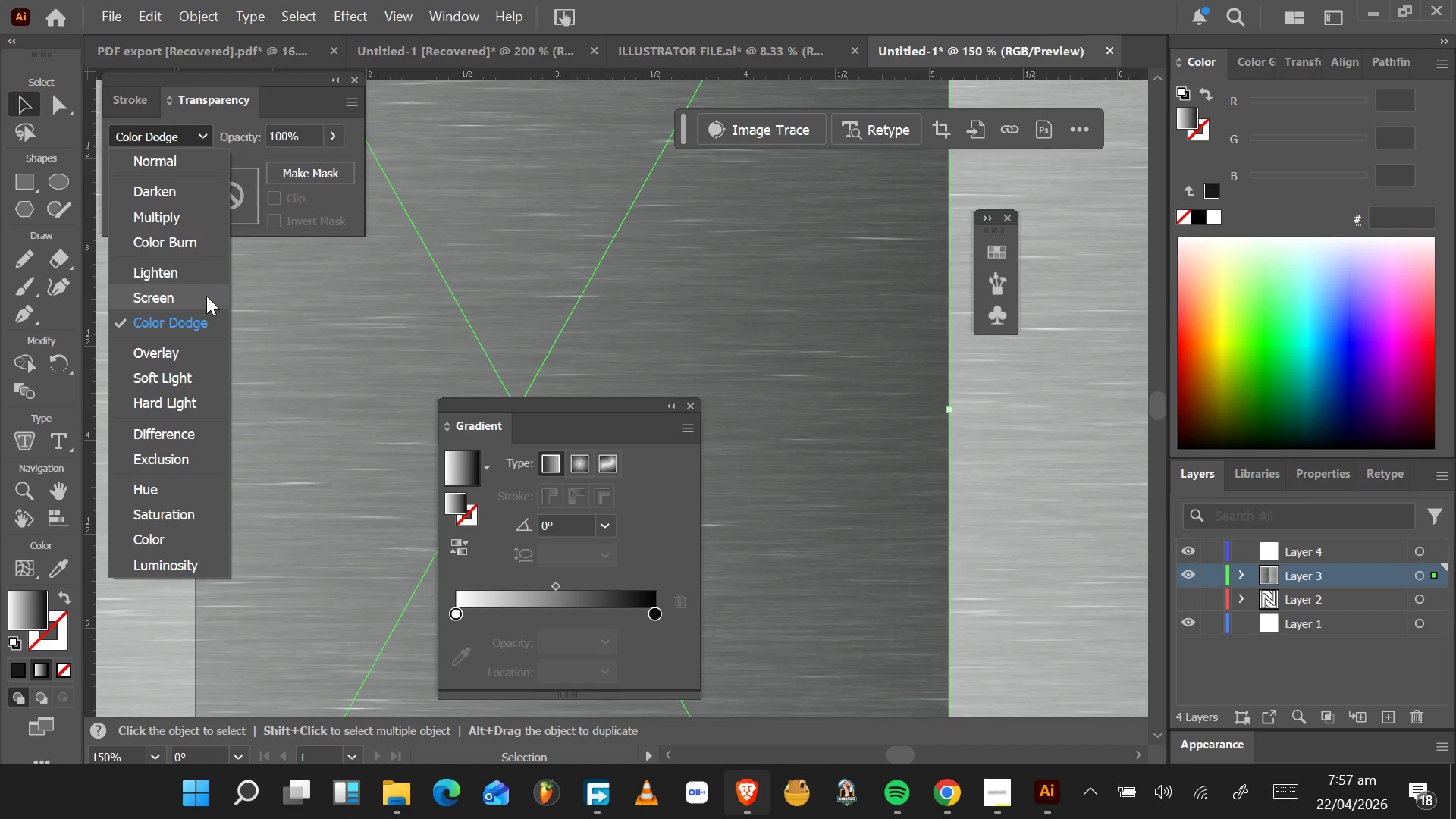 
left_click([200, 297])
 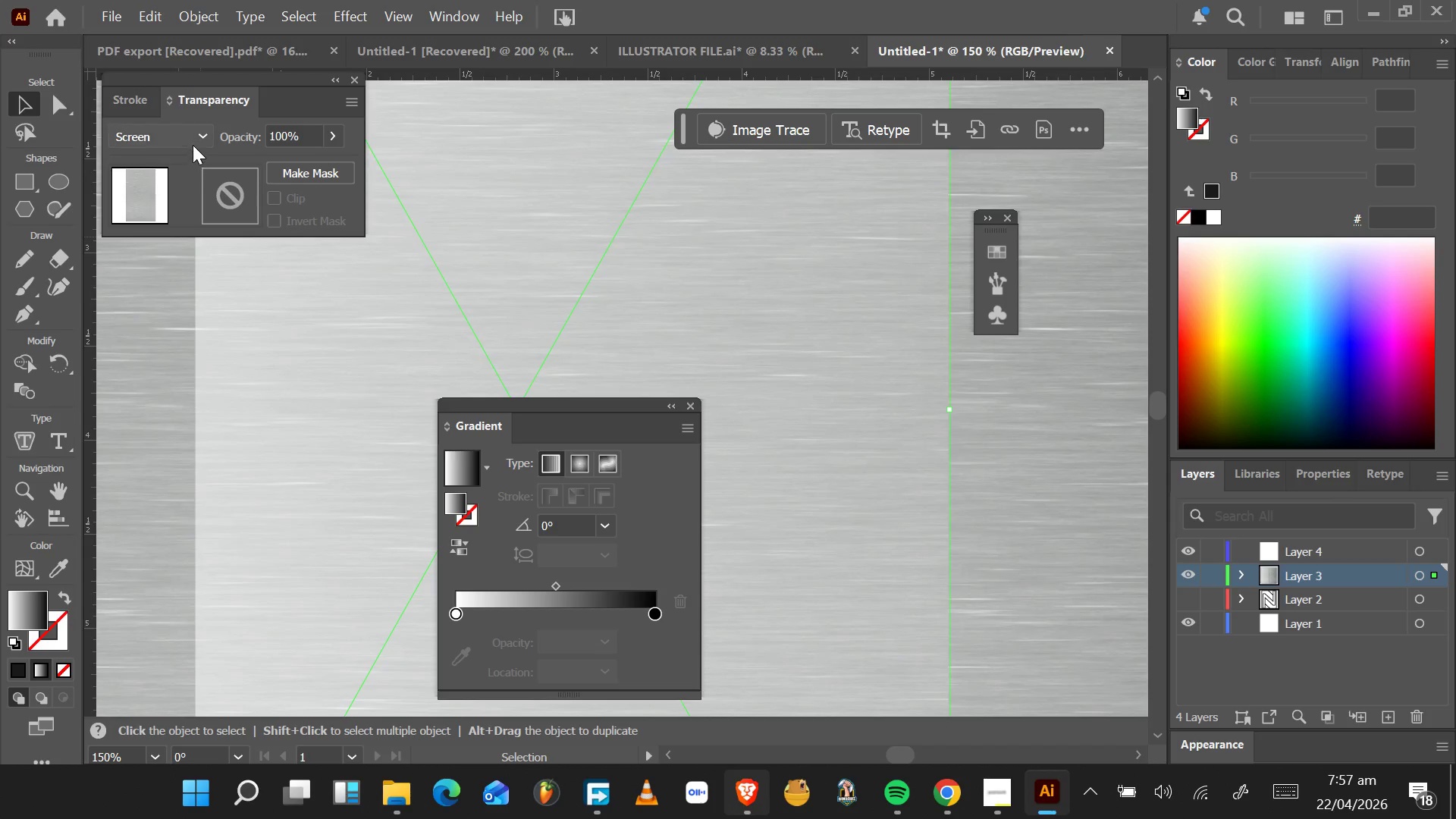 
left_click([194, 142])
 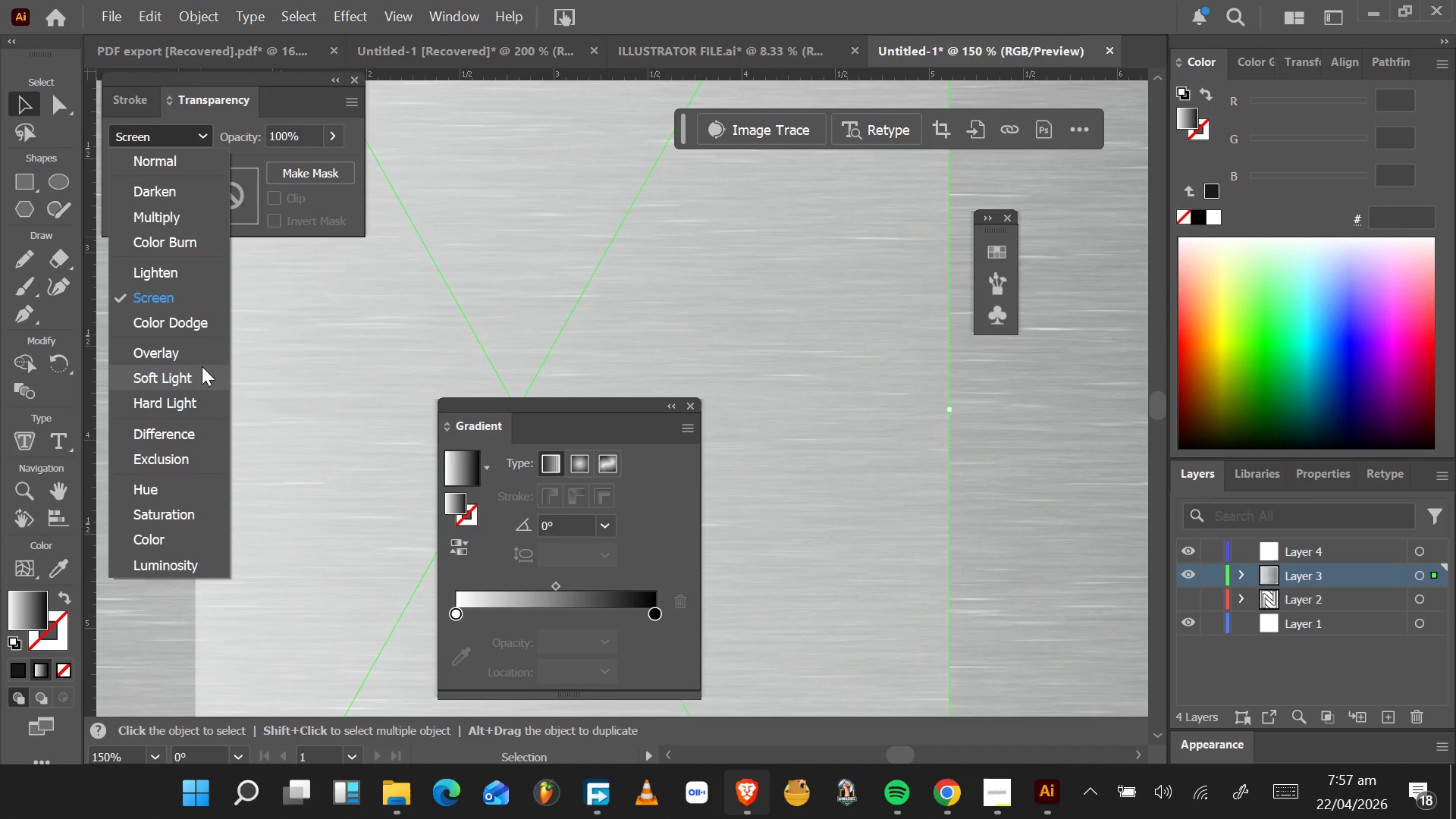 
left_click([206, 399])
 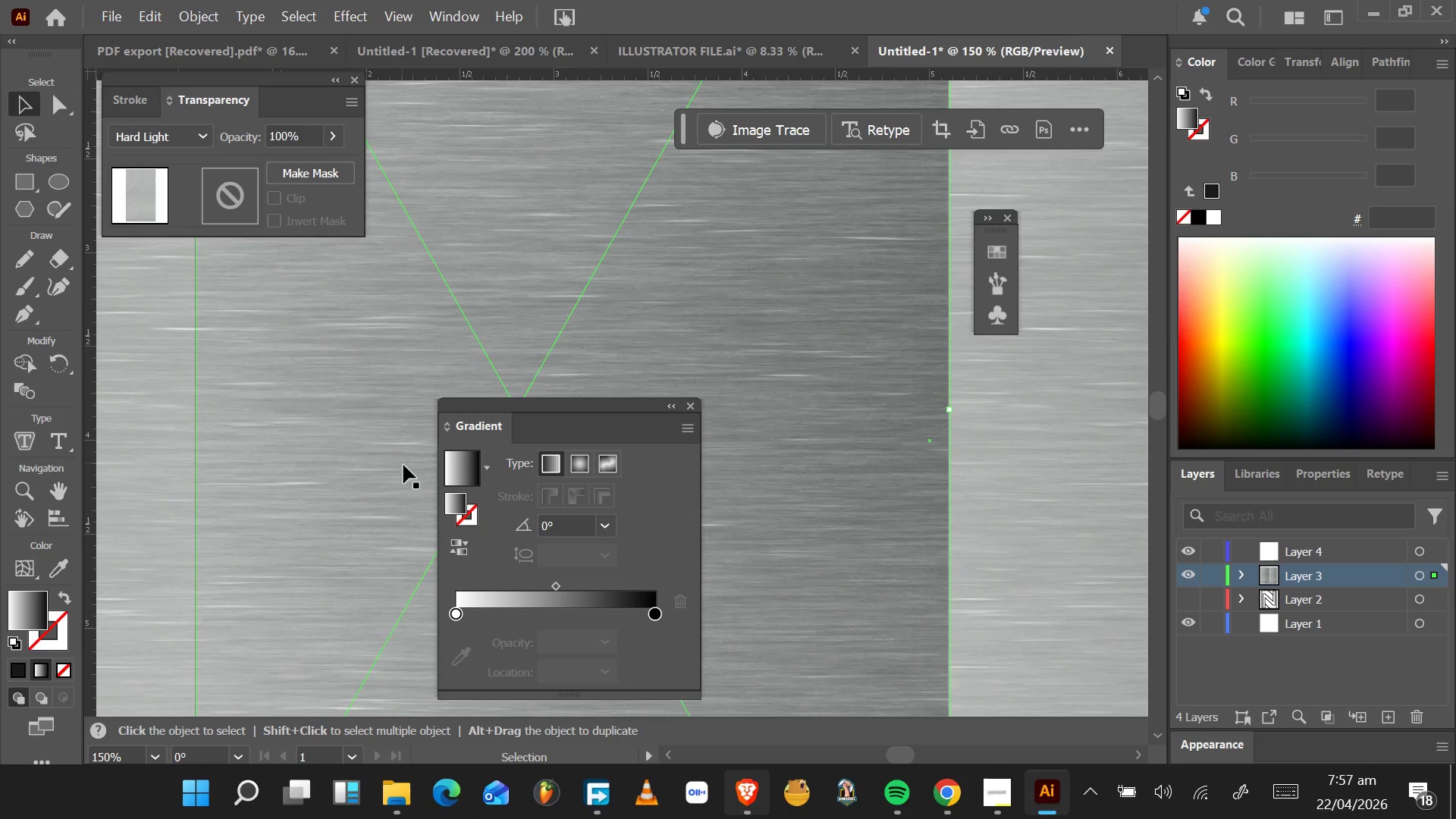 
scroll: coordinate [818, 557], scroll_direction: down, amount: 4.0
 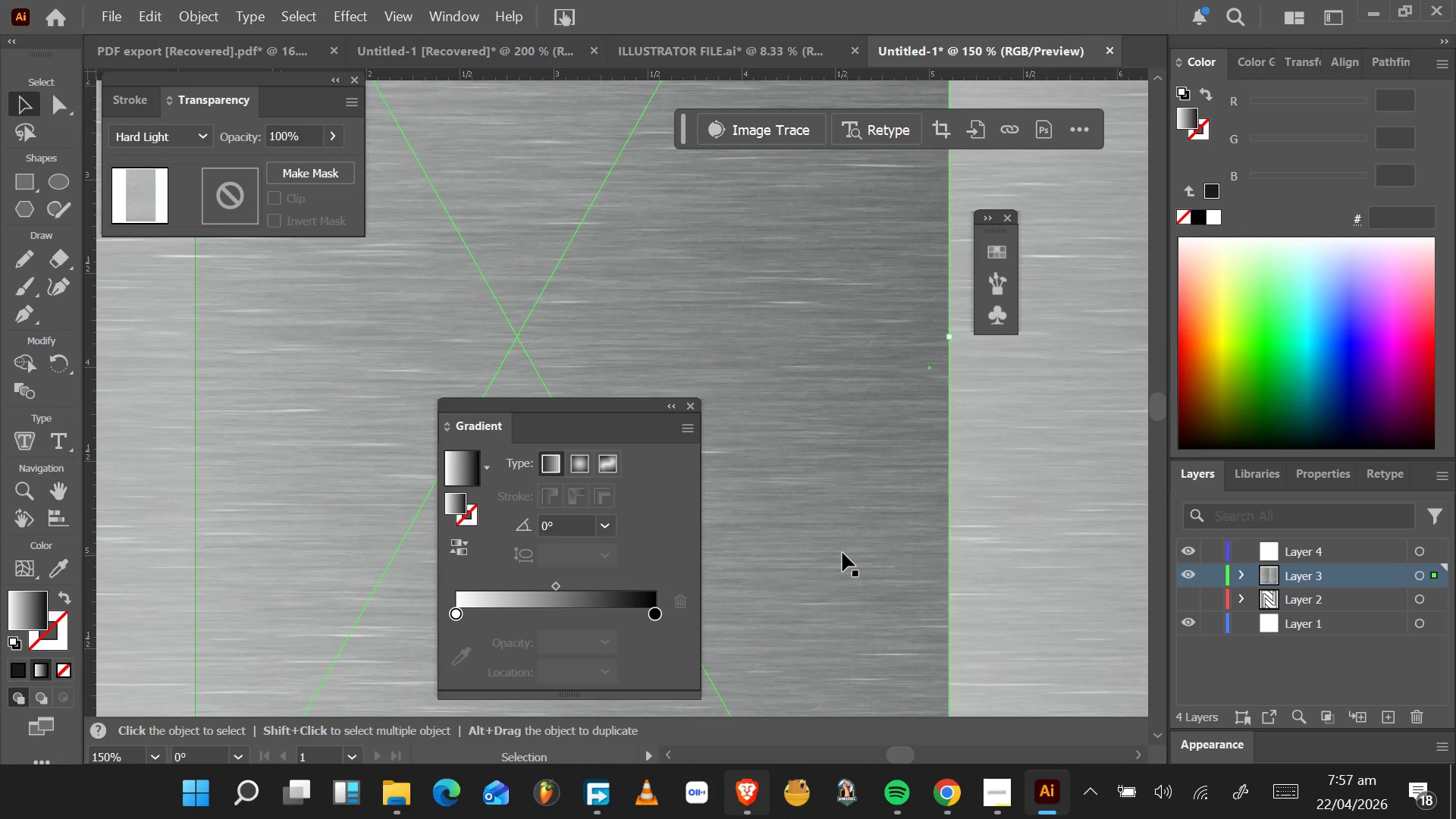 
hold_key(key=AltLeft, duration=0.77)
scroll: coordinate [842, 554], scroll_direction: down, amount: 3.0
 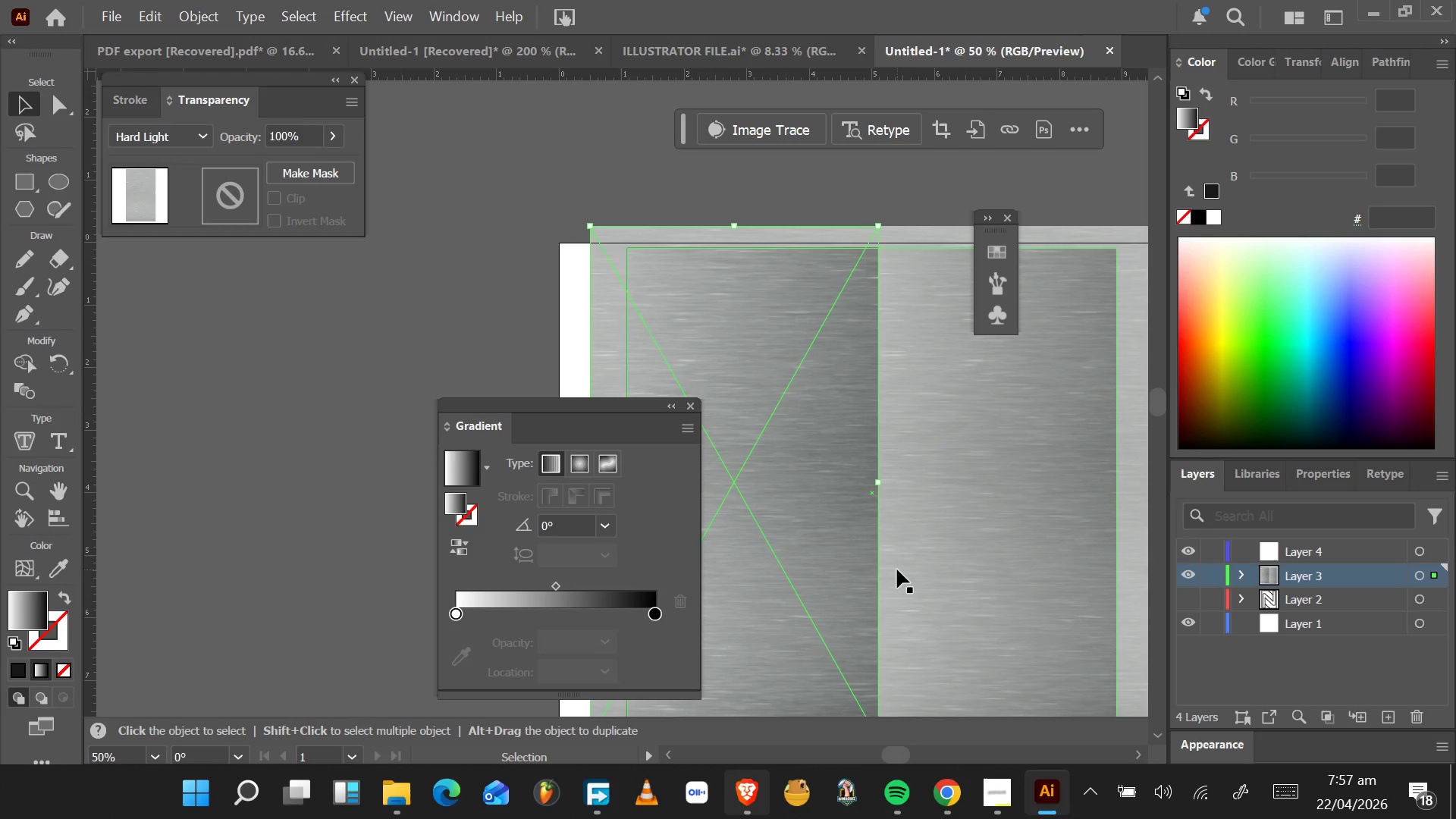 
hold_key(key=AltLeft, duration=0.56)
scroll: coordinate [897, 569], scroll_direction: up, amount: 1.0
 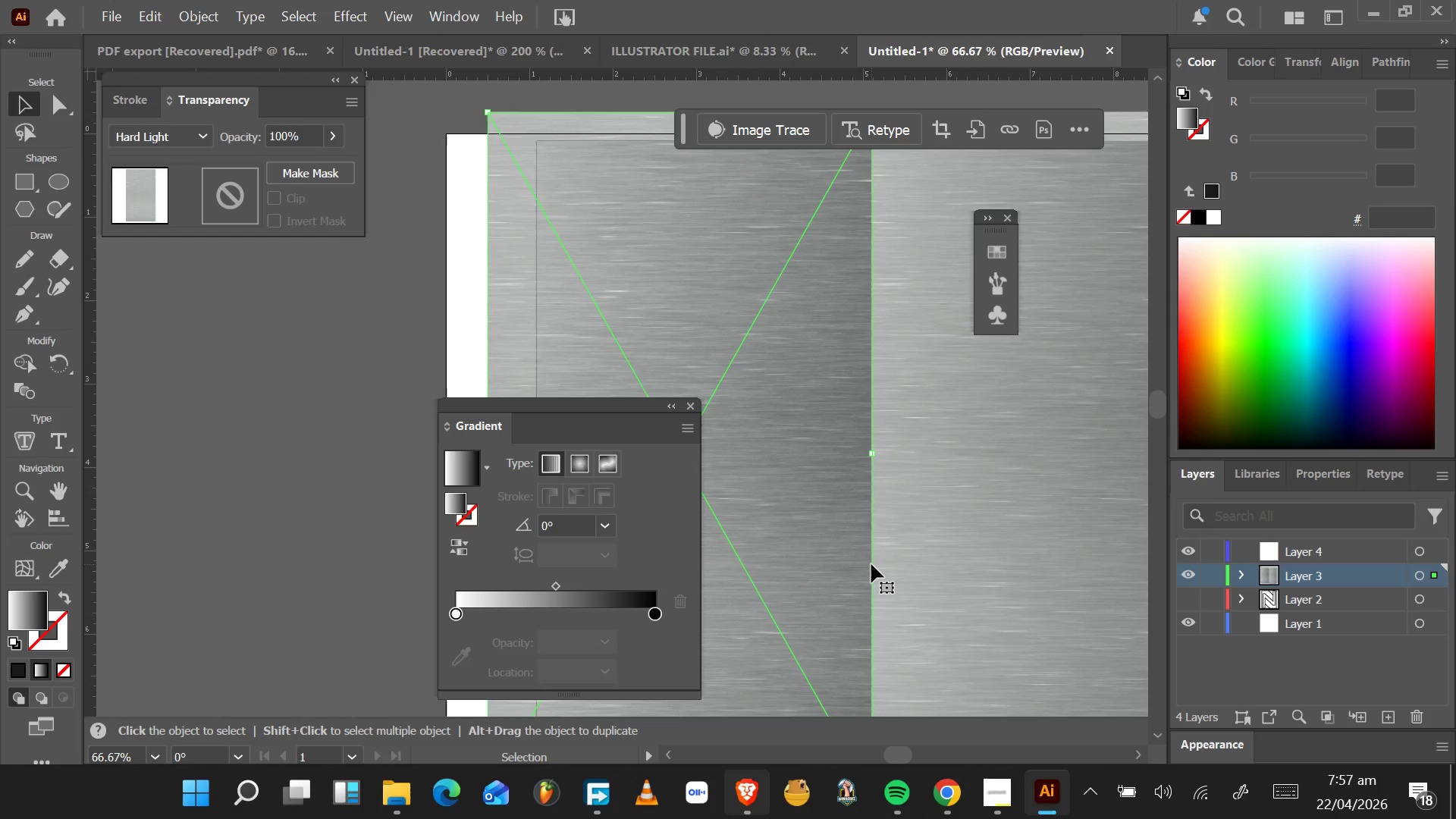 
left_click([894, 560])
 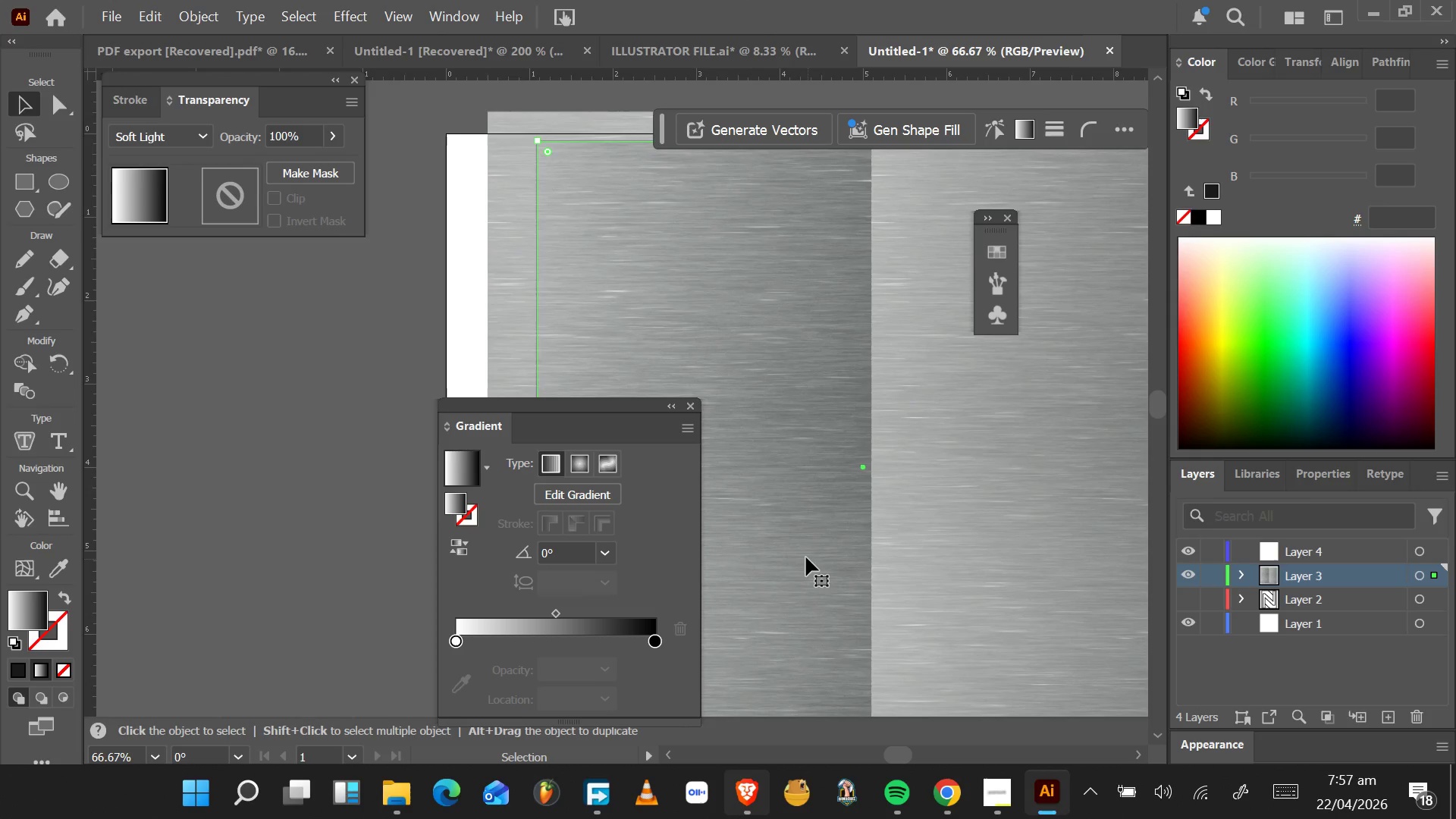 
left_click([804, 553])
 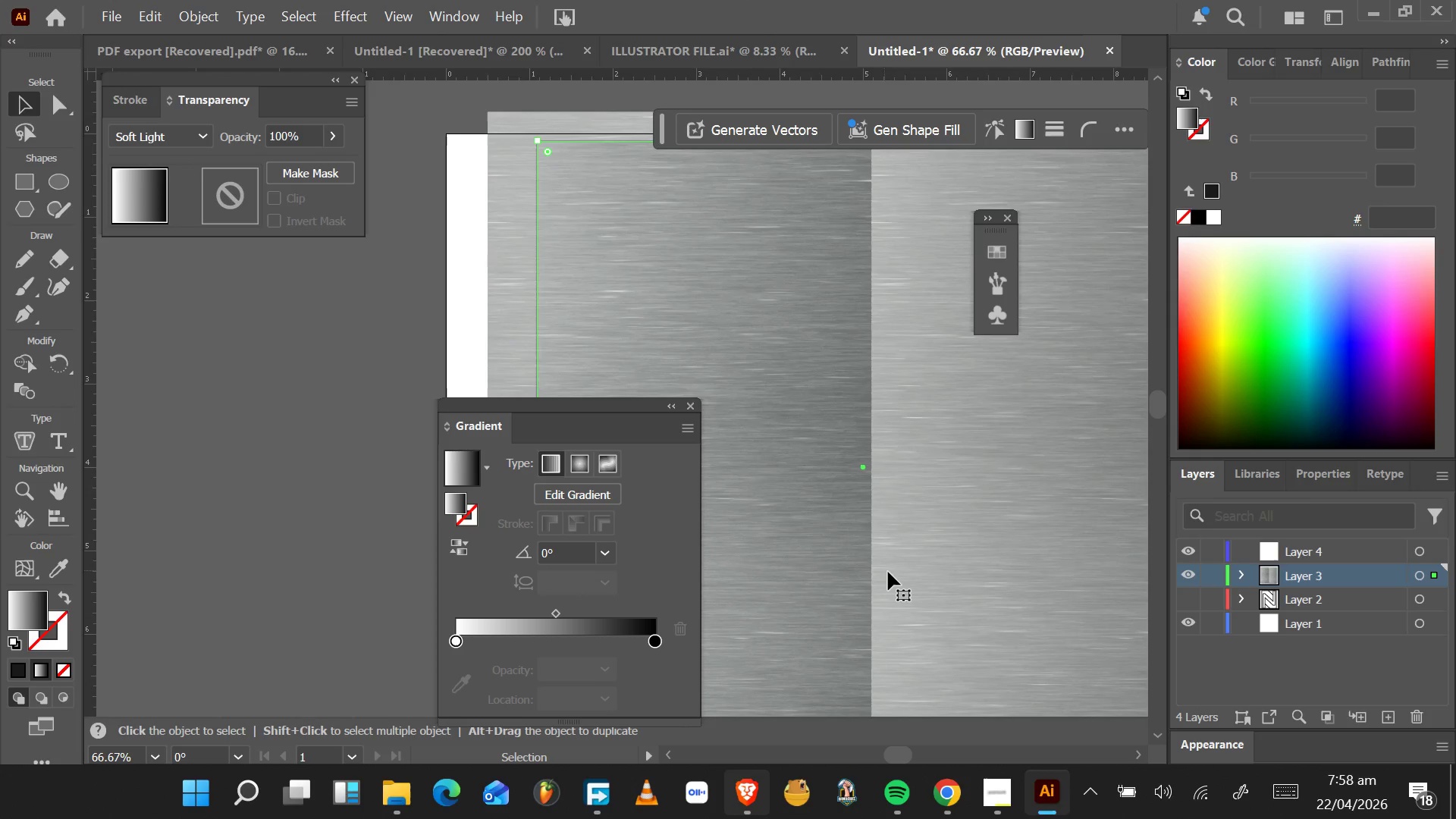 
left_click([886, 572])
 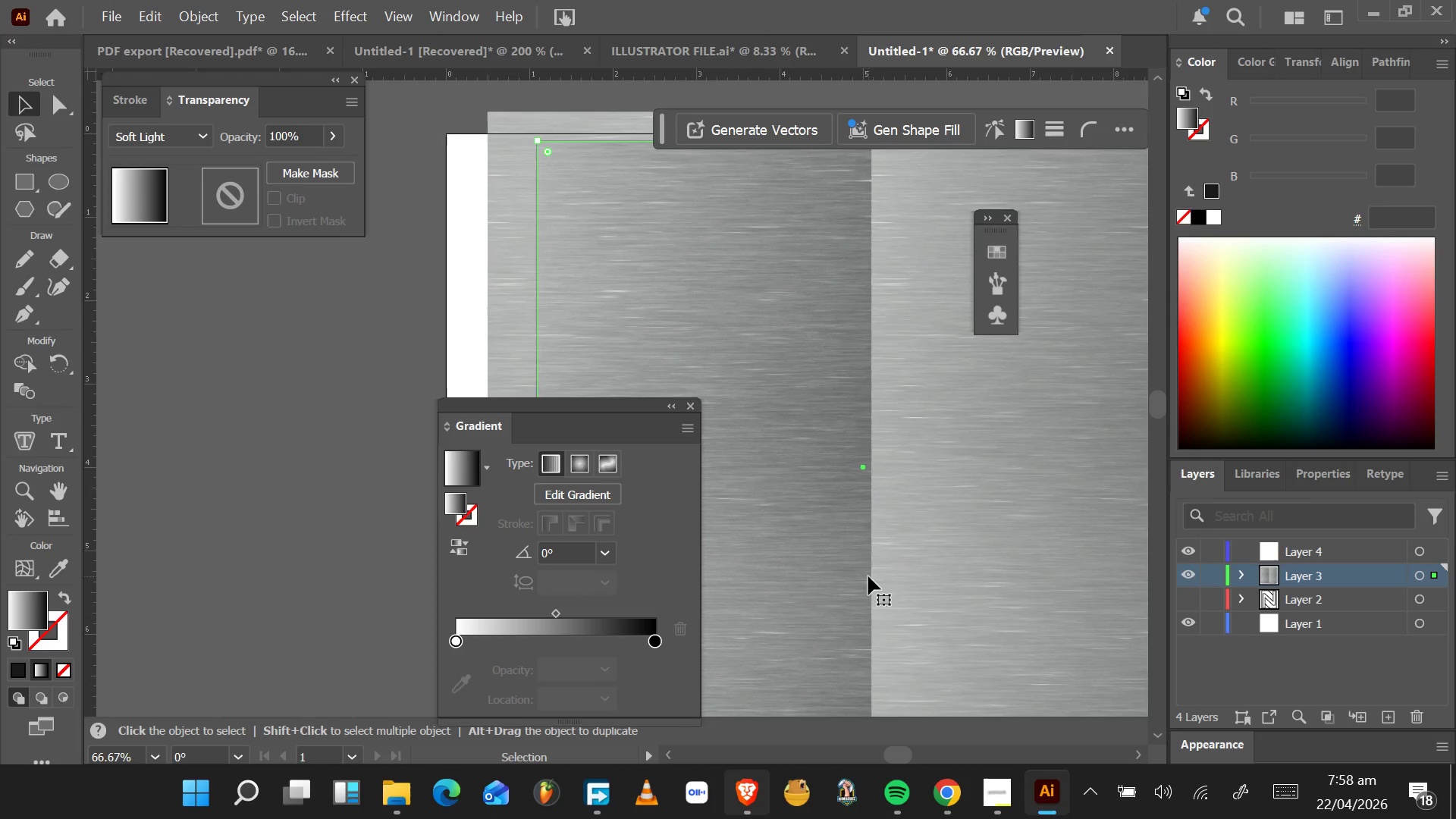 
left_click_drag(start_coordinate=[810, 560], to_coordinate=[834, 596])
 